 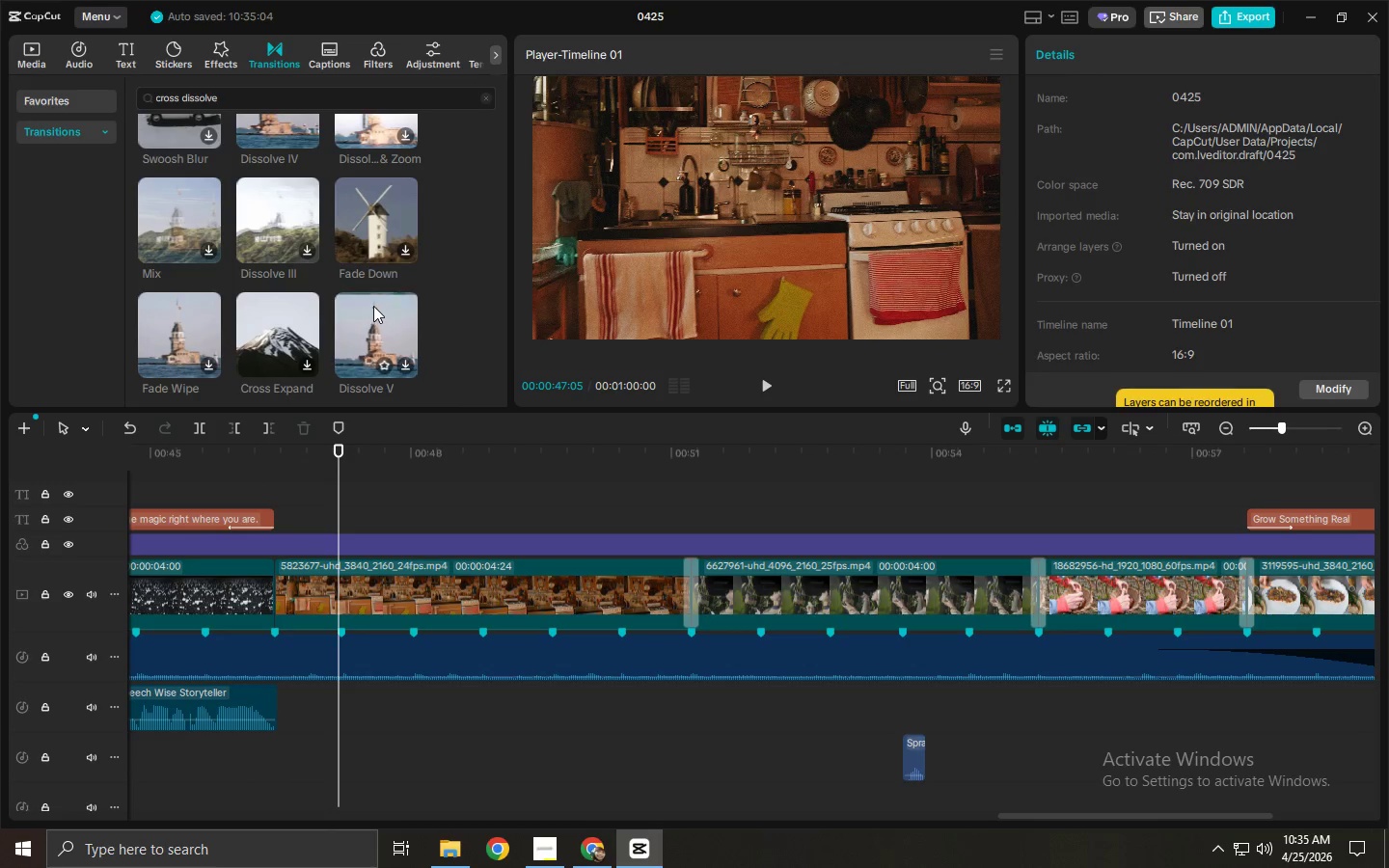 
left_click_drag(start_coordinate=[199, 329], to_coordinate=[262, 597])
 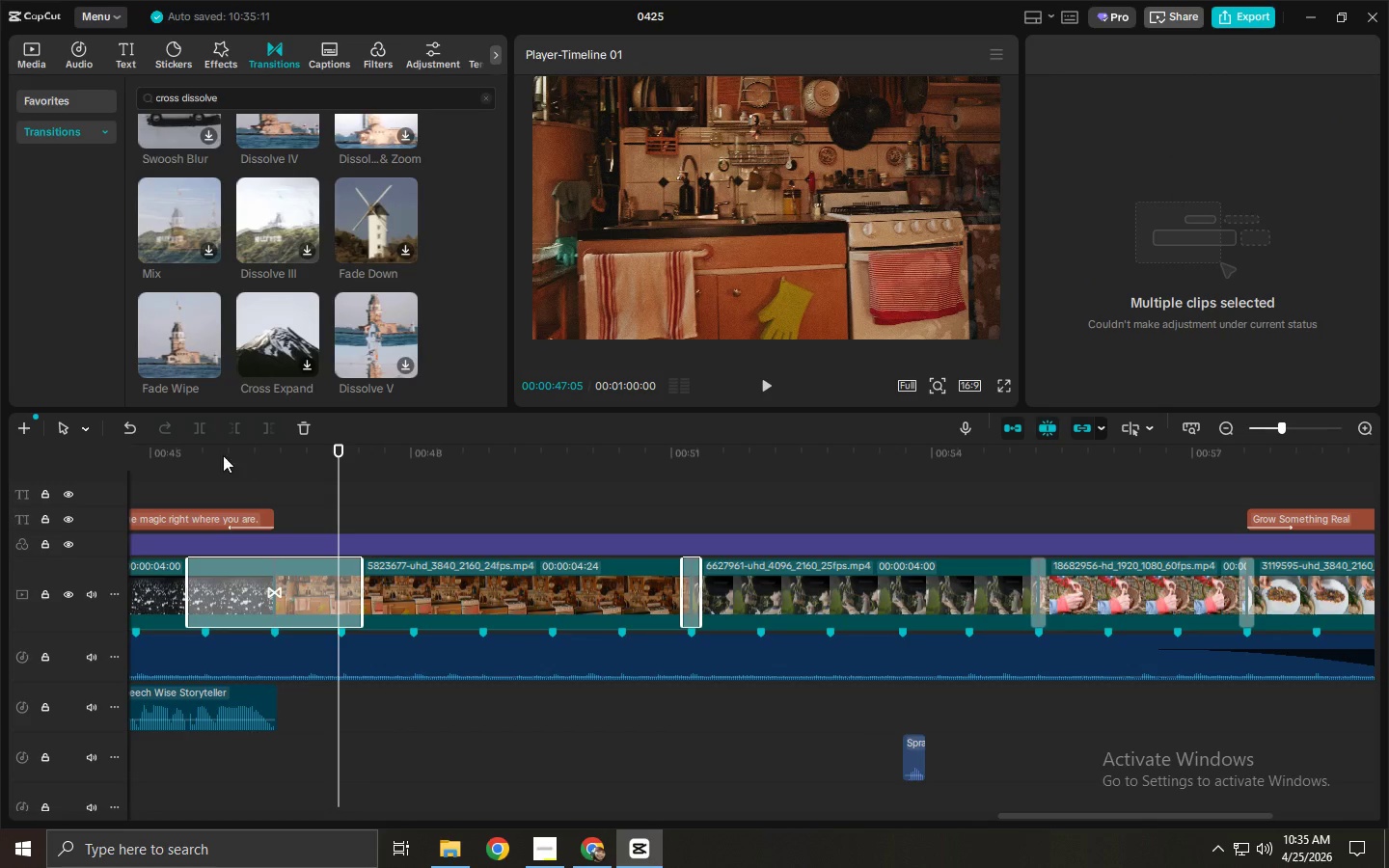 
left_click([186, 453])
 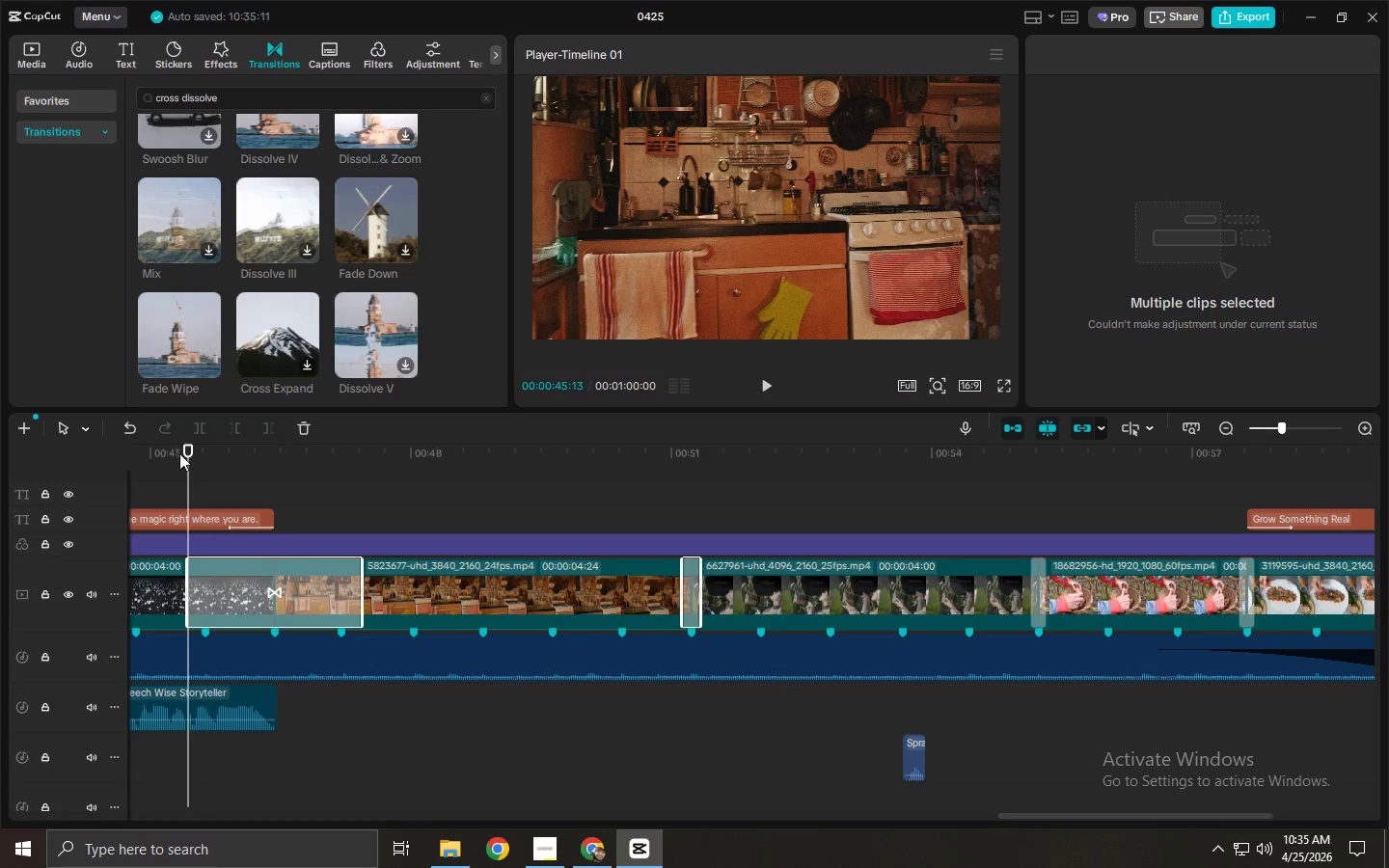 
left_click_drag(start_coordinate=[177, 454], to_coordinate=[170, 455])
 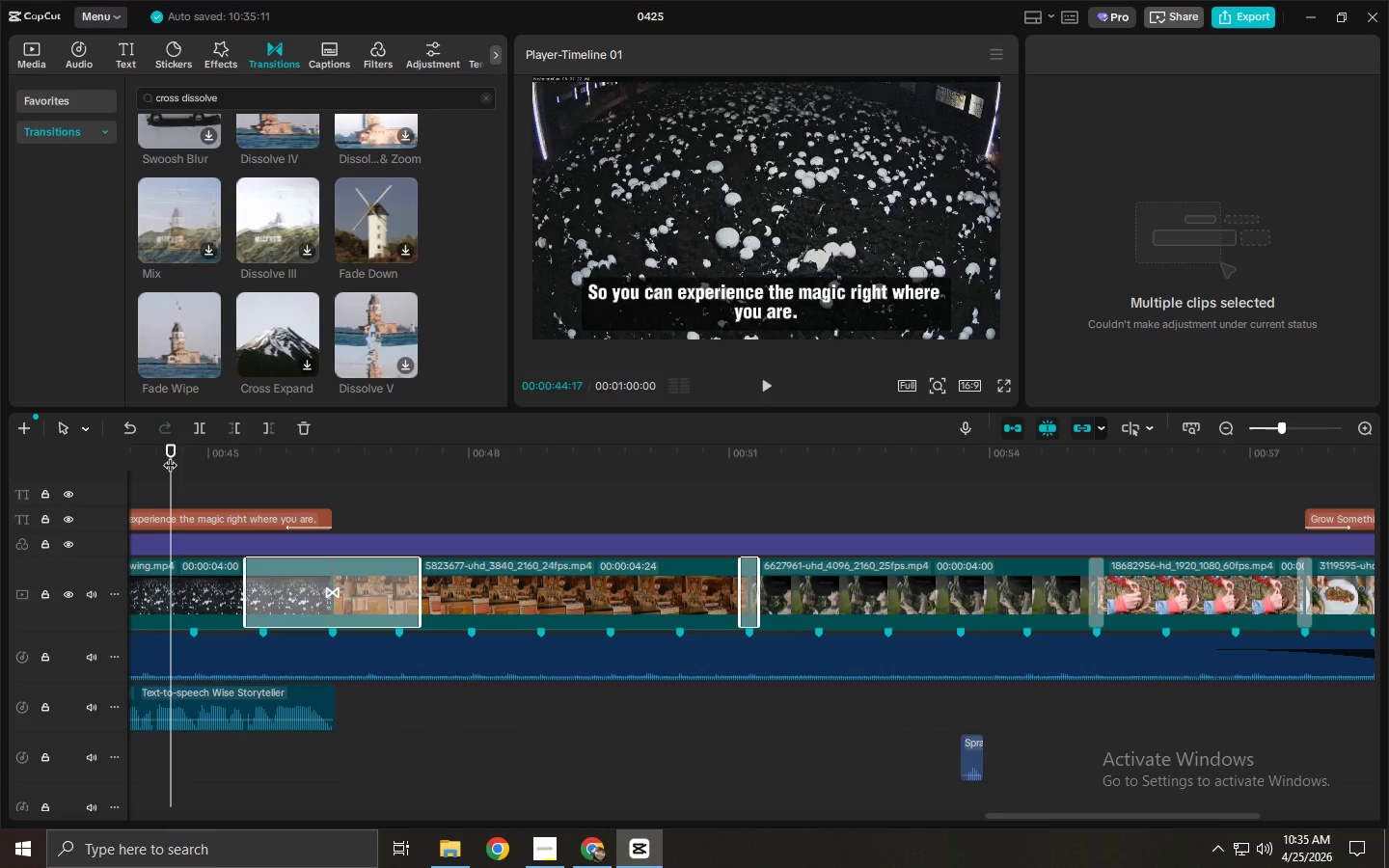 
key(Space)
 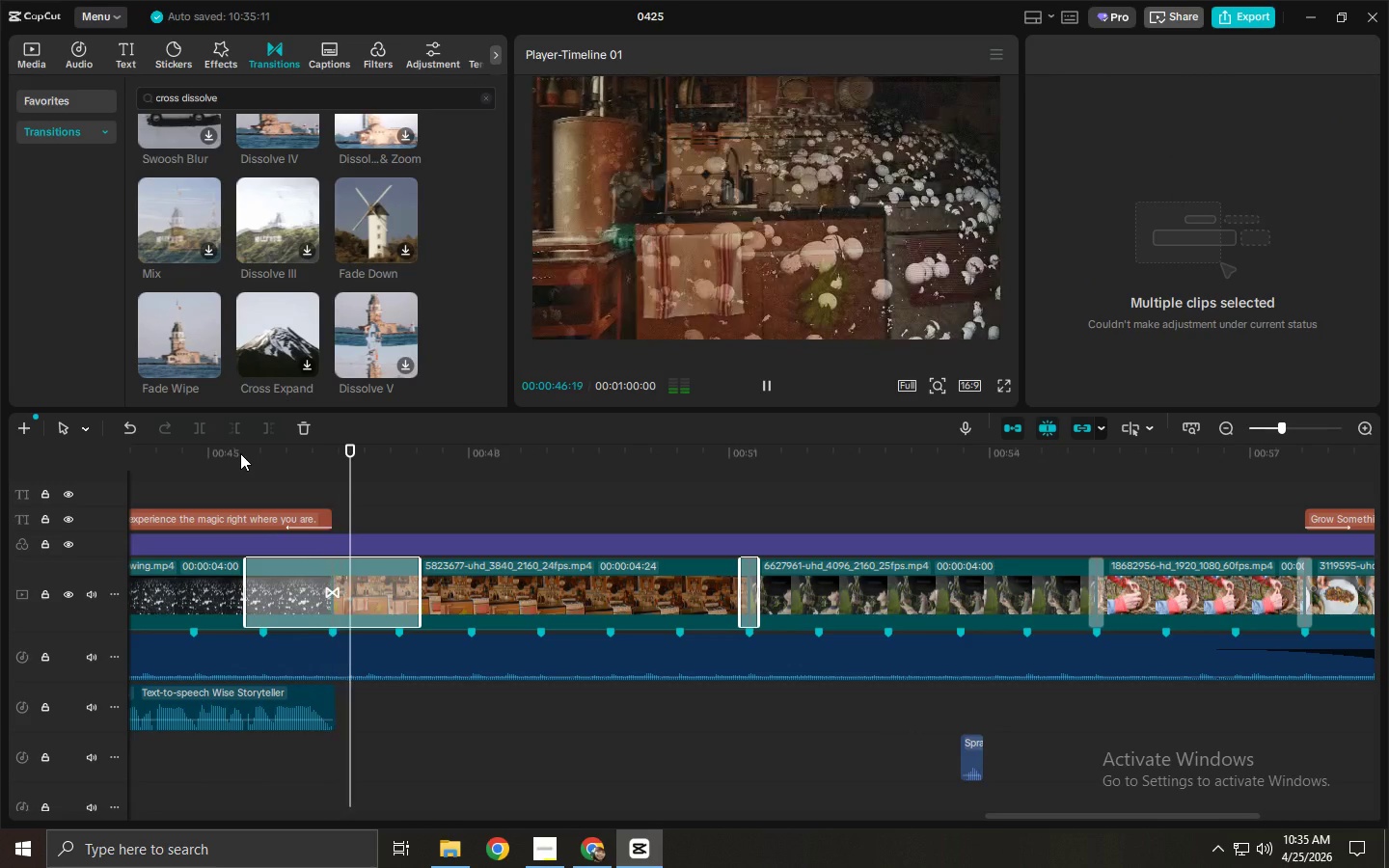 
key(Space)
 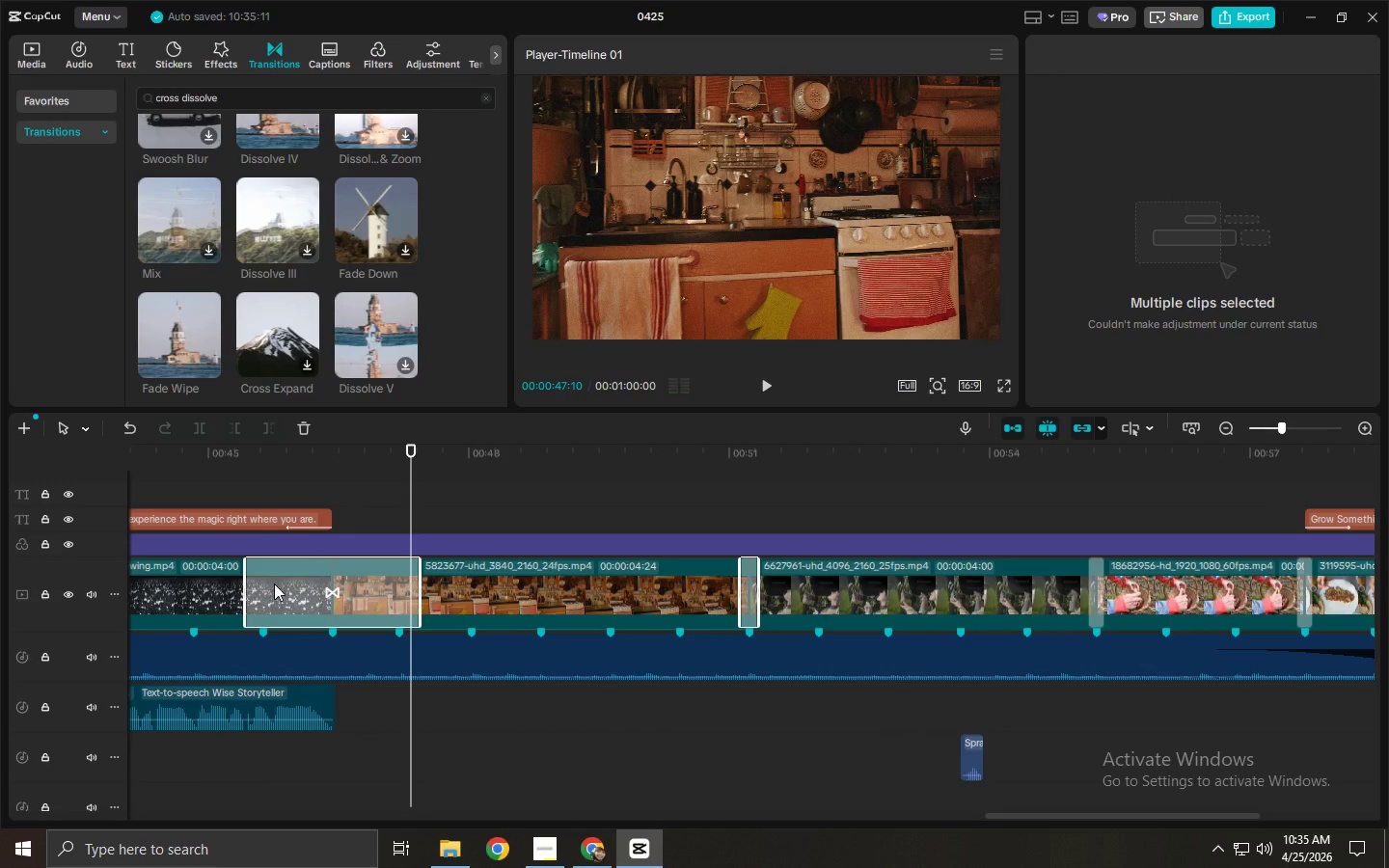 
left_click([274, 583])
 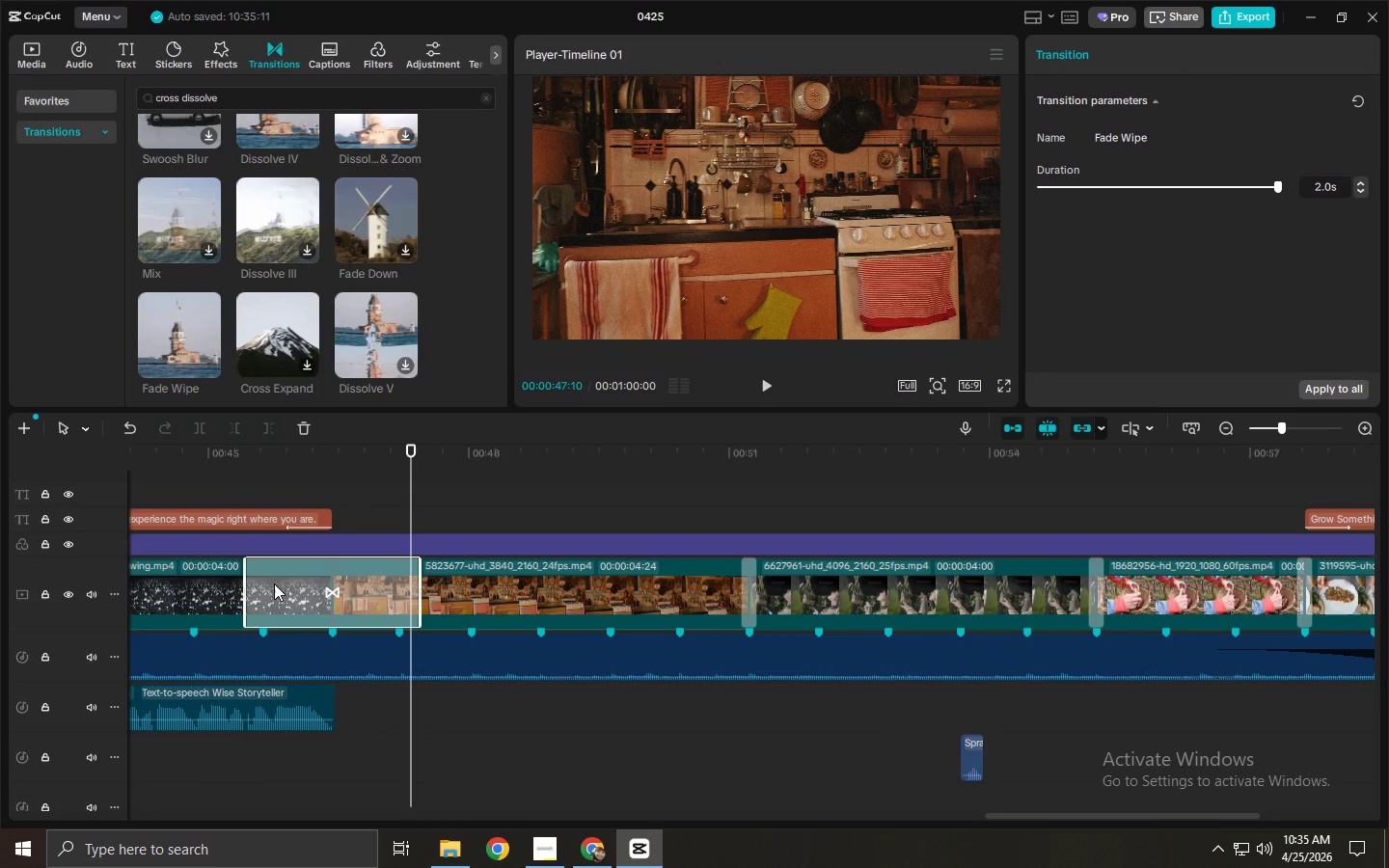 
key(Delete)
 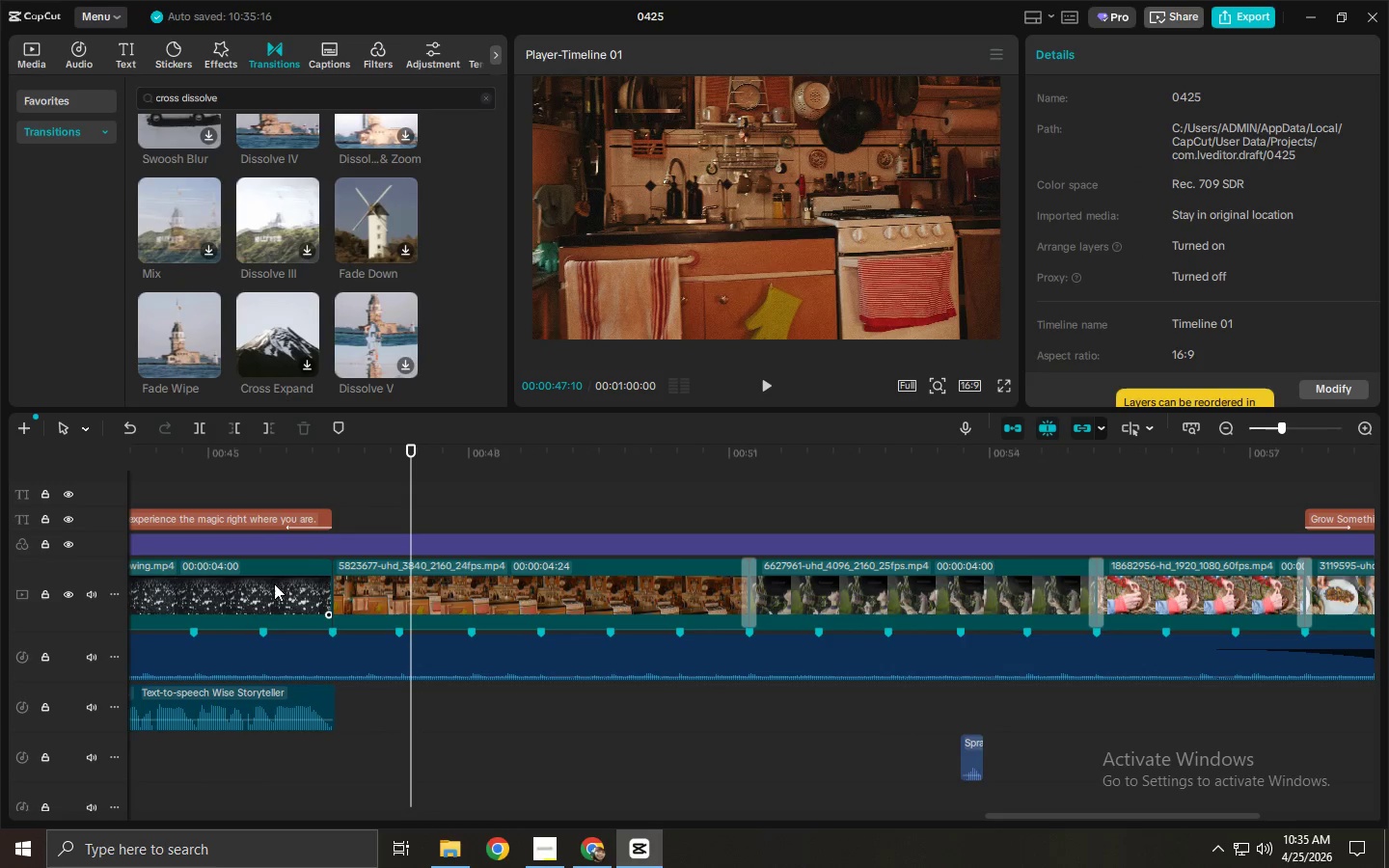 
key(Space)
 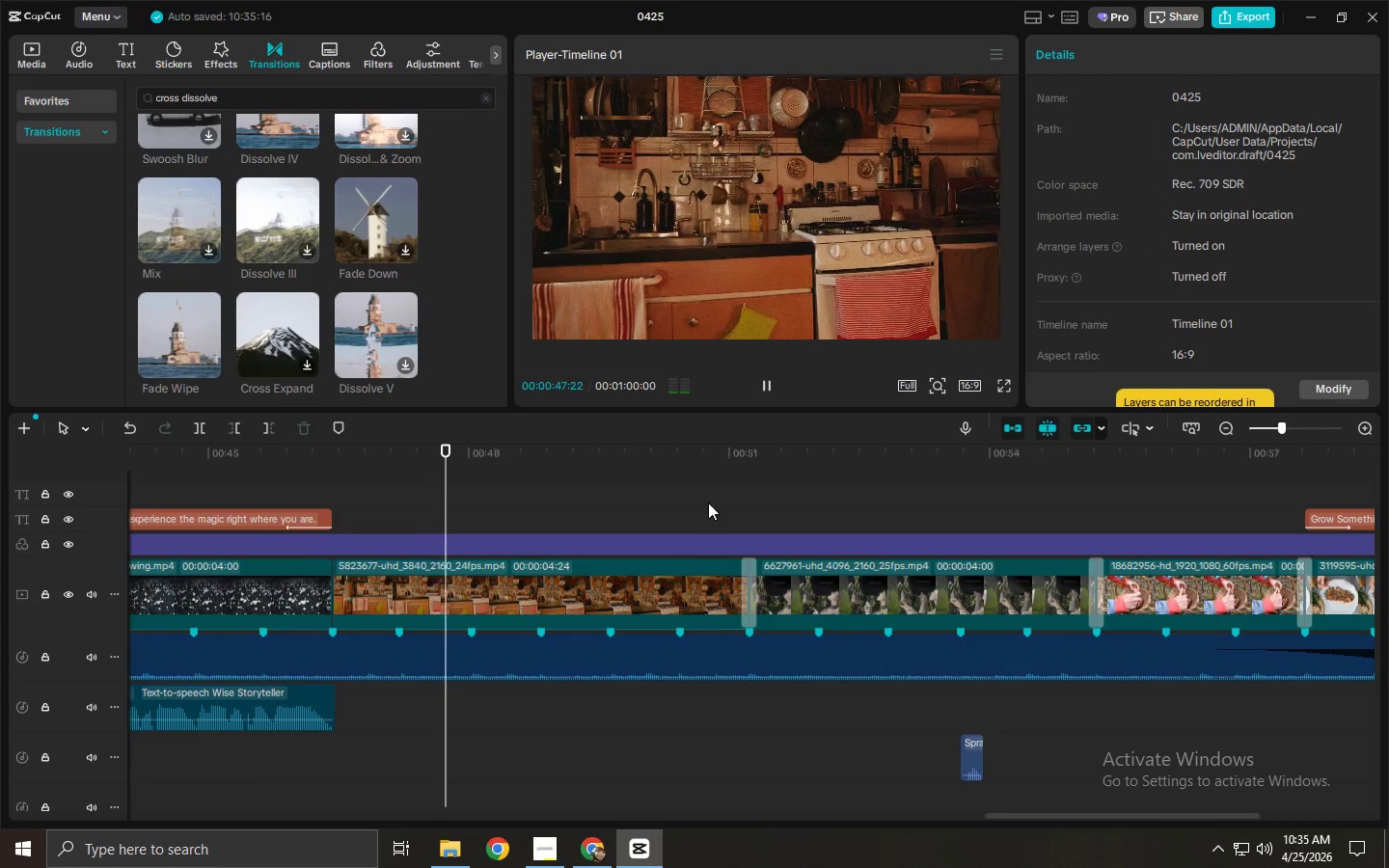 
left_click([699, 486])
 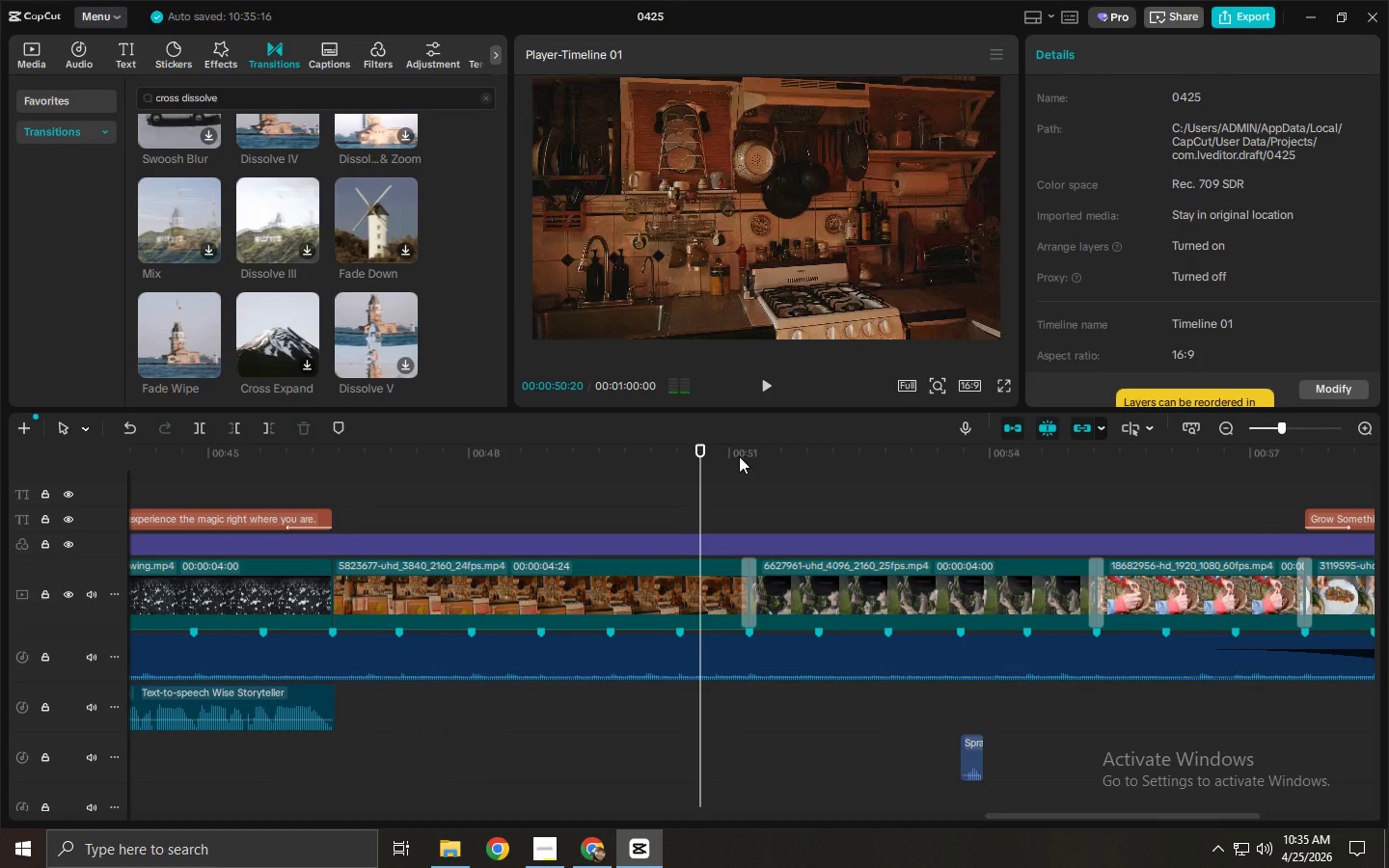 
left_click([738, 457])
 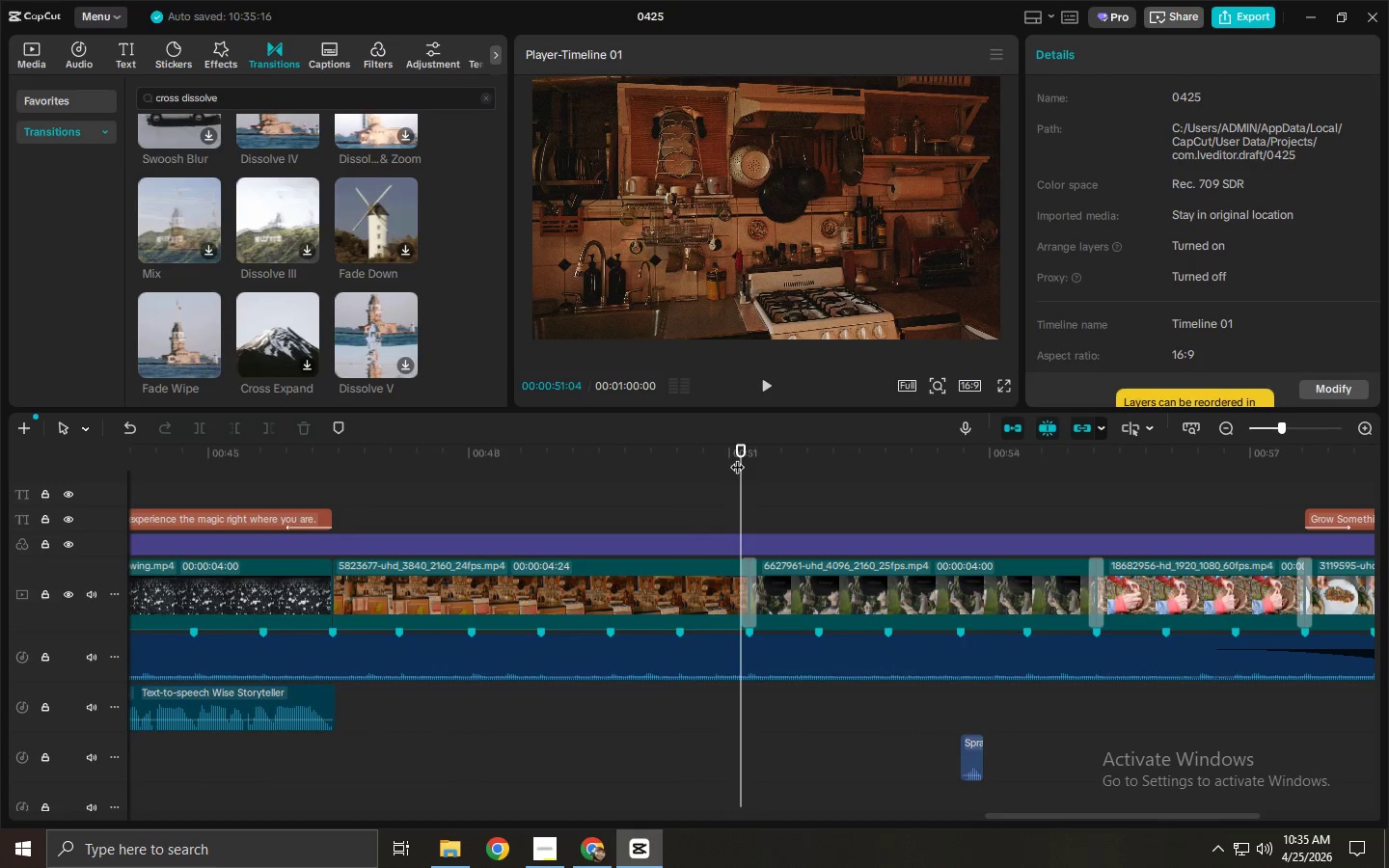 
key(Space)
 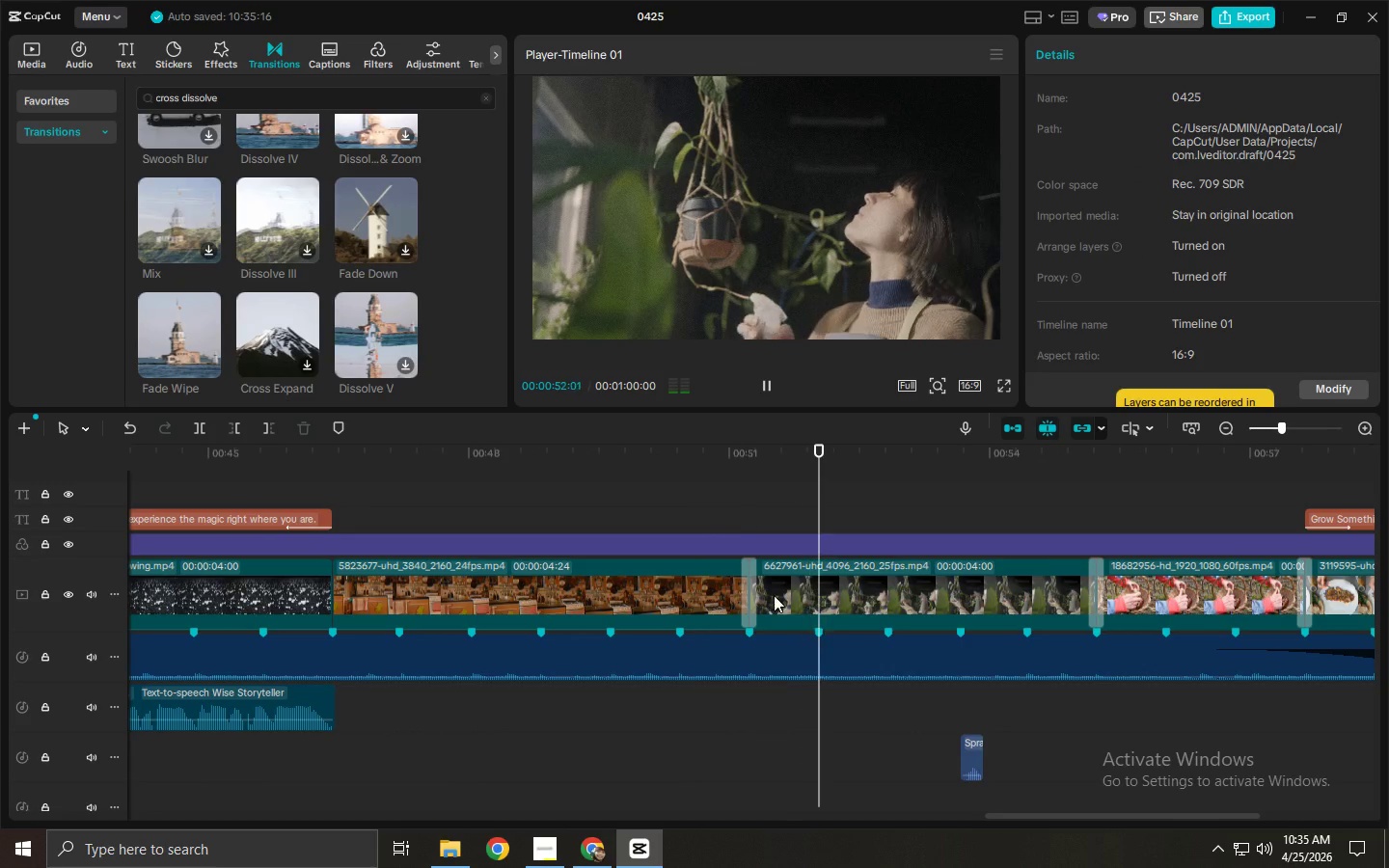 
left_click([748, 597])
 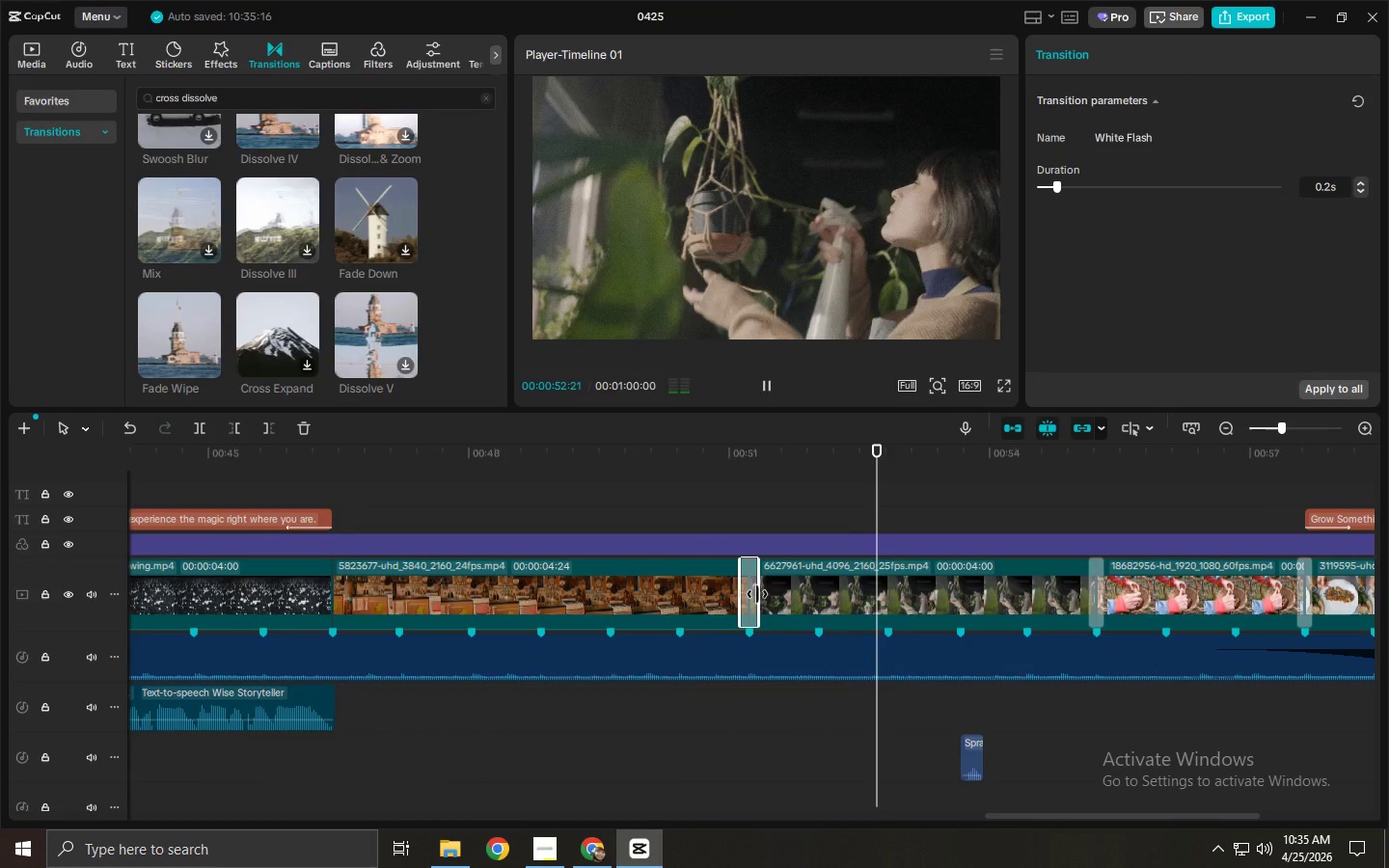 
left_click_drag(start_coordinate=[758, 594], to_coordinate=[856, 588])
 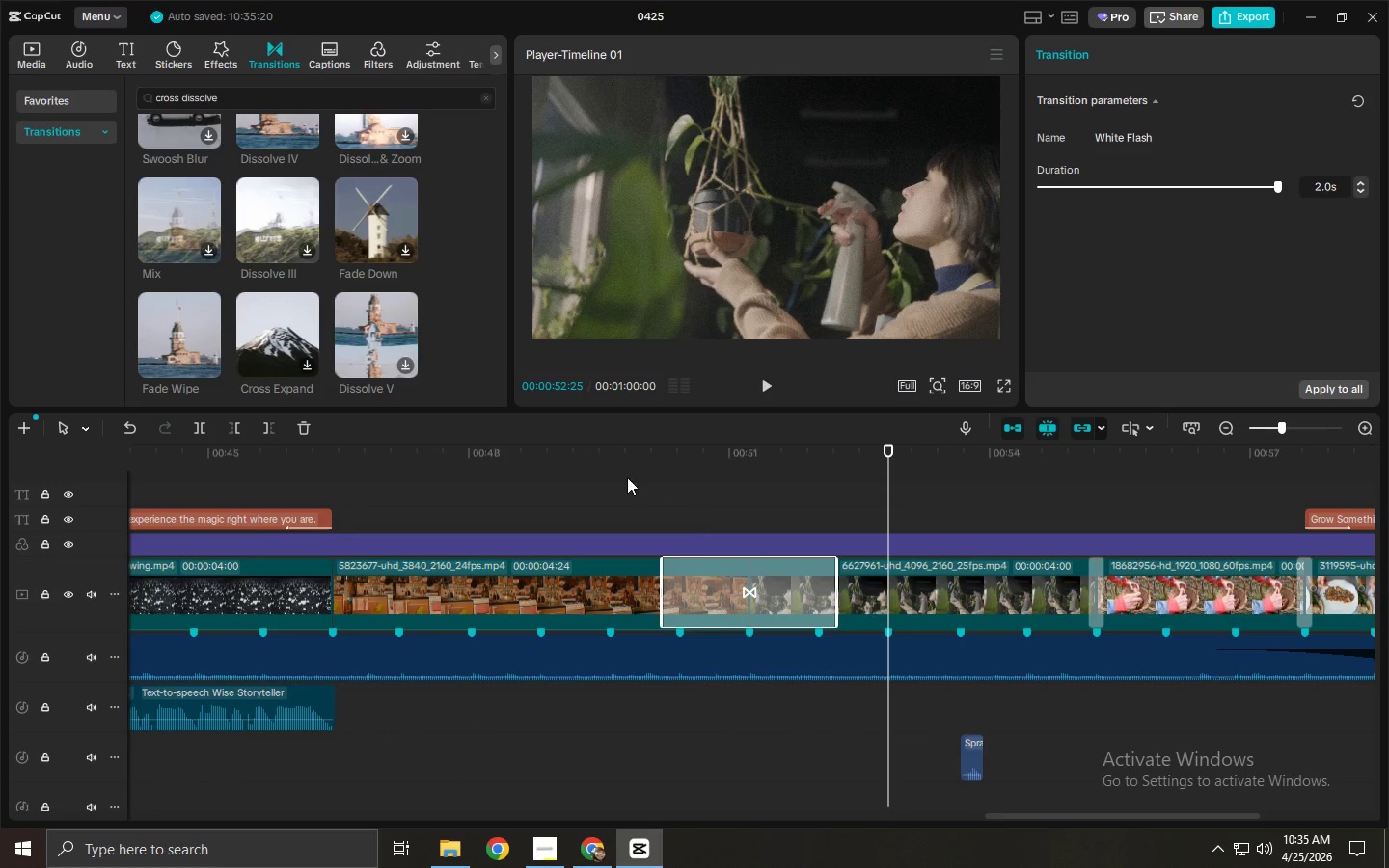 
left_click([626, 476])
 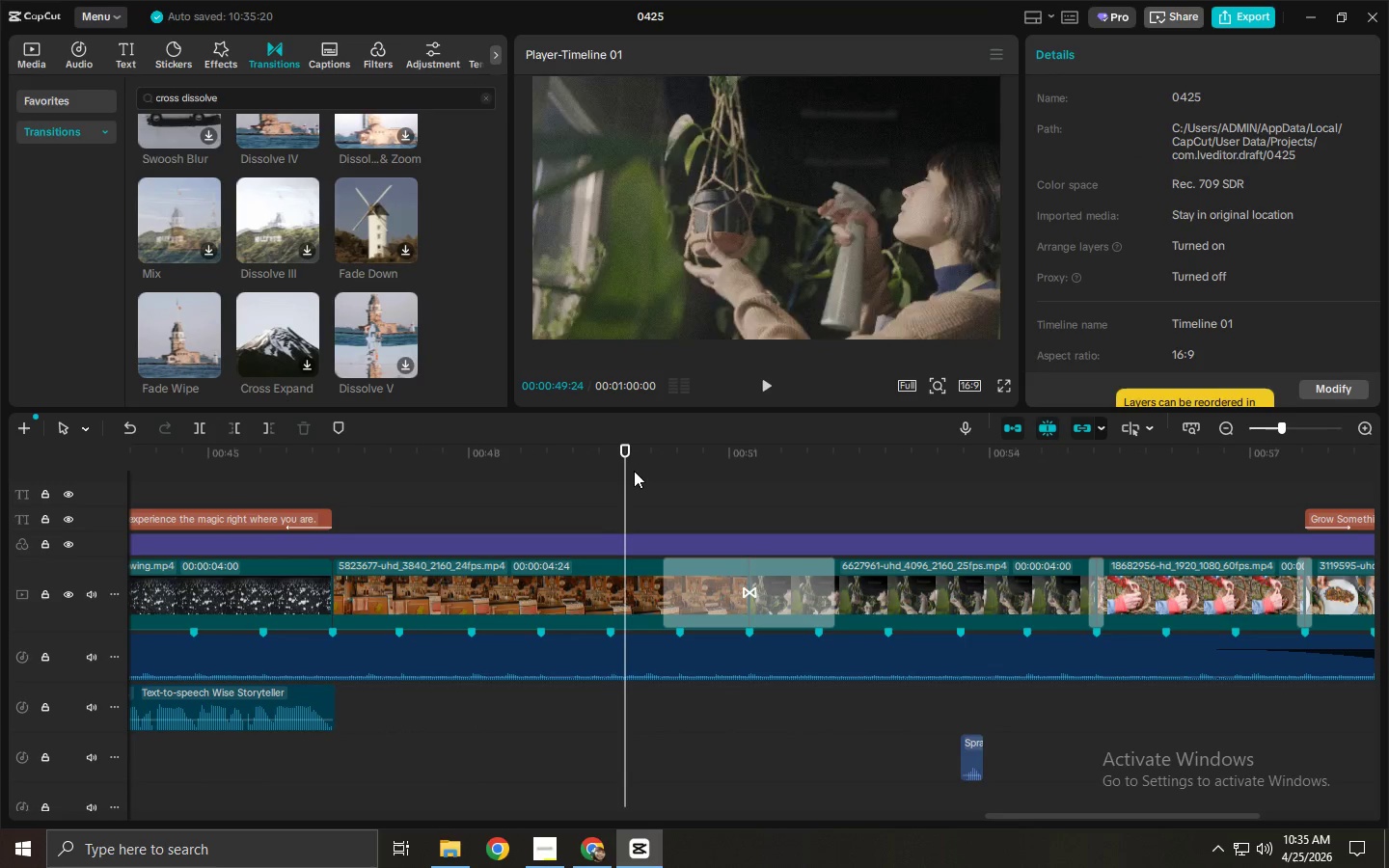 
key(Space)
 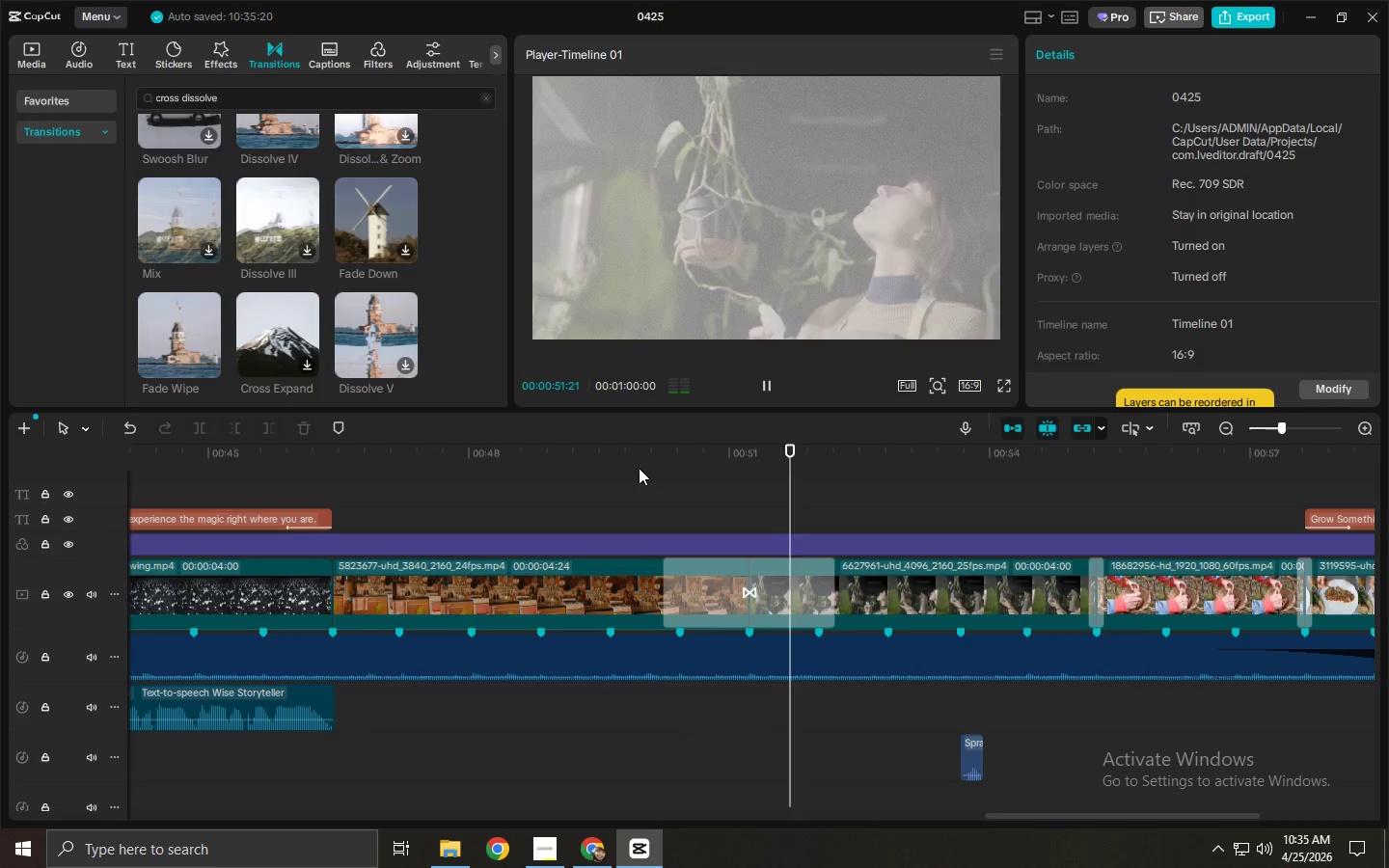 
key(Space)
 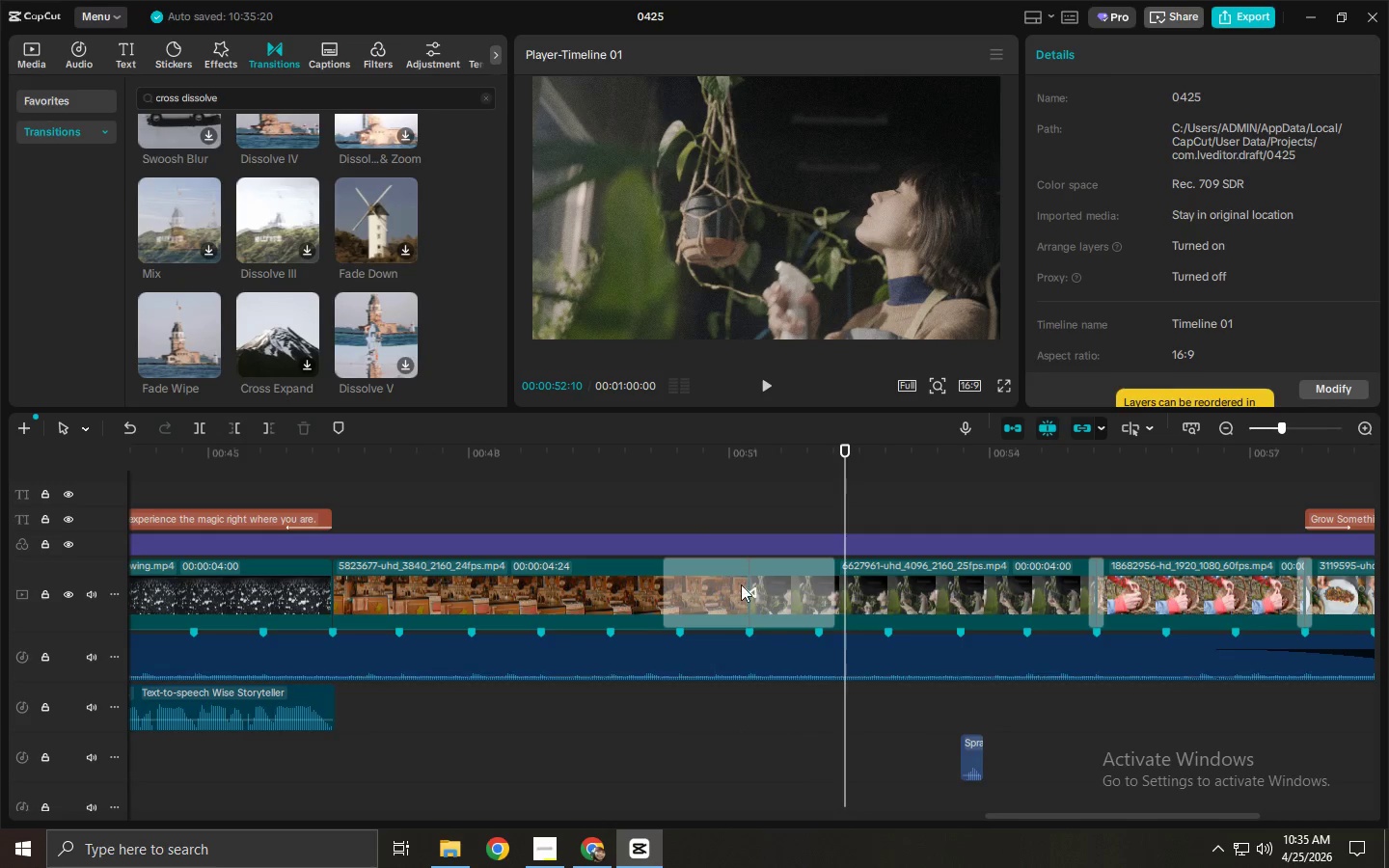 
double_click([746, 584])
 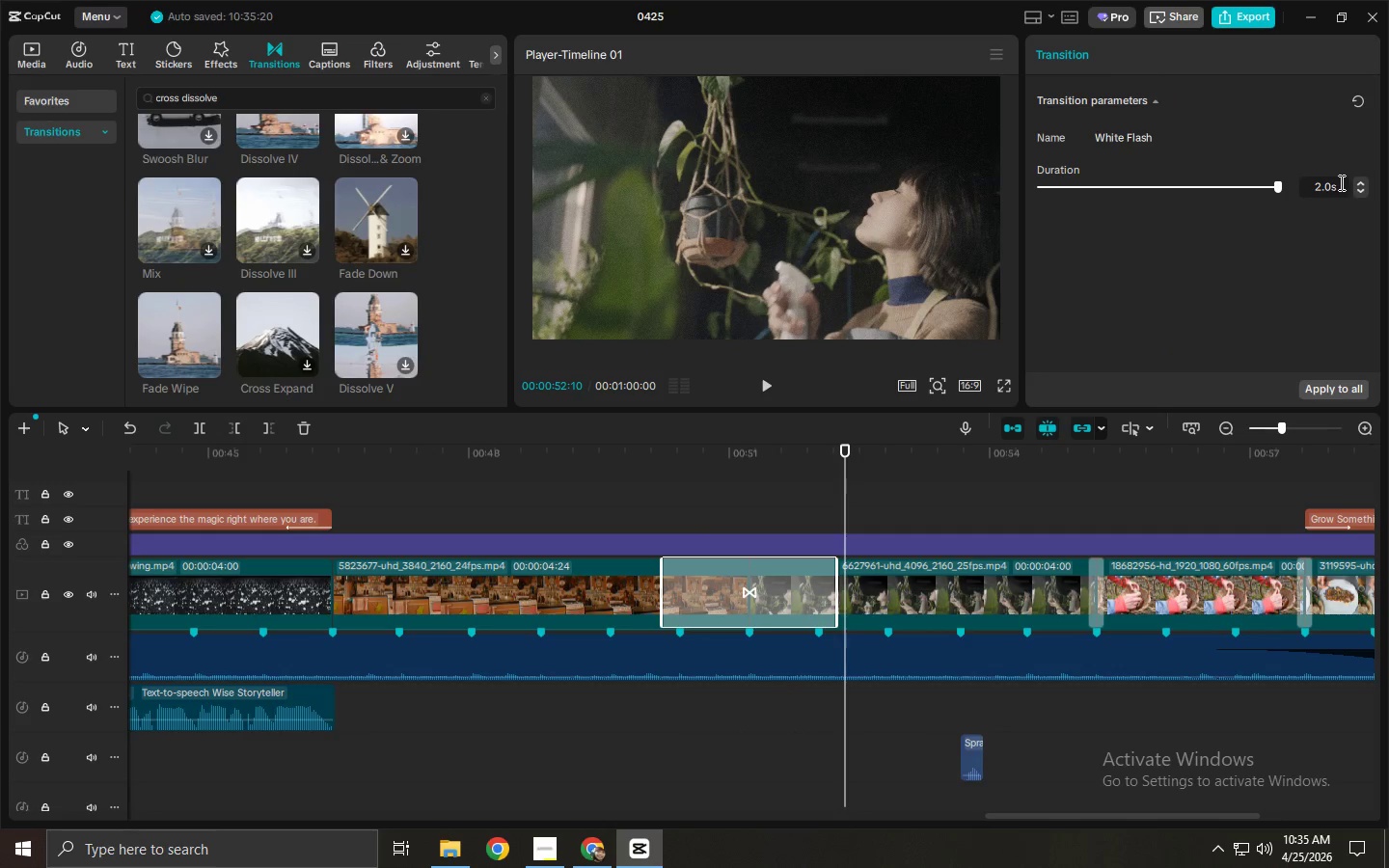 
left_click([1334, 182])
 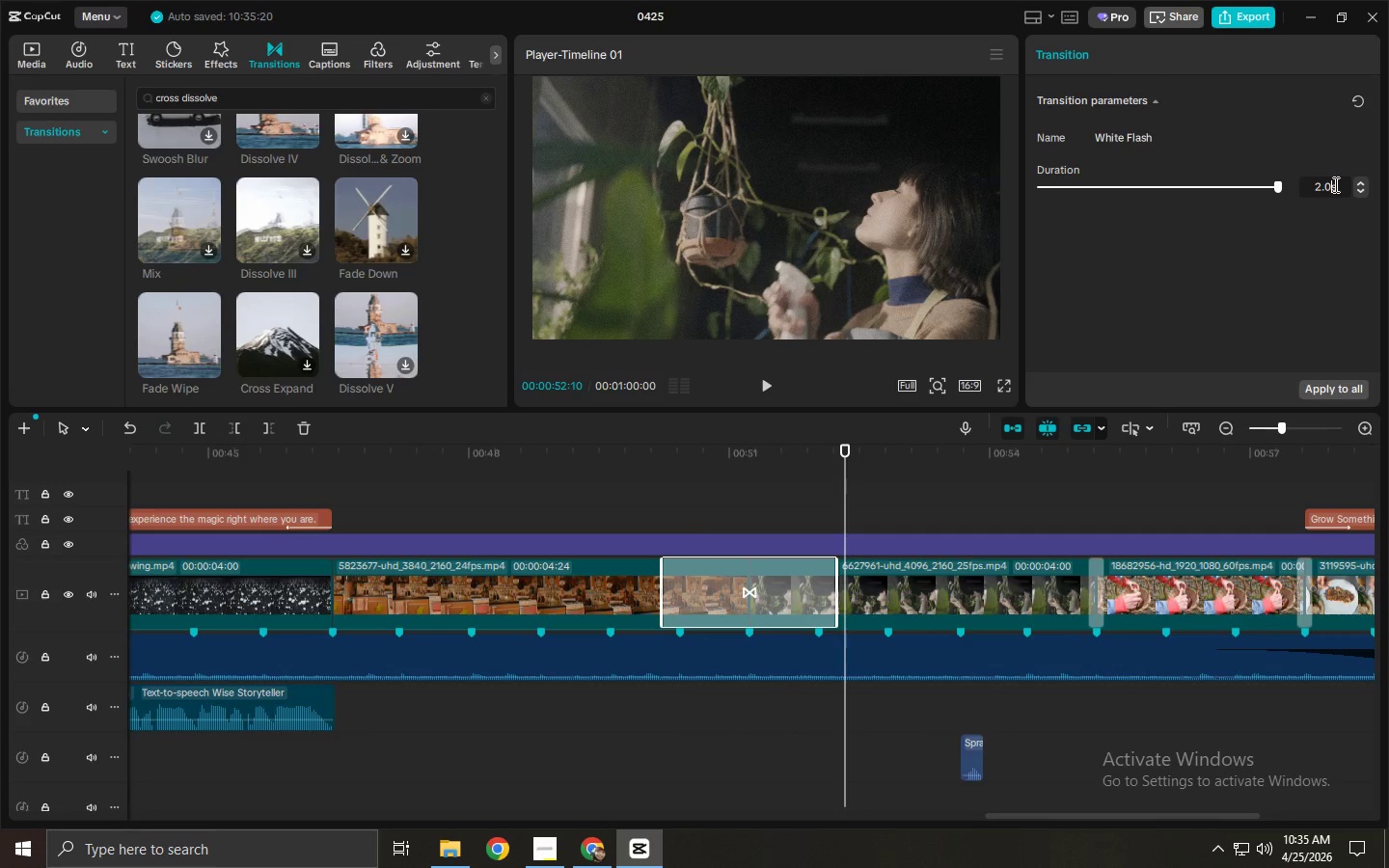 
key(Backspace)
 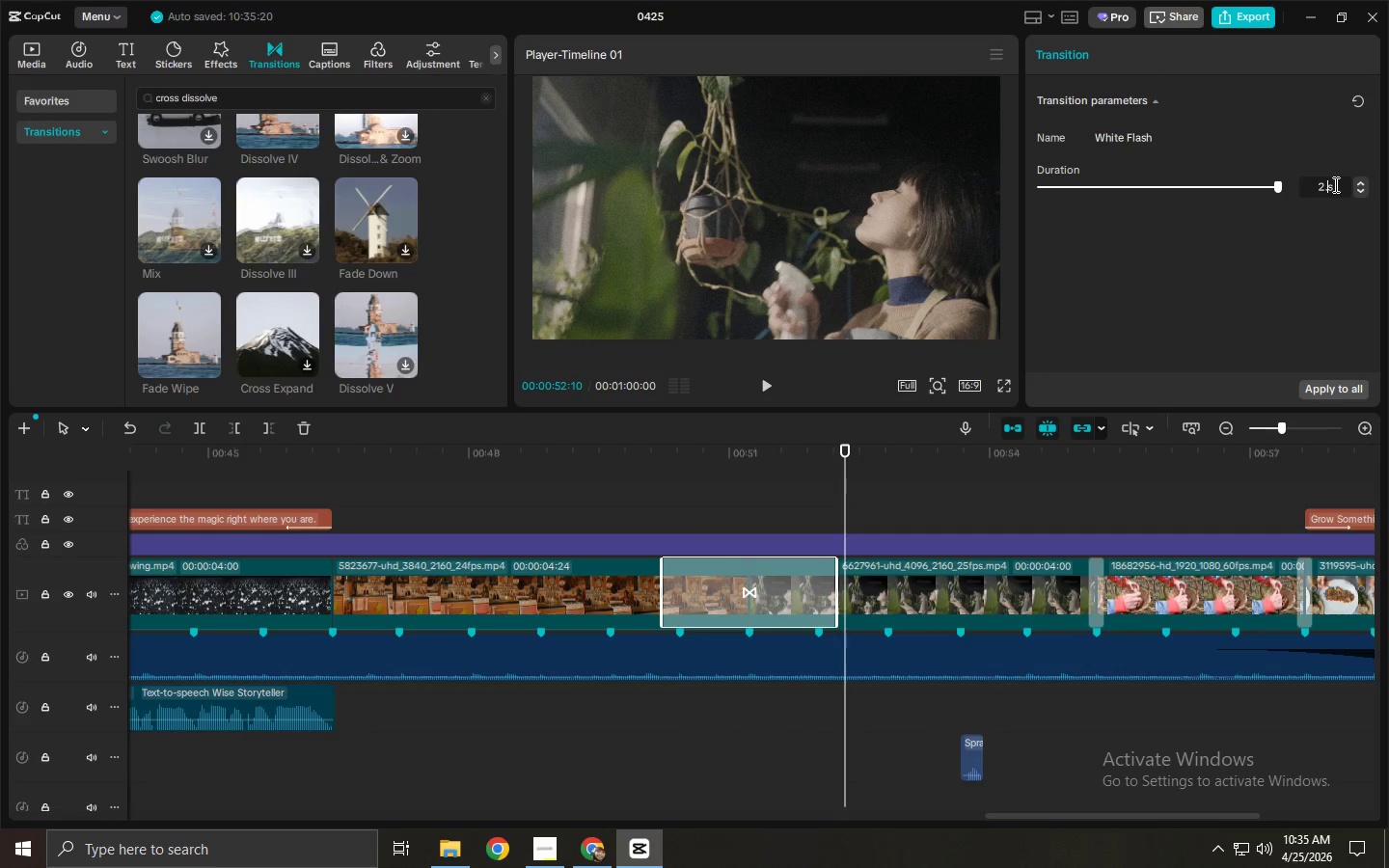 
key(Numpad5)
 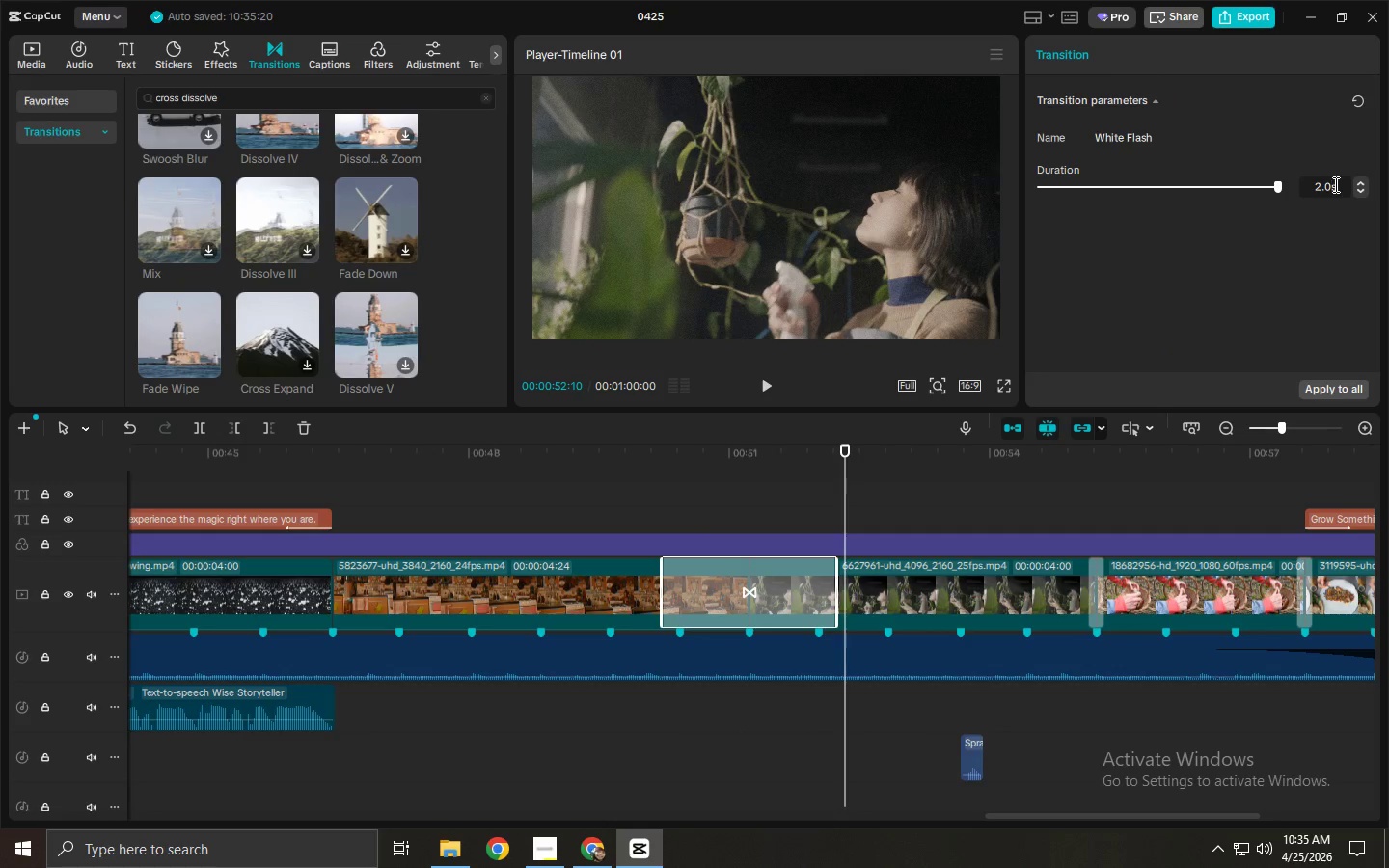 
key(NumpadEnter)
 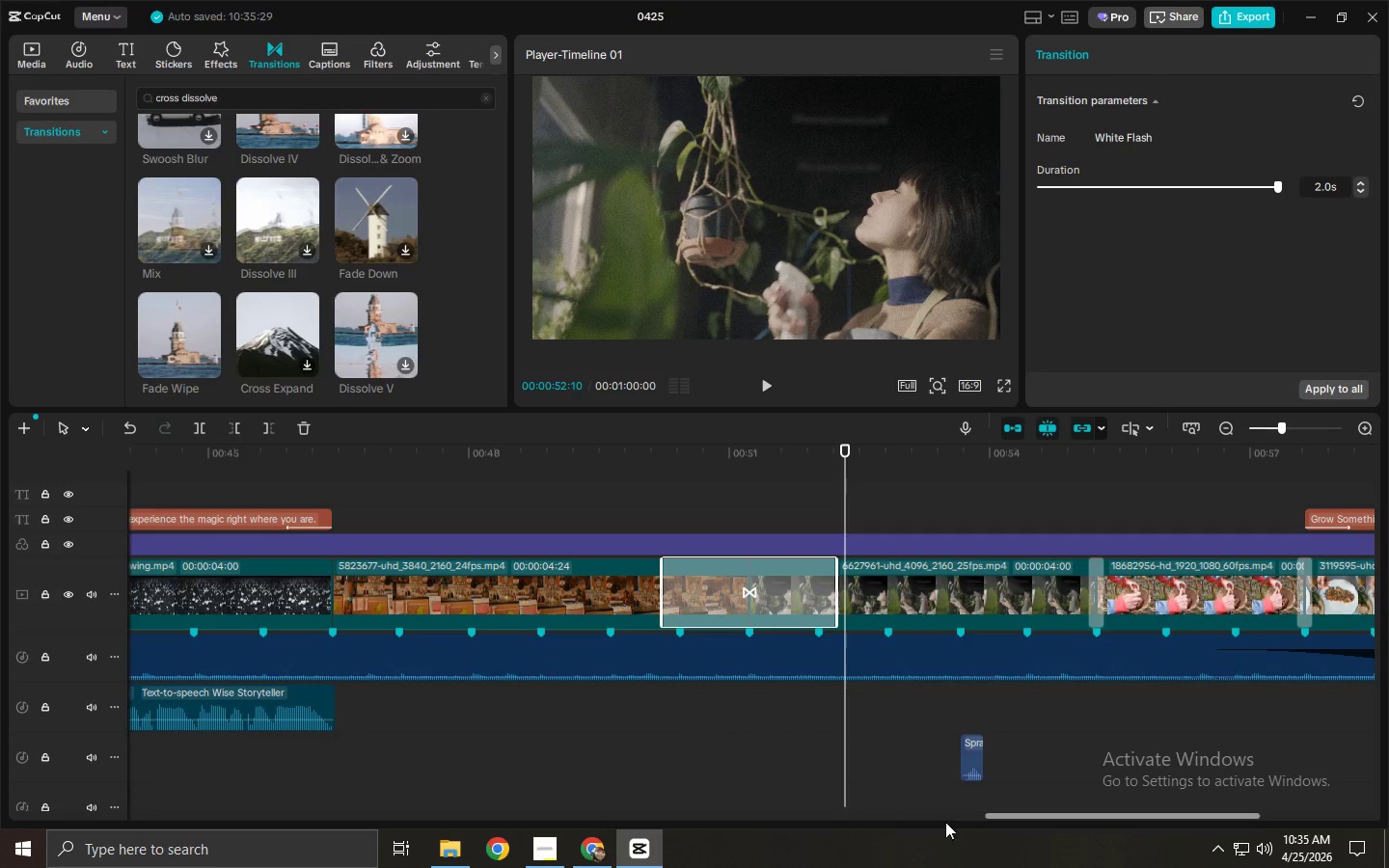 
left_click_drag(start_coordinate=[1026, 824], to_coordinate=[1128, 824])
 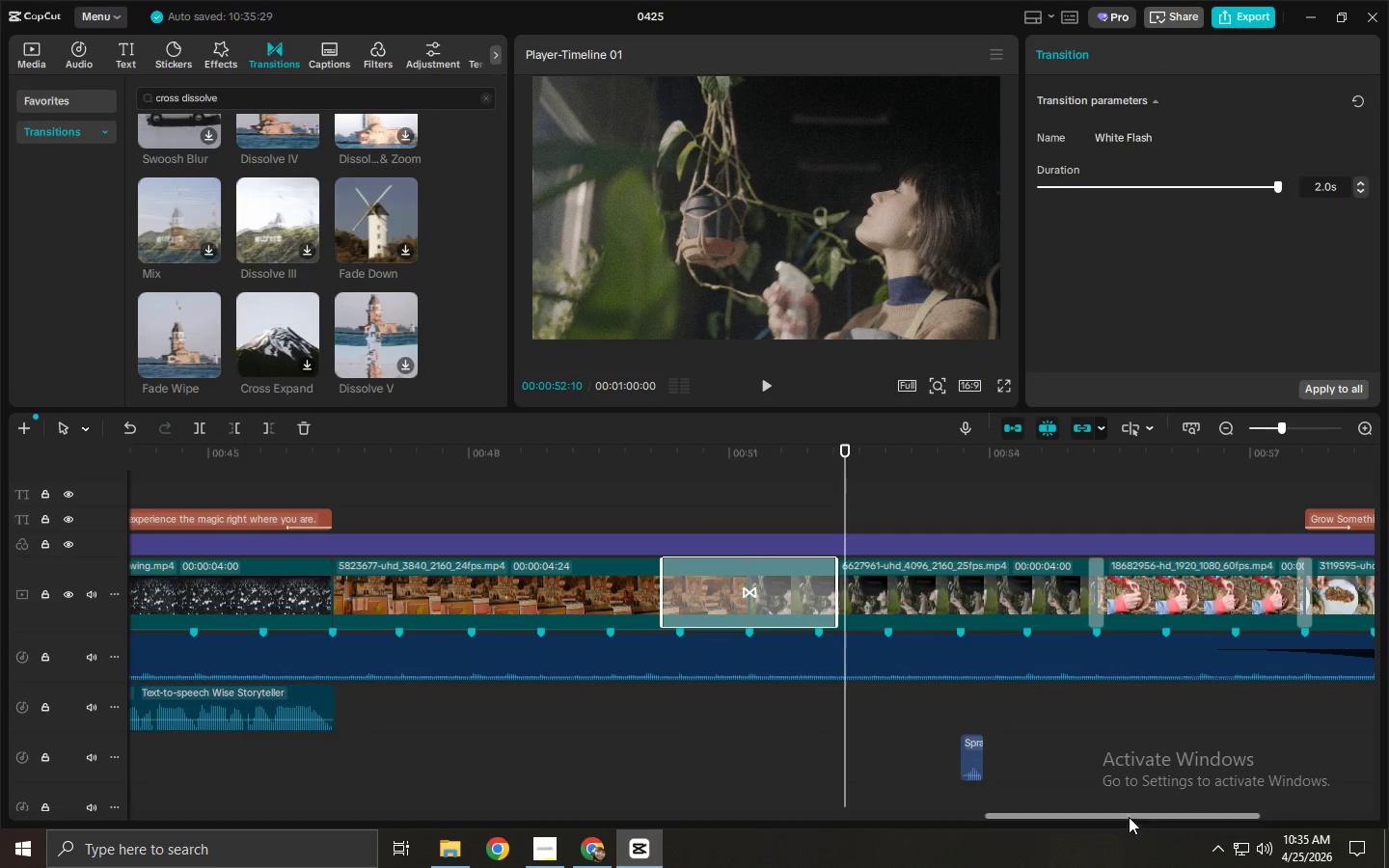 
left_click_drag(start_coordinate=[1129, 817], to_coordinate=[1289, 825])
 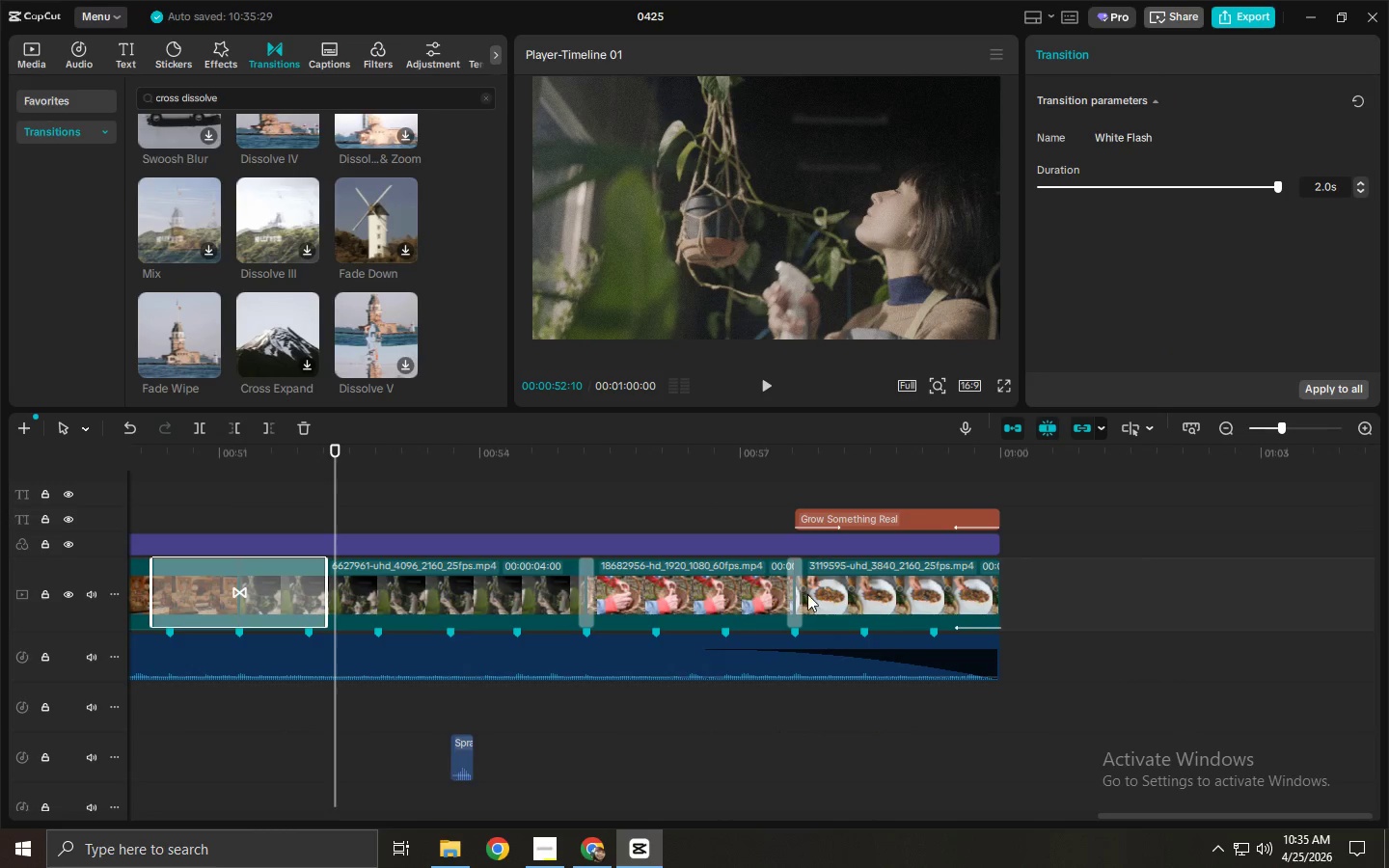 
left_click([797, 588])
 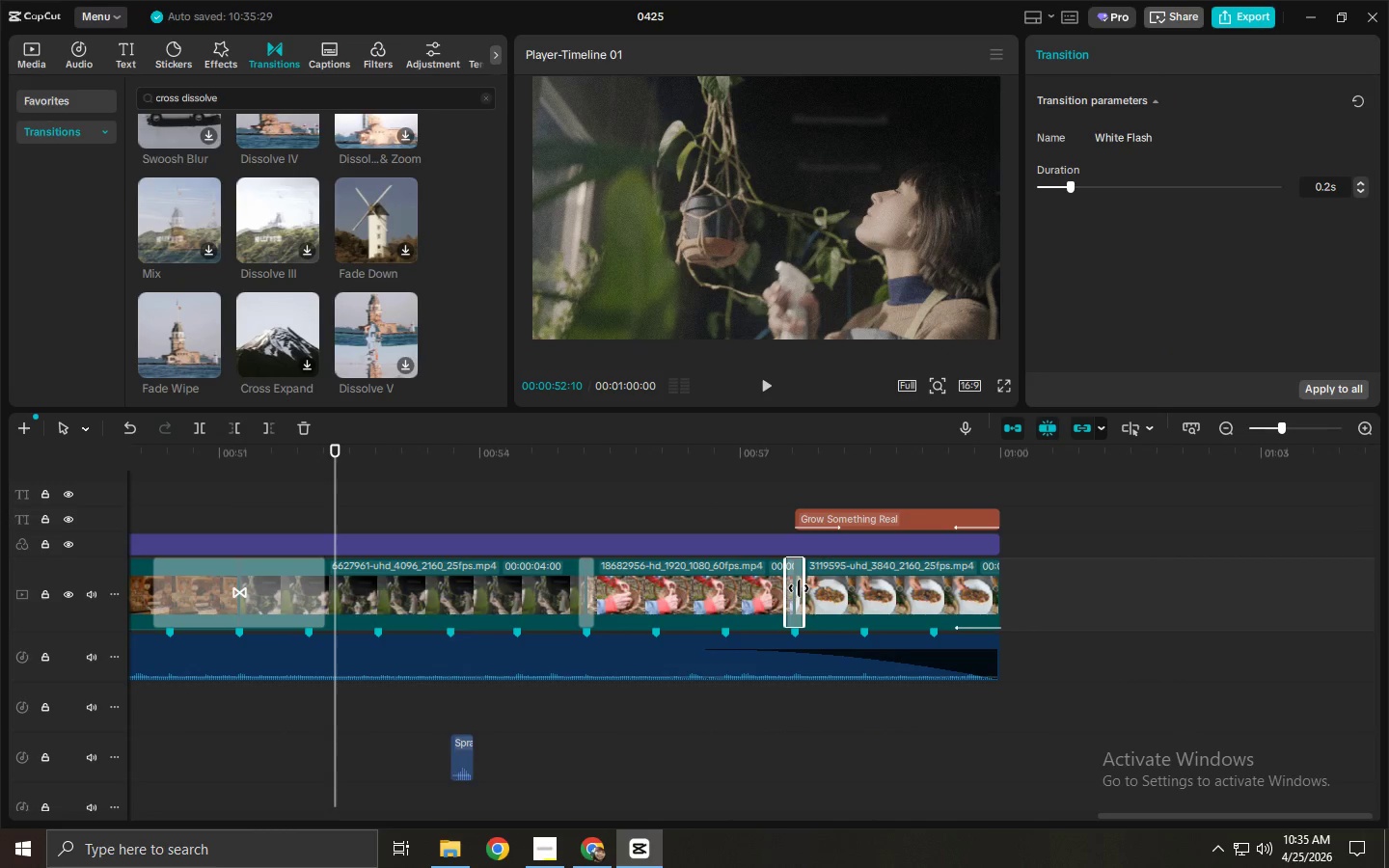 
left_click_drag(start_coordinate=[801, 588], to_coordinate=[850, 590])
 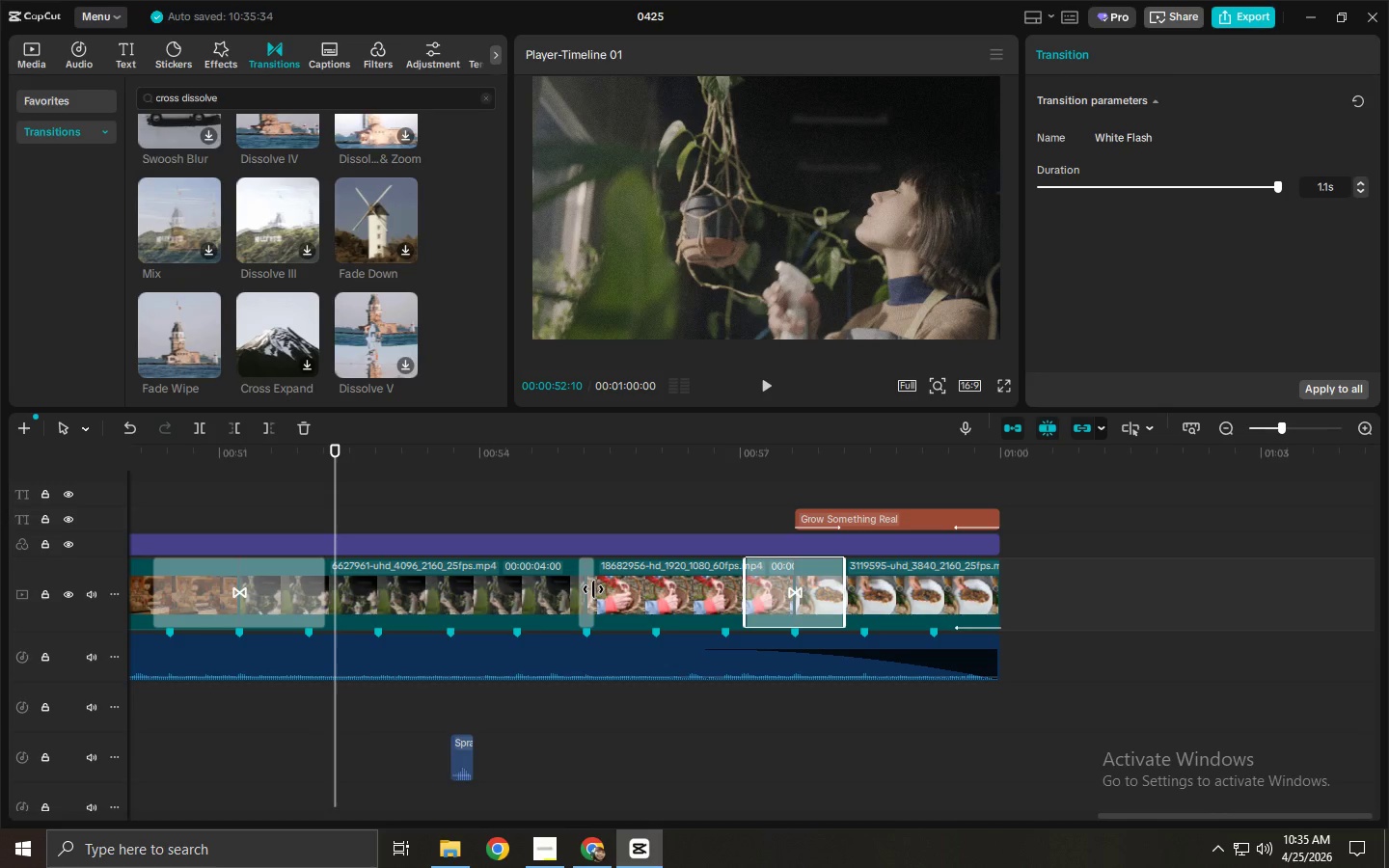 
left_click([592, 589])
 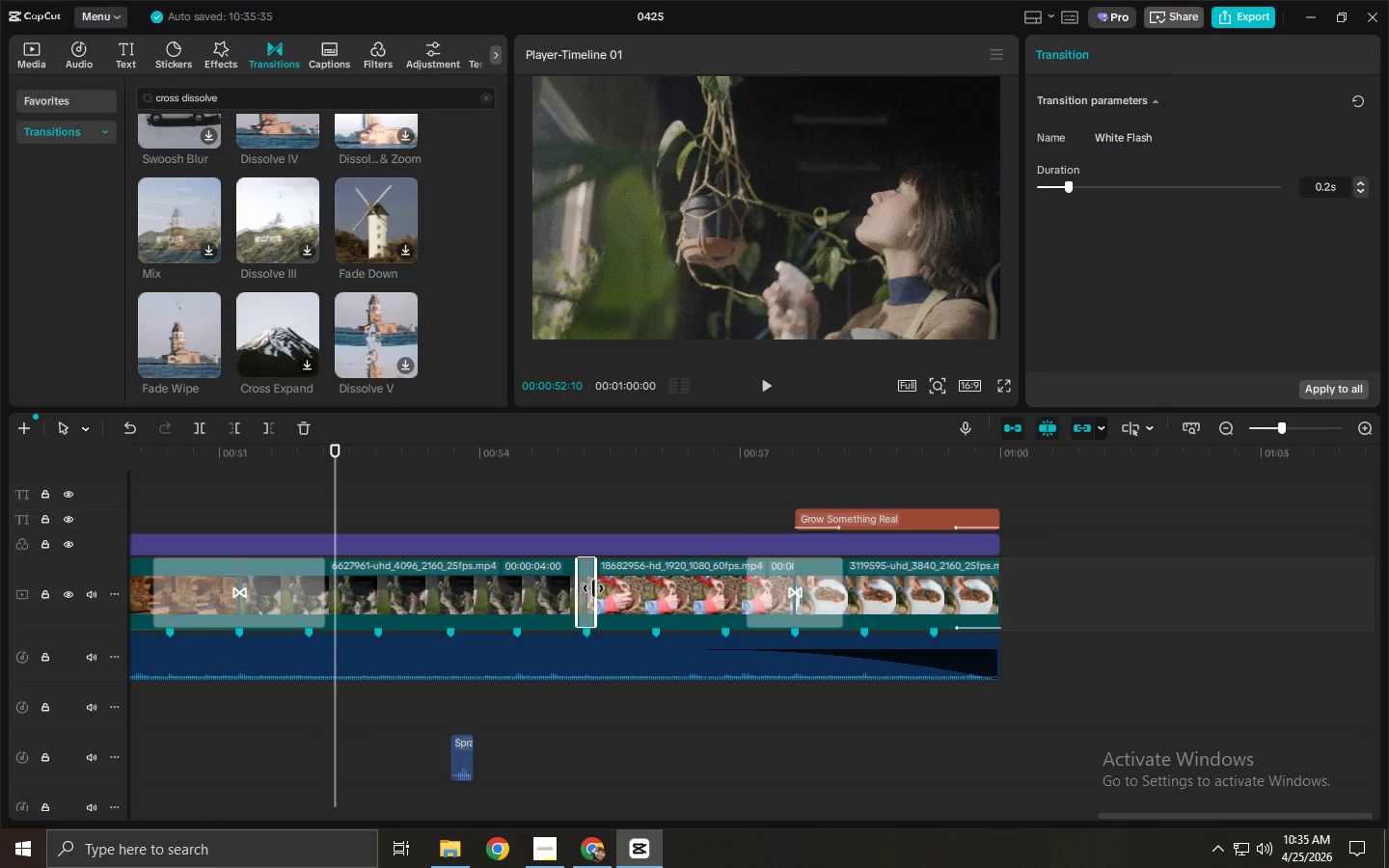 
left_click_drag(start_coordinate=[595, 588], to_coordinate=[613, 588])
 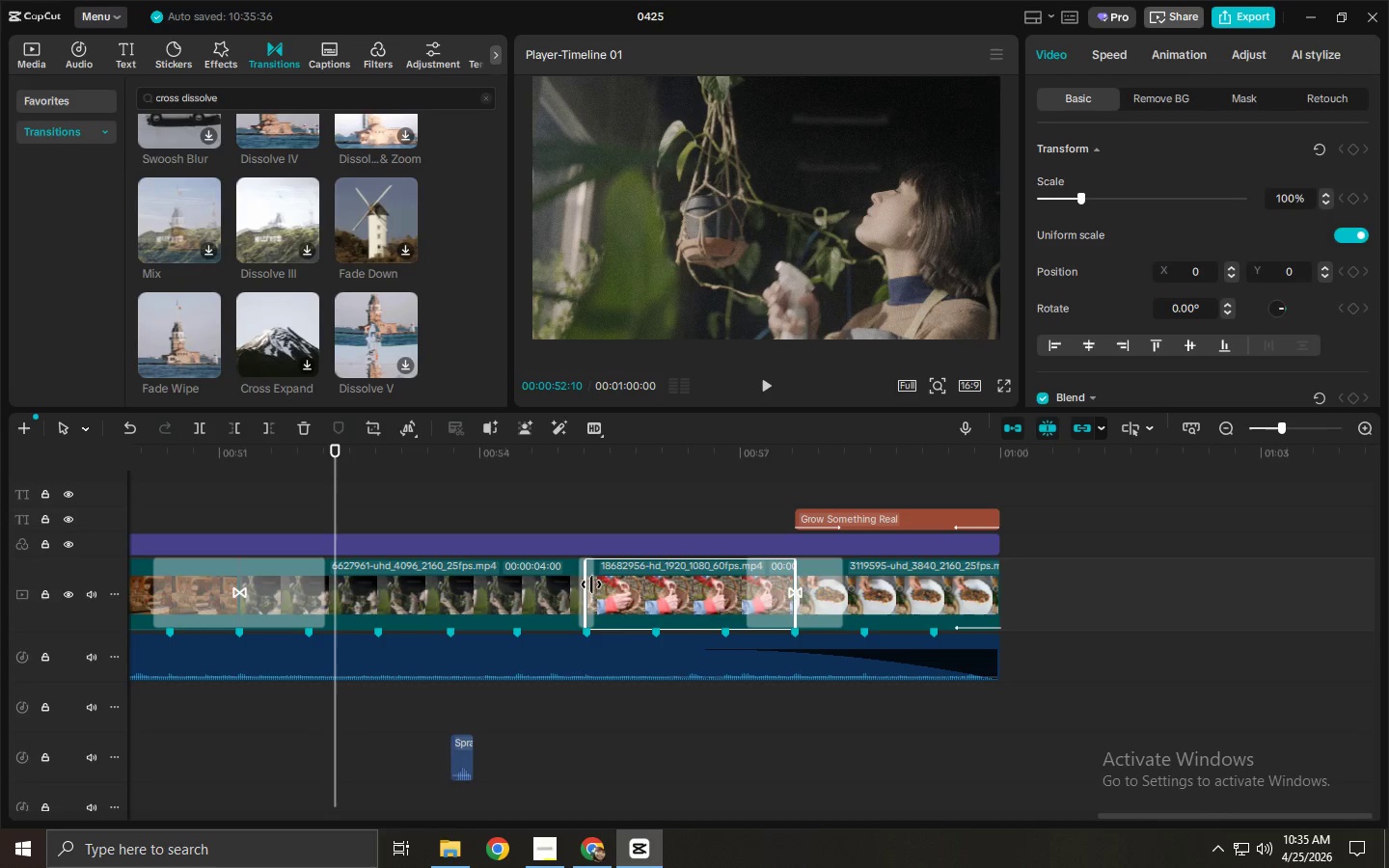 
double_click([584, 585])
 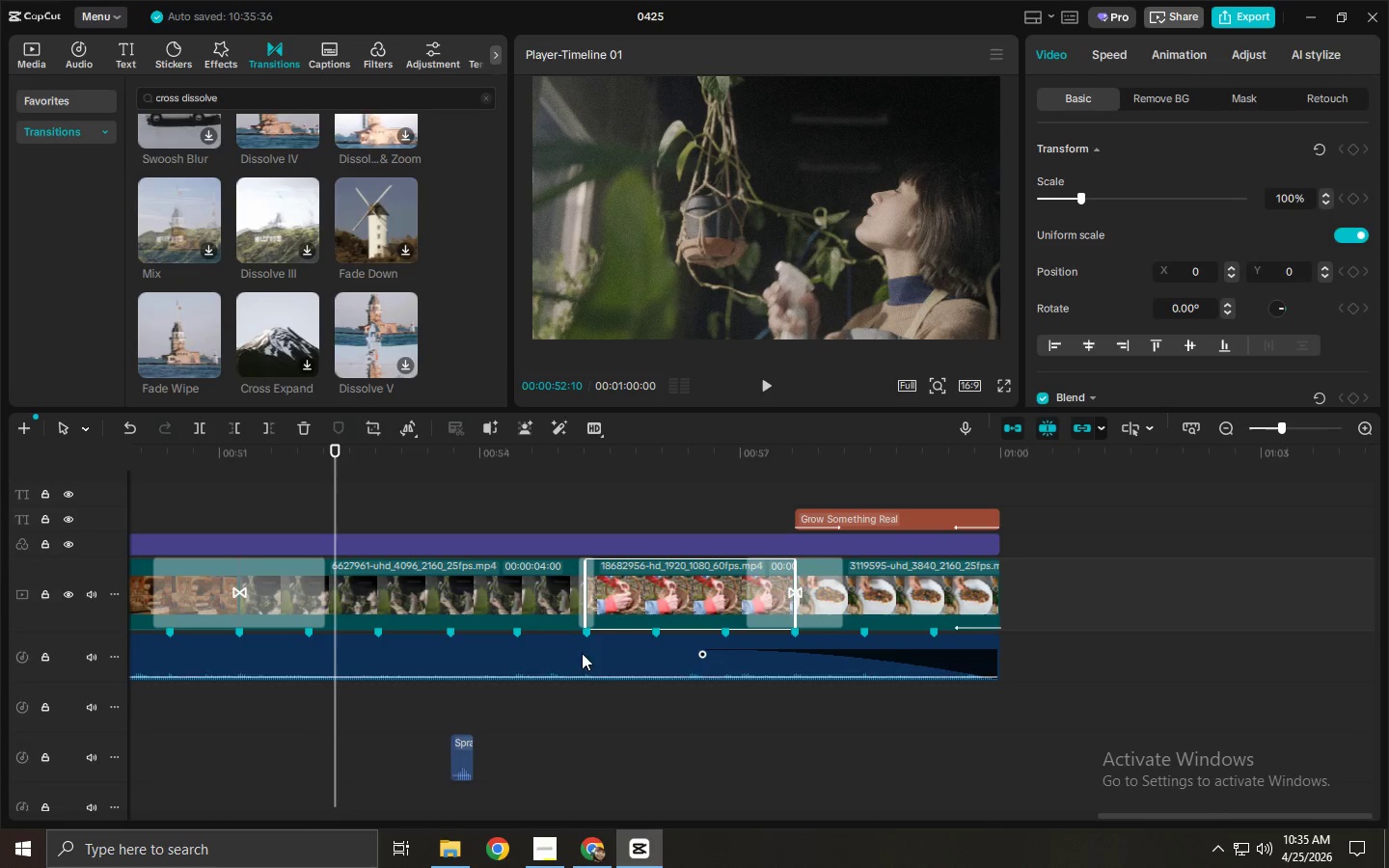 
left_click([576, 608])
 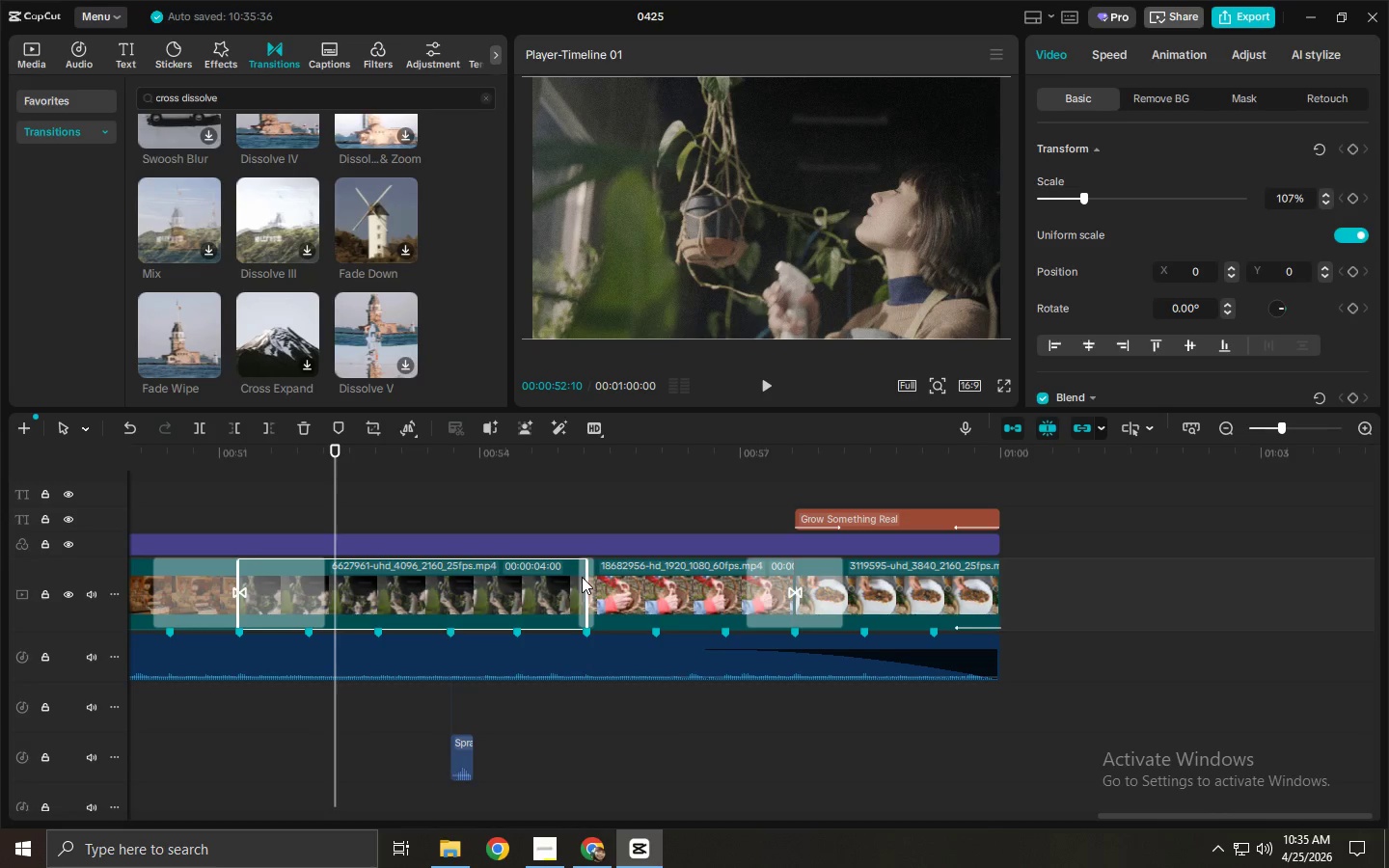 
double_click([591, 577])
 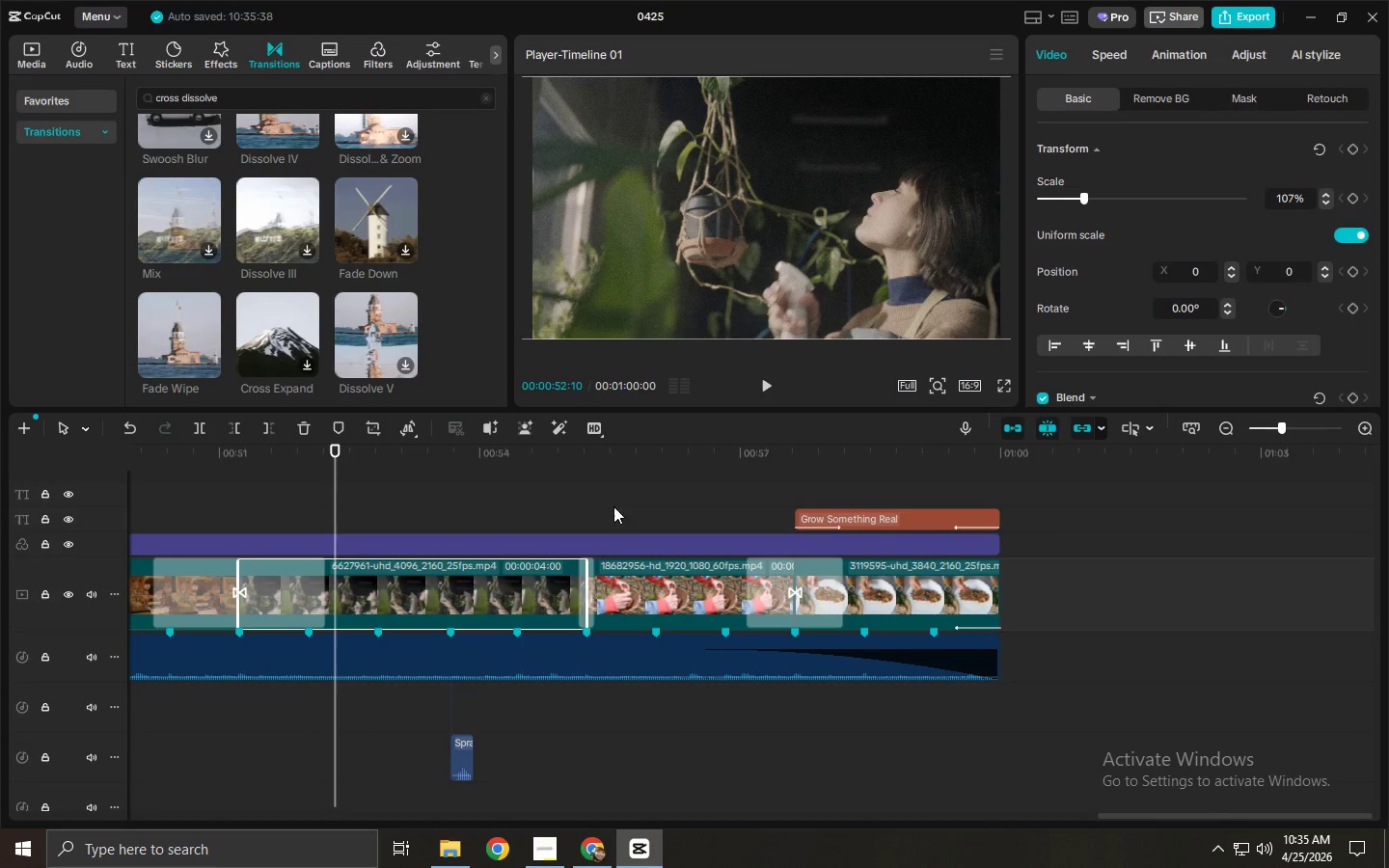 
triple_click([611, 484])
 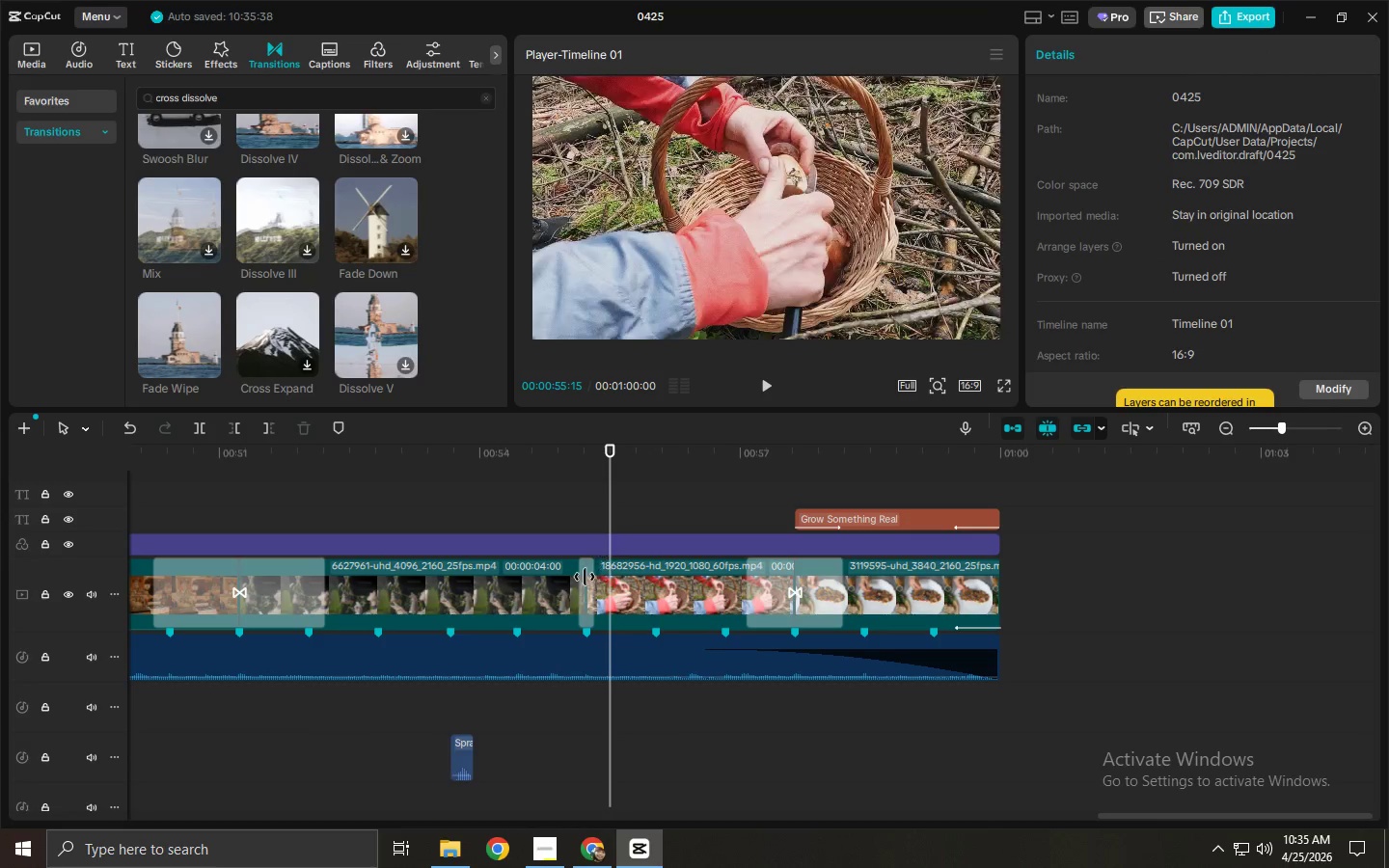 
triple_click([583, 577])
 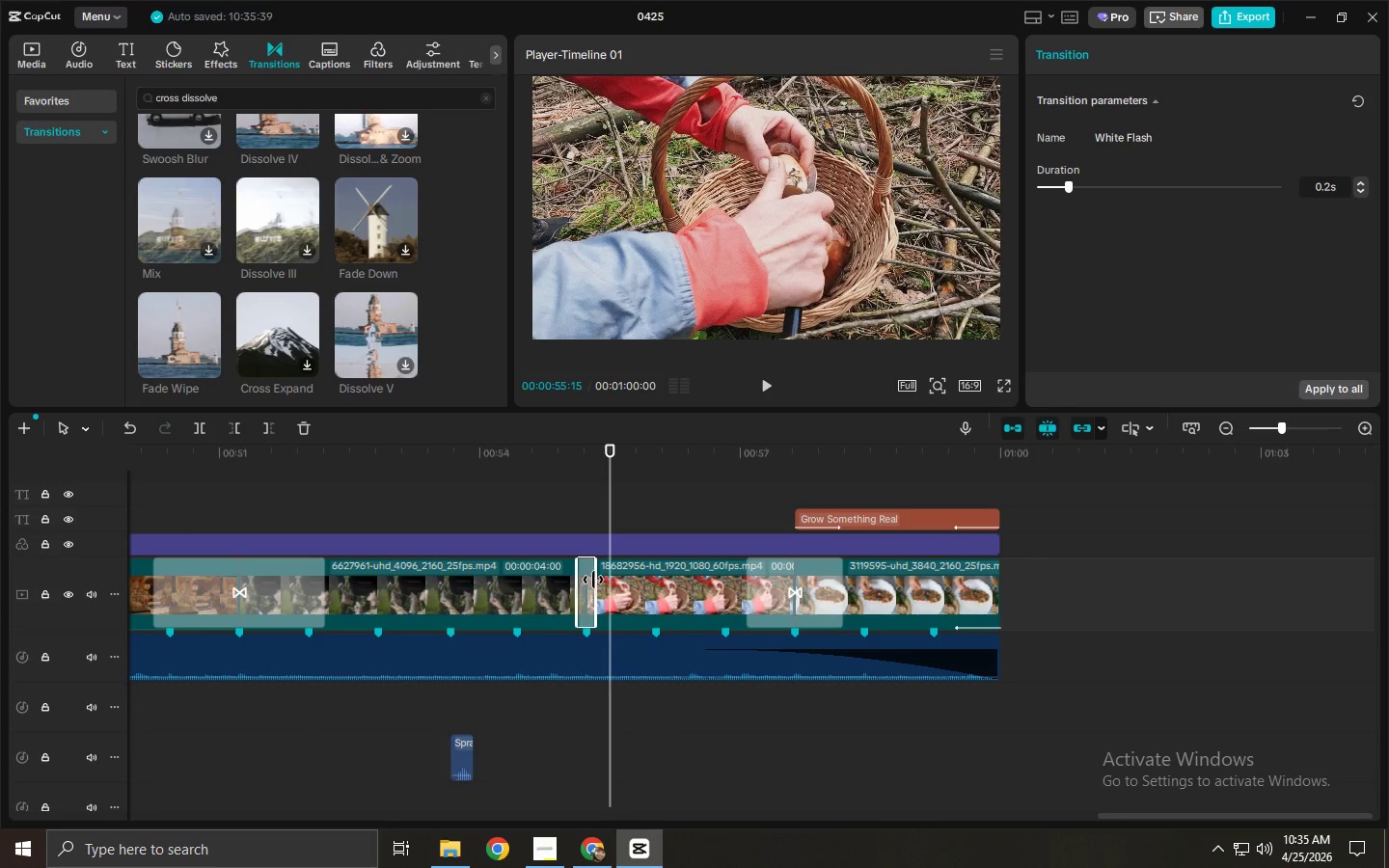 
left_click_drag(start_coordinate=[594, 580], to_coordinate=[630, 583])
 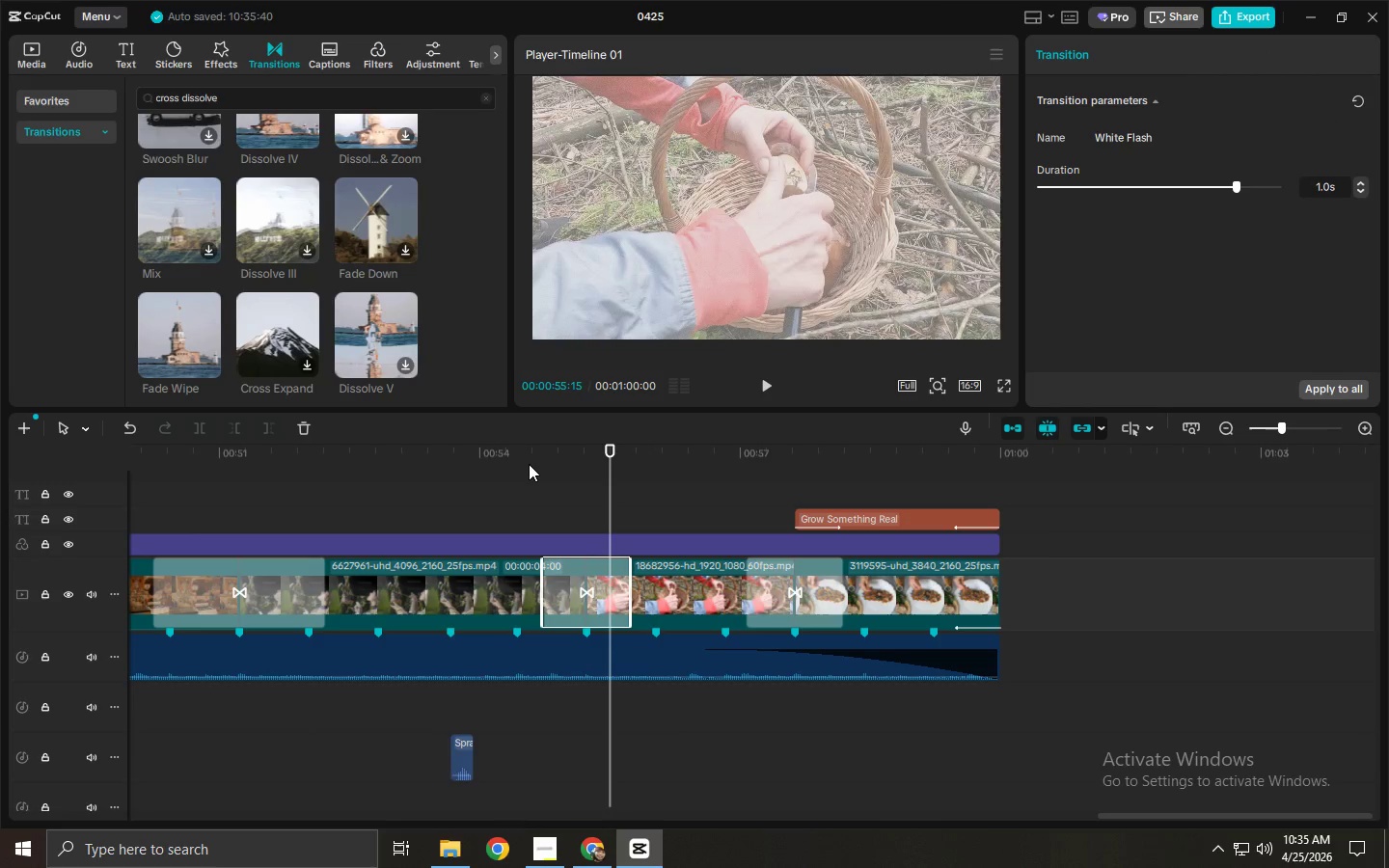 
left_click([525, 463])
 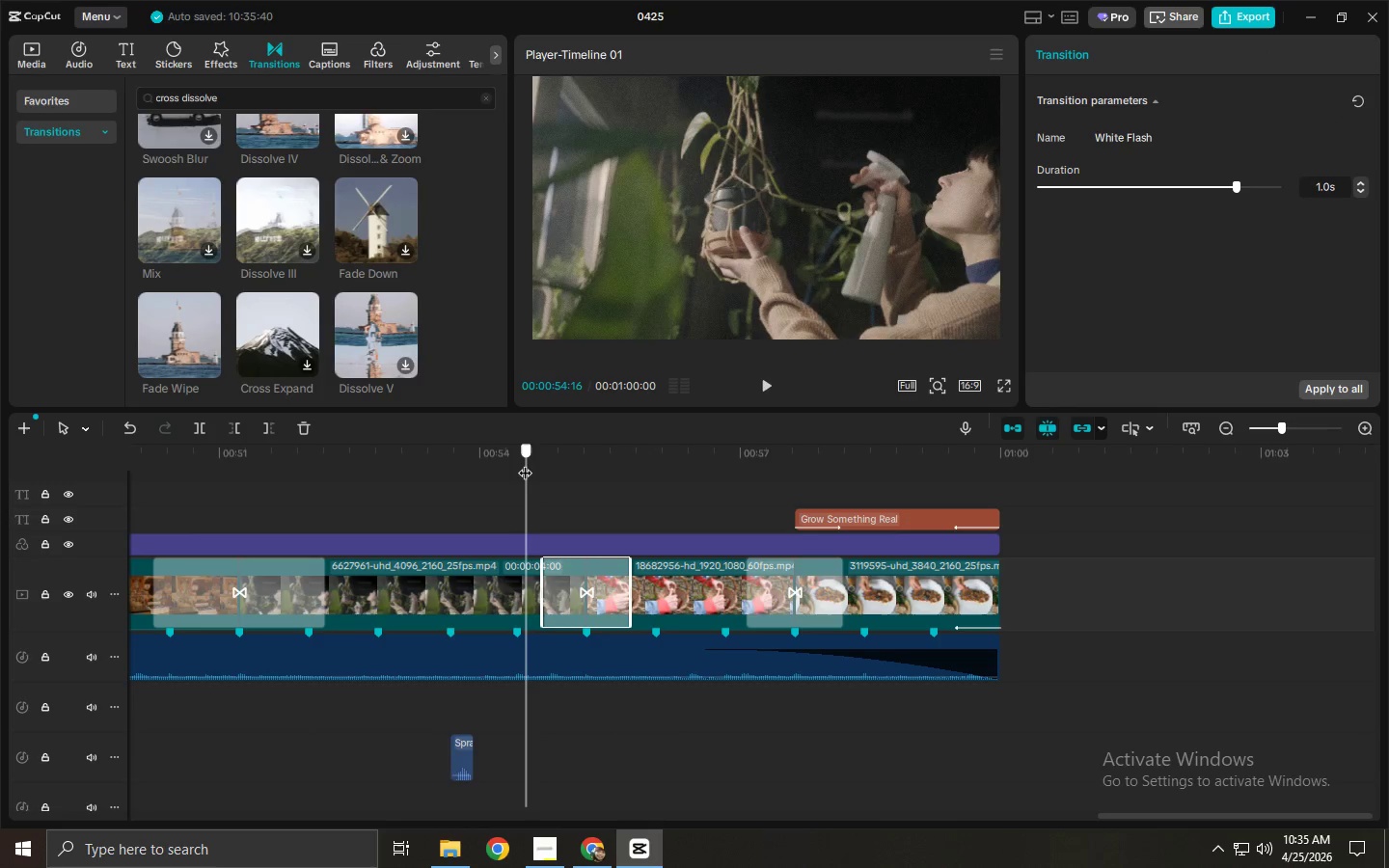 
key(Space)
 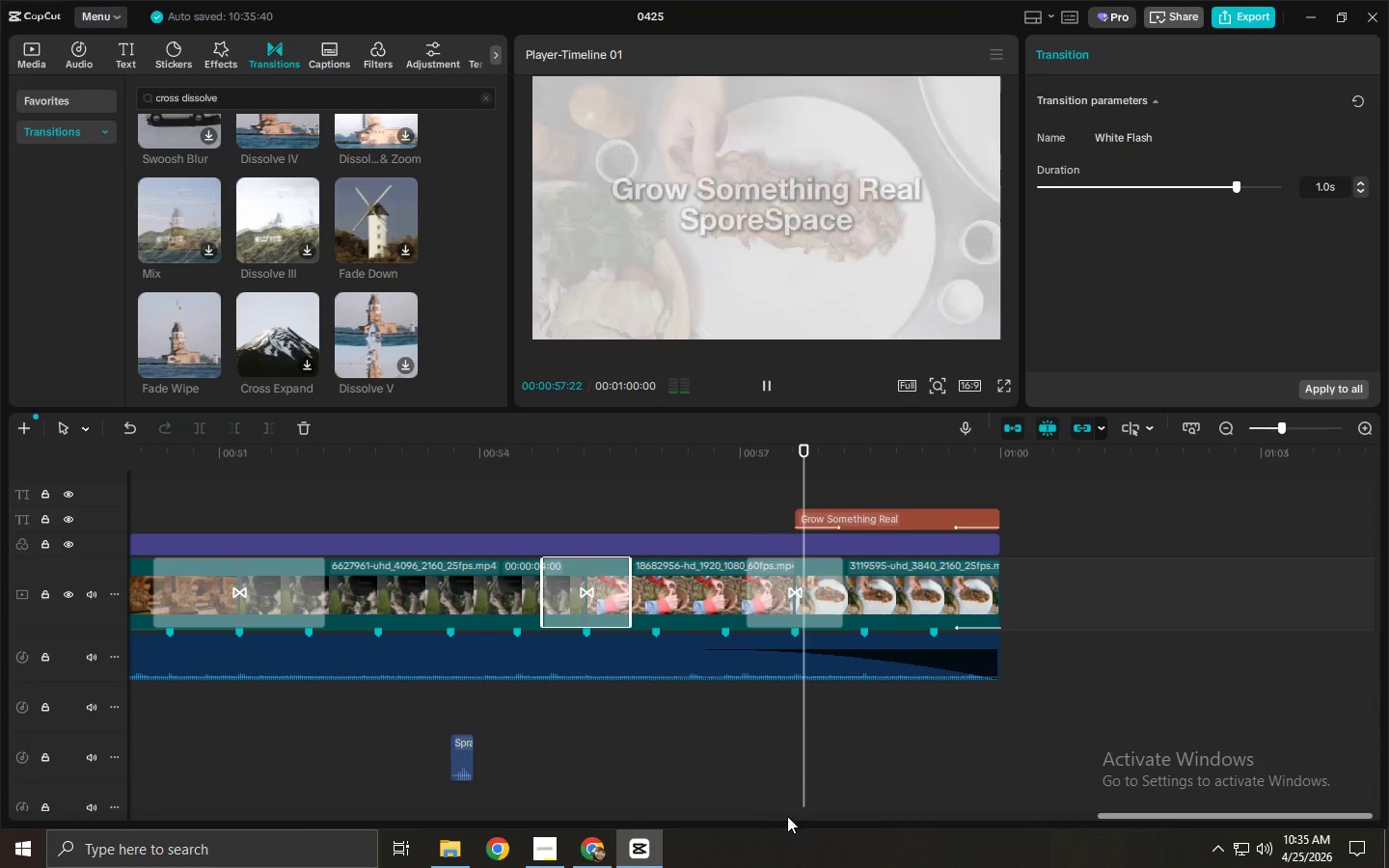 
key(Space)
 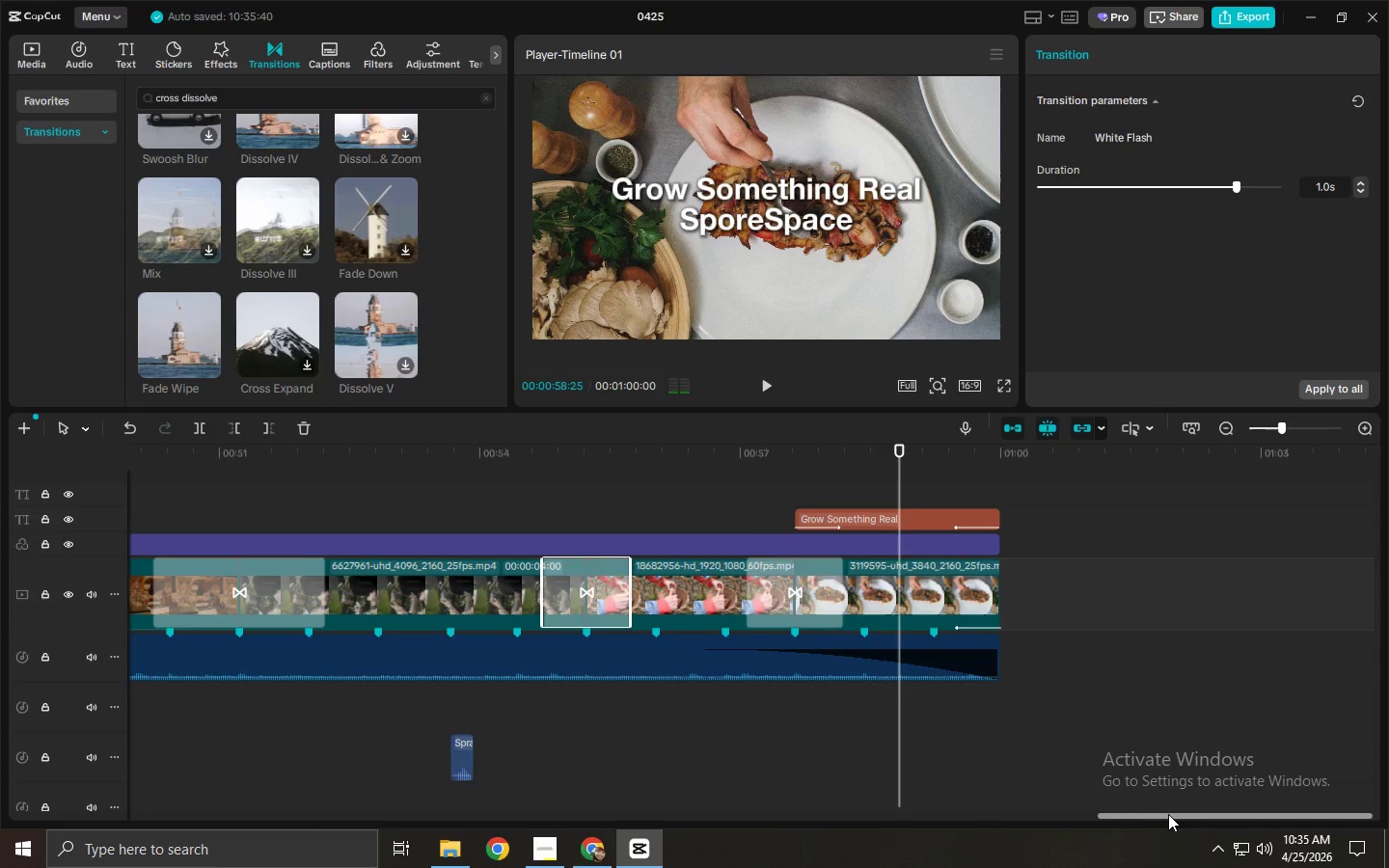 
key(Space)
 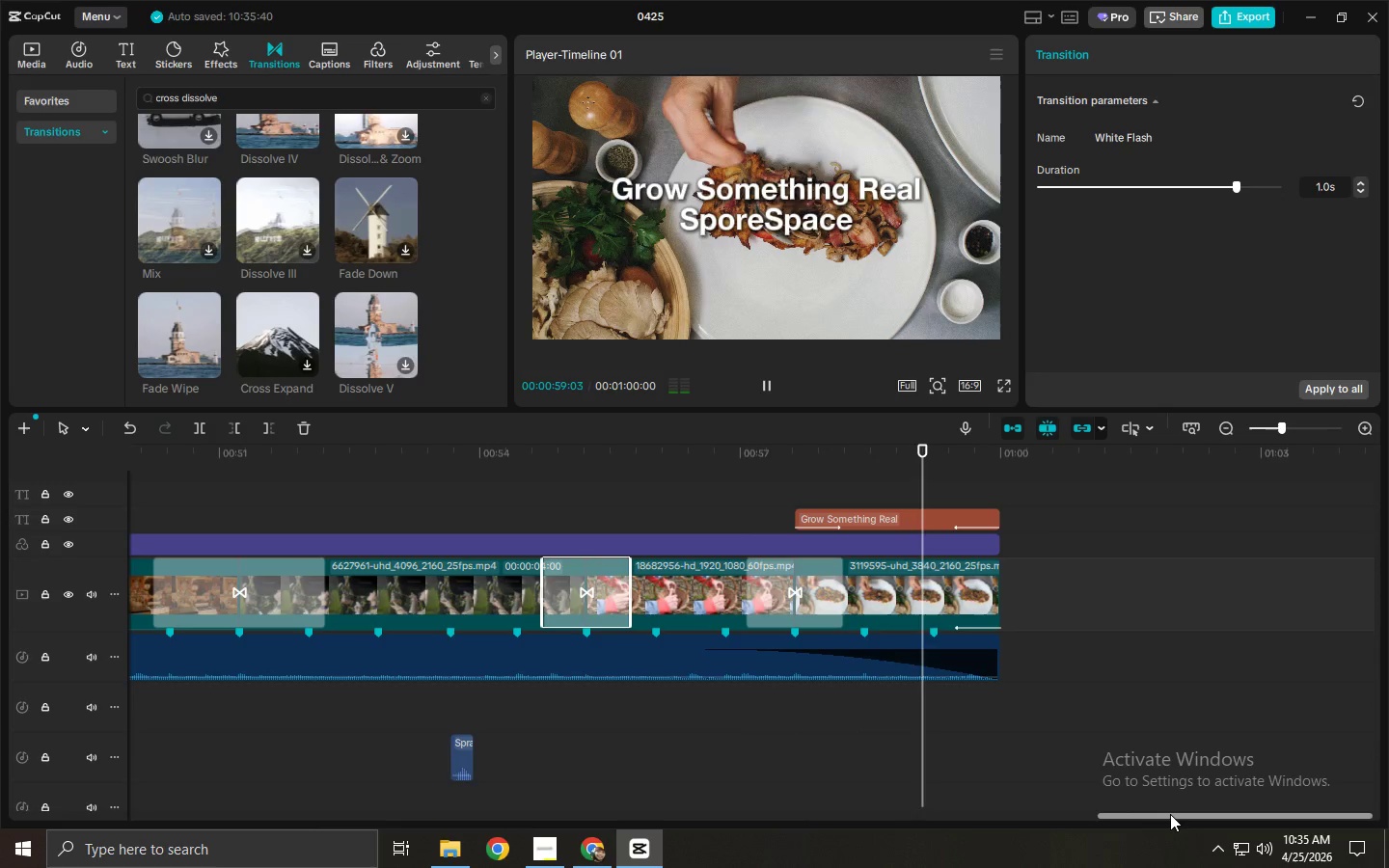 
key(Space)
 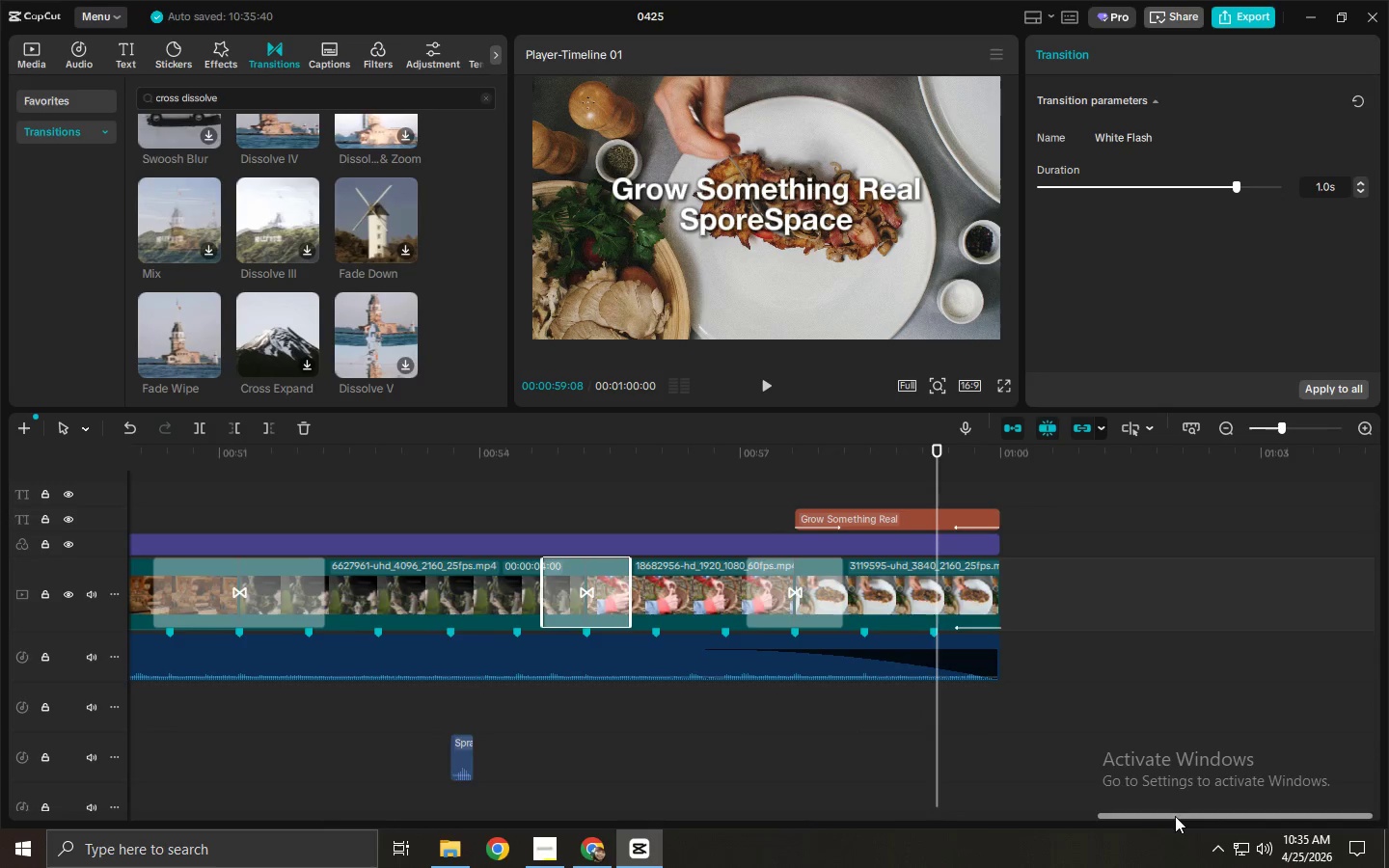 
left_click_drag(start_coordinate=[1175, 816], to_coordinate=[864, 817])
 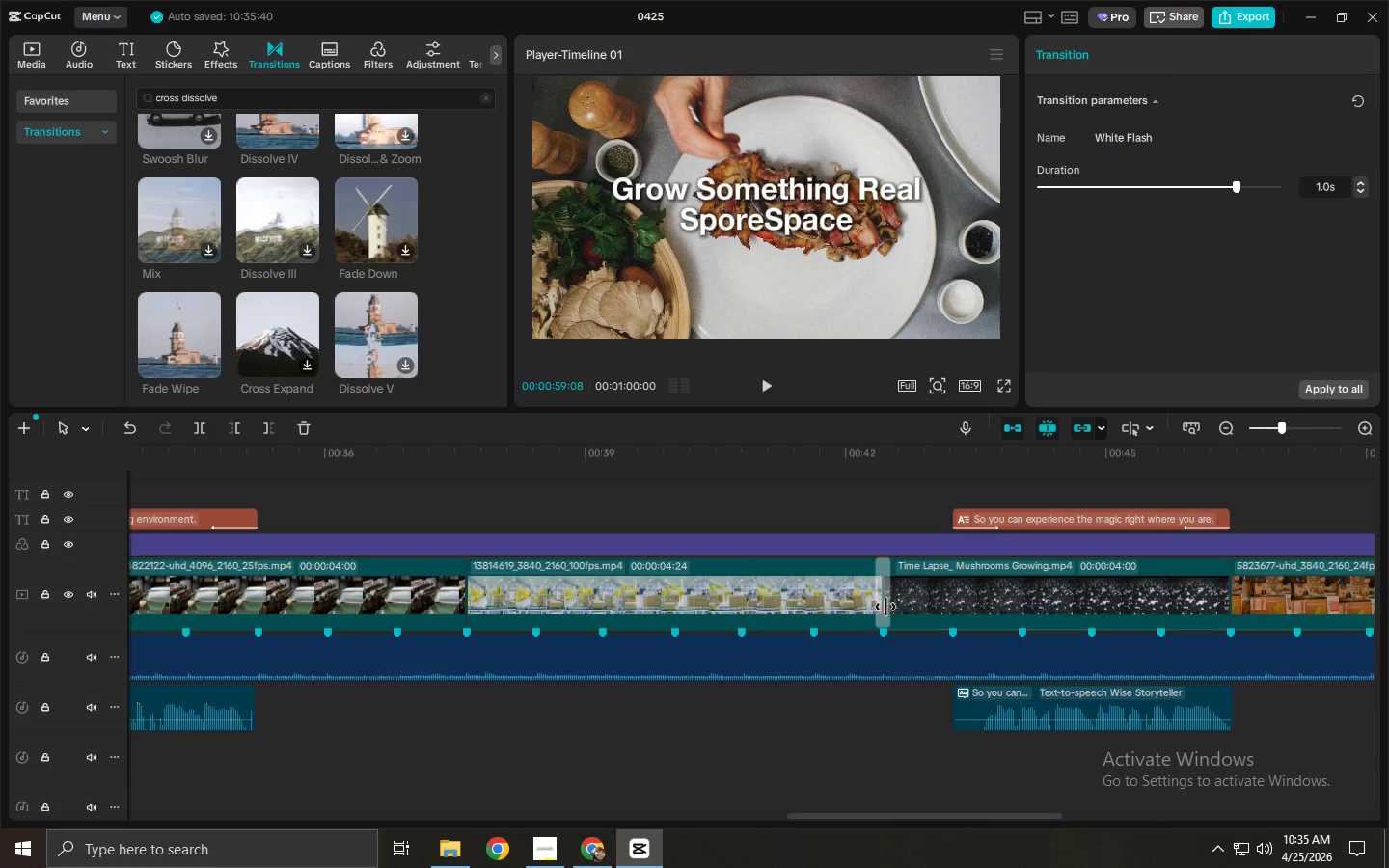 
left_click([877, 597])
 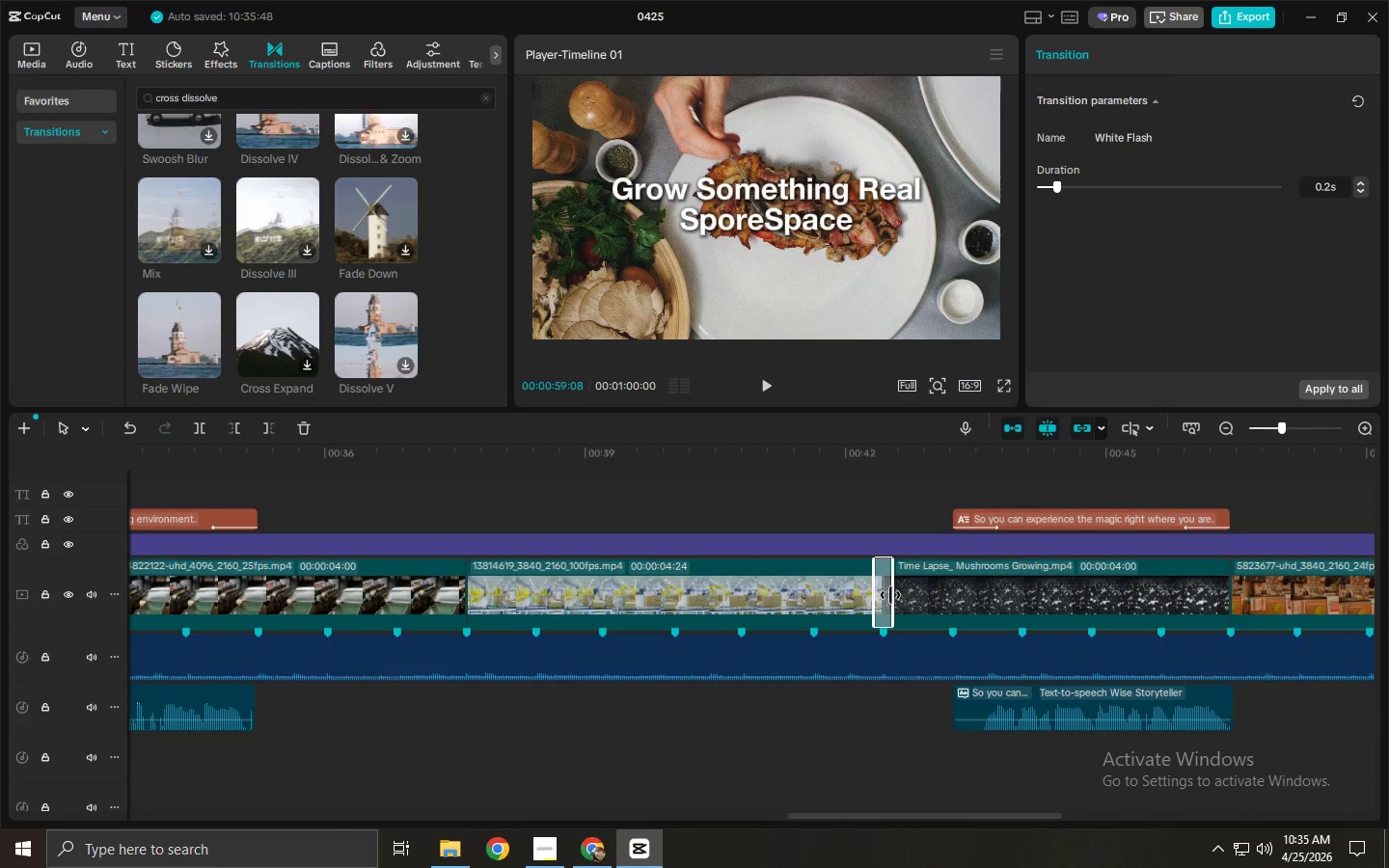 
left_click_drag(start_coordinate=[891, 595], to_coordinate=[912, 597])
 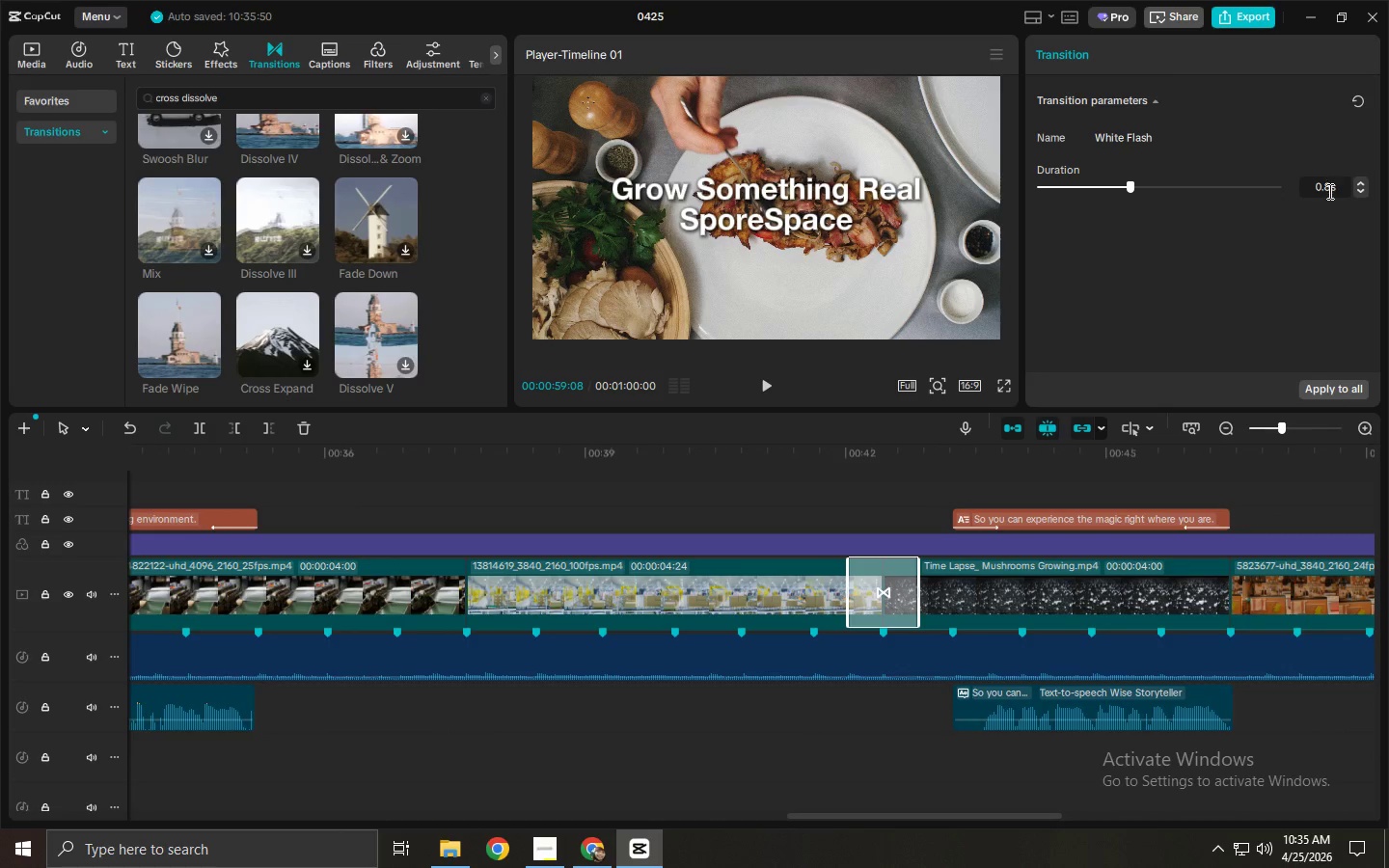 
left_click_drag(start_coordinate=[1328, 191], to_coordinate=[1293, 198])
 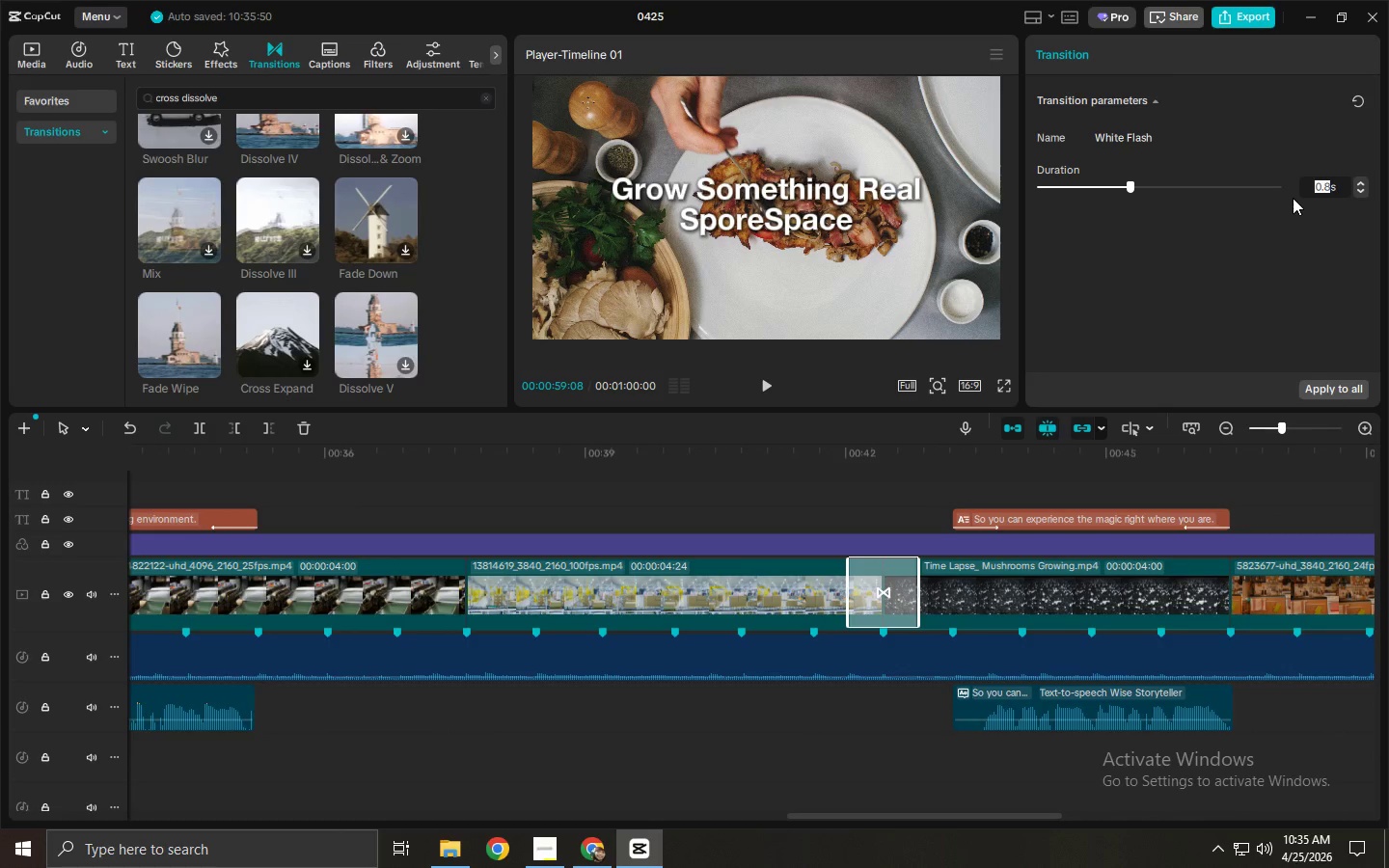 
key(2)
 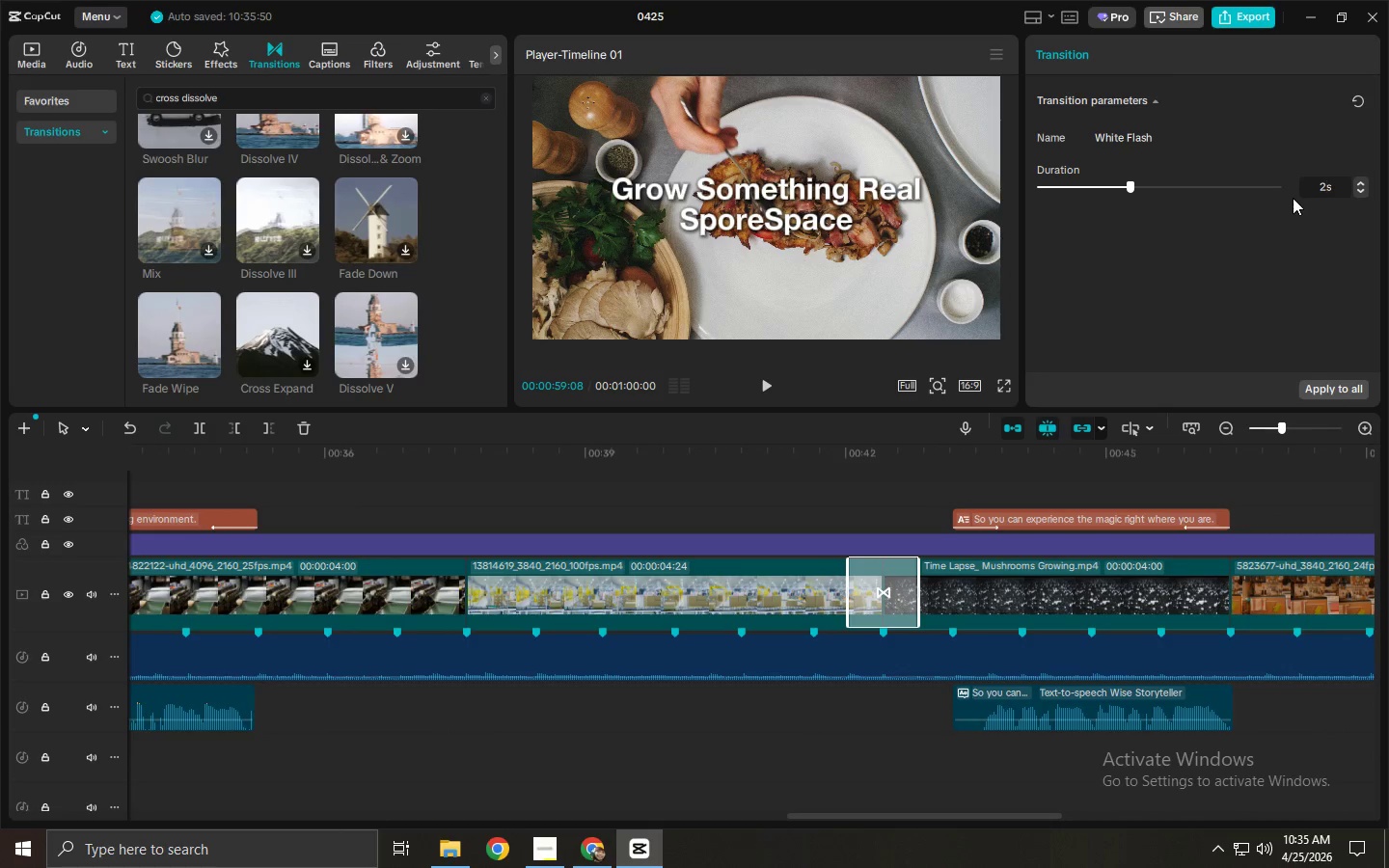 
key(Backspace)
 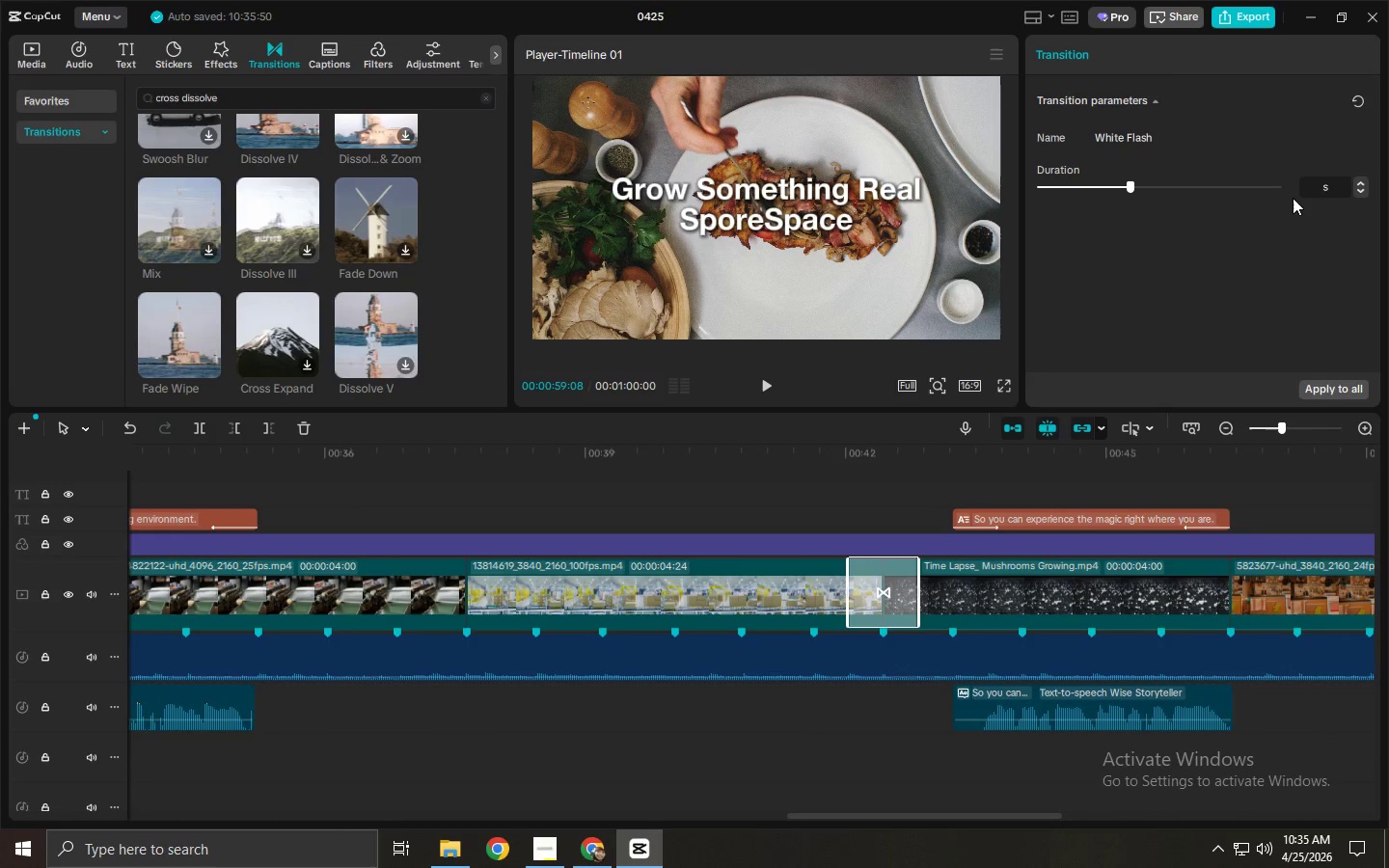 
key(1)
 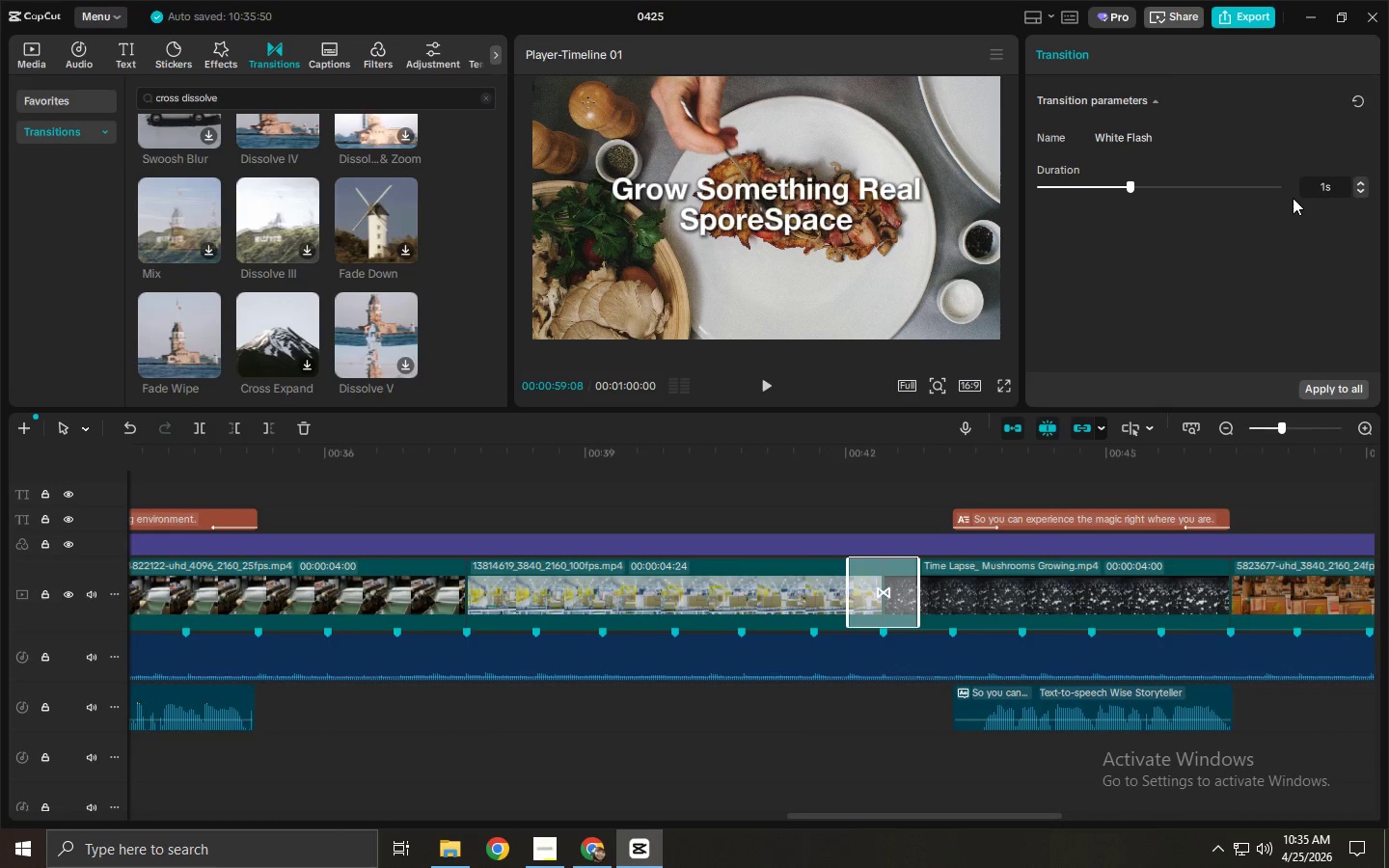 
key(Enter)
 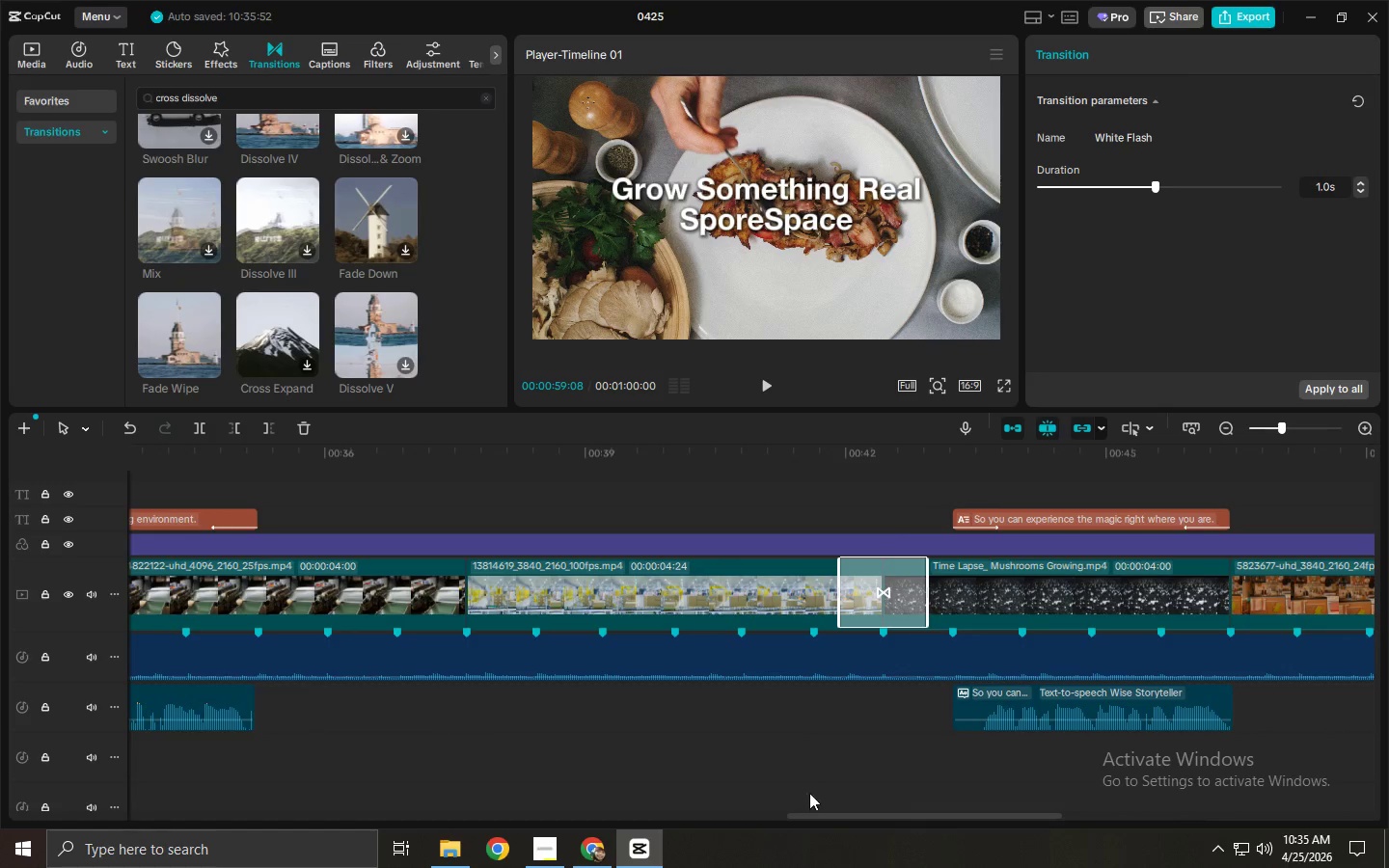 
left_click_drag(start_coordinate=[825, 817], to_coordinate=[408, 805])
 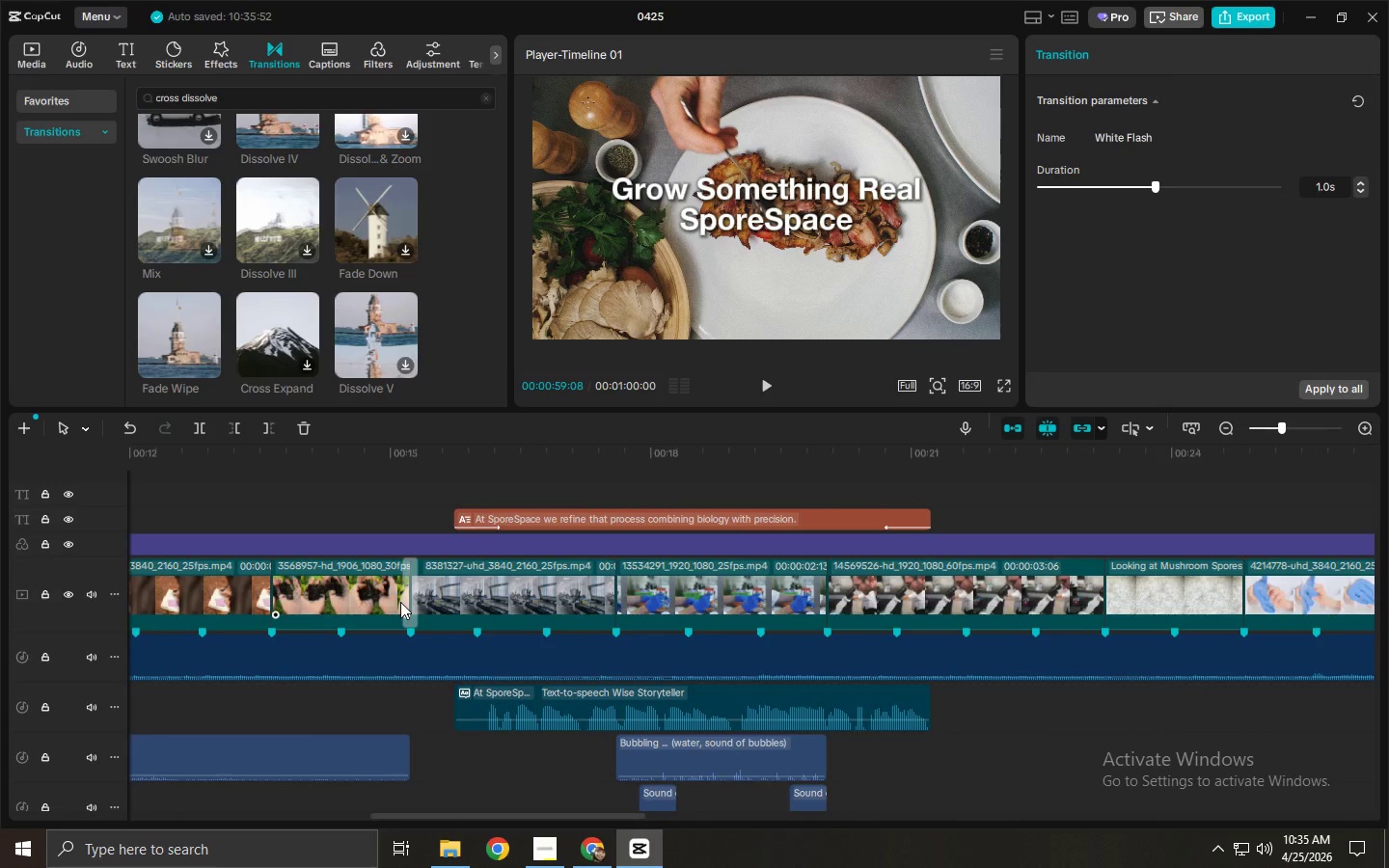 
left_click([407, 597])
 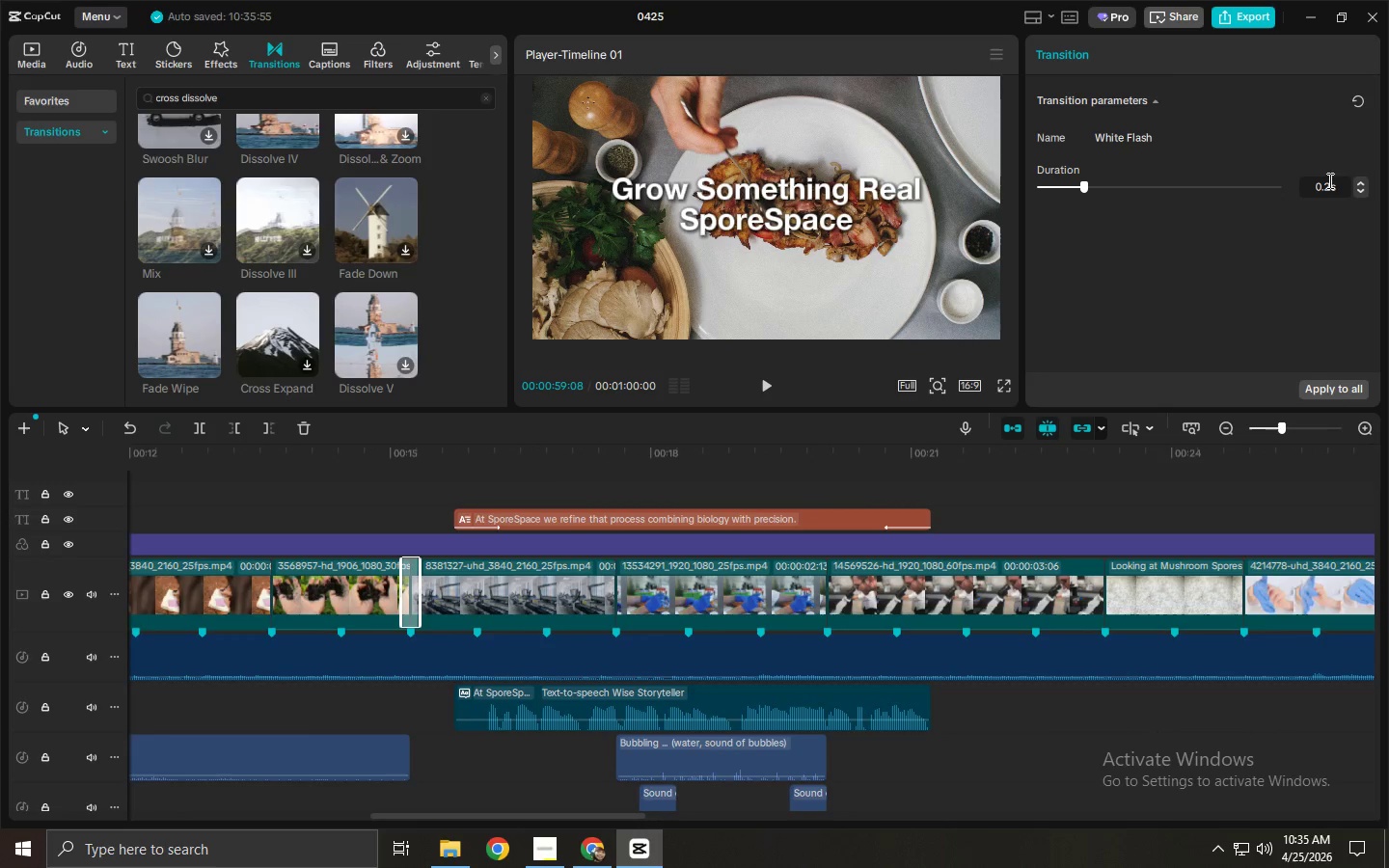 
left_click_drag(start_coordinate=[1332, 181], to_coordinate=[1270, 193])
 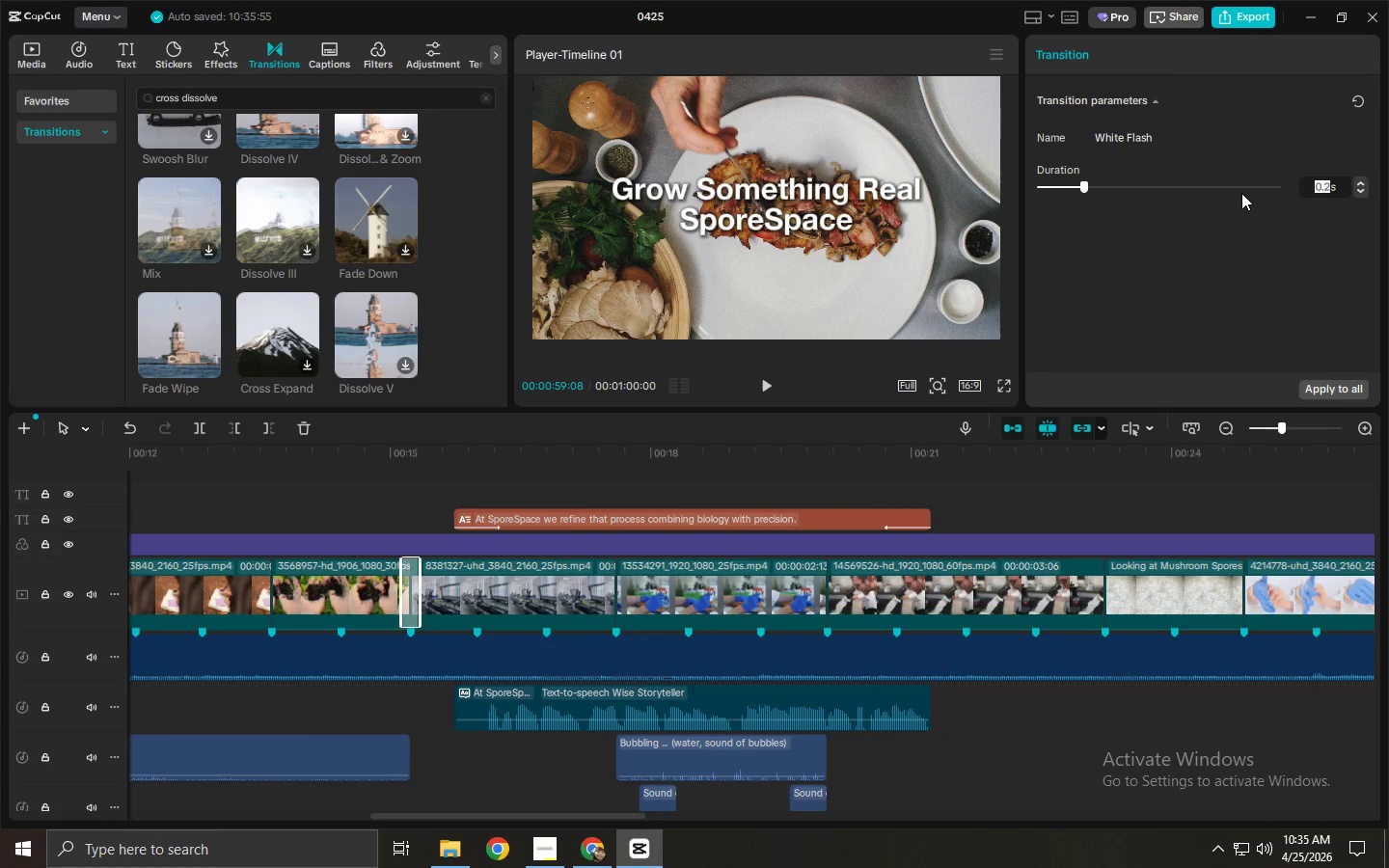 
key(1)
 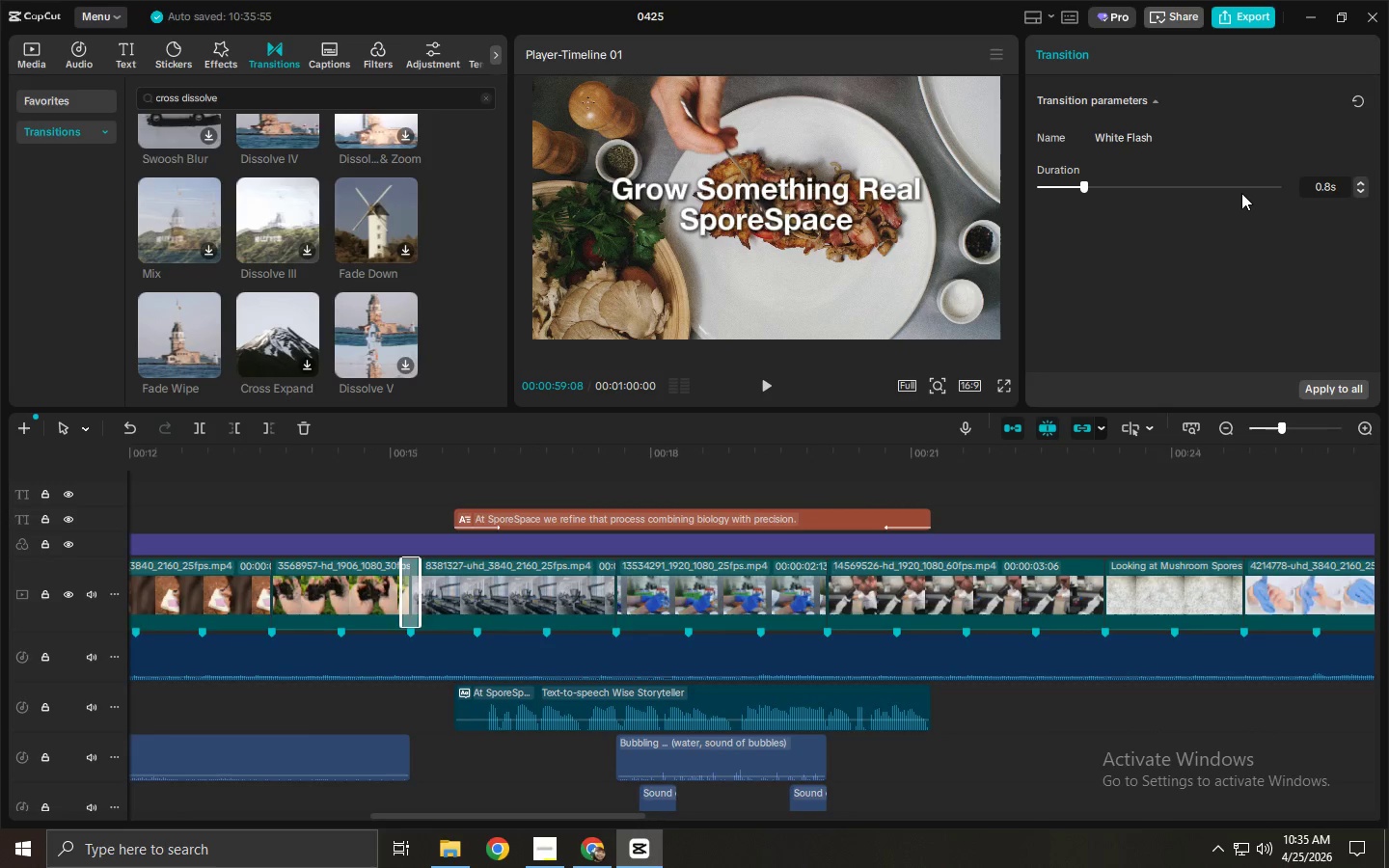 
key(NumpadEnter)
 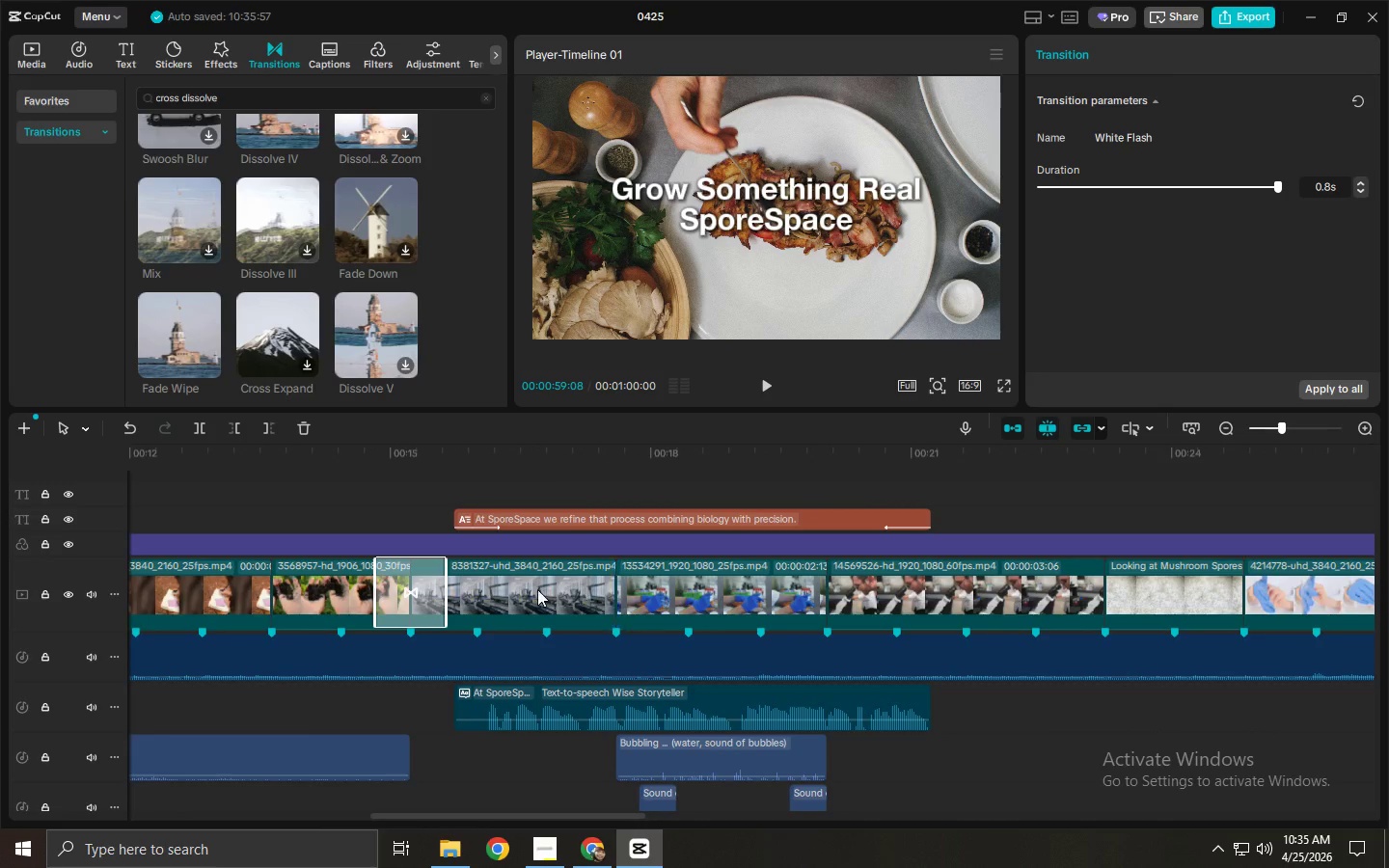 
left_click([339, 478])
 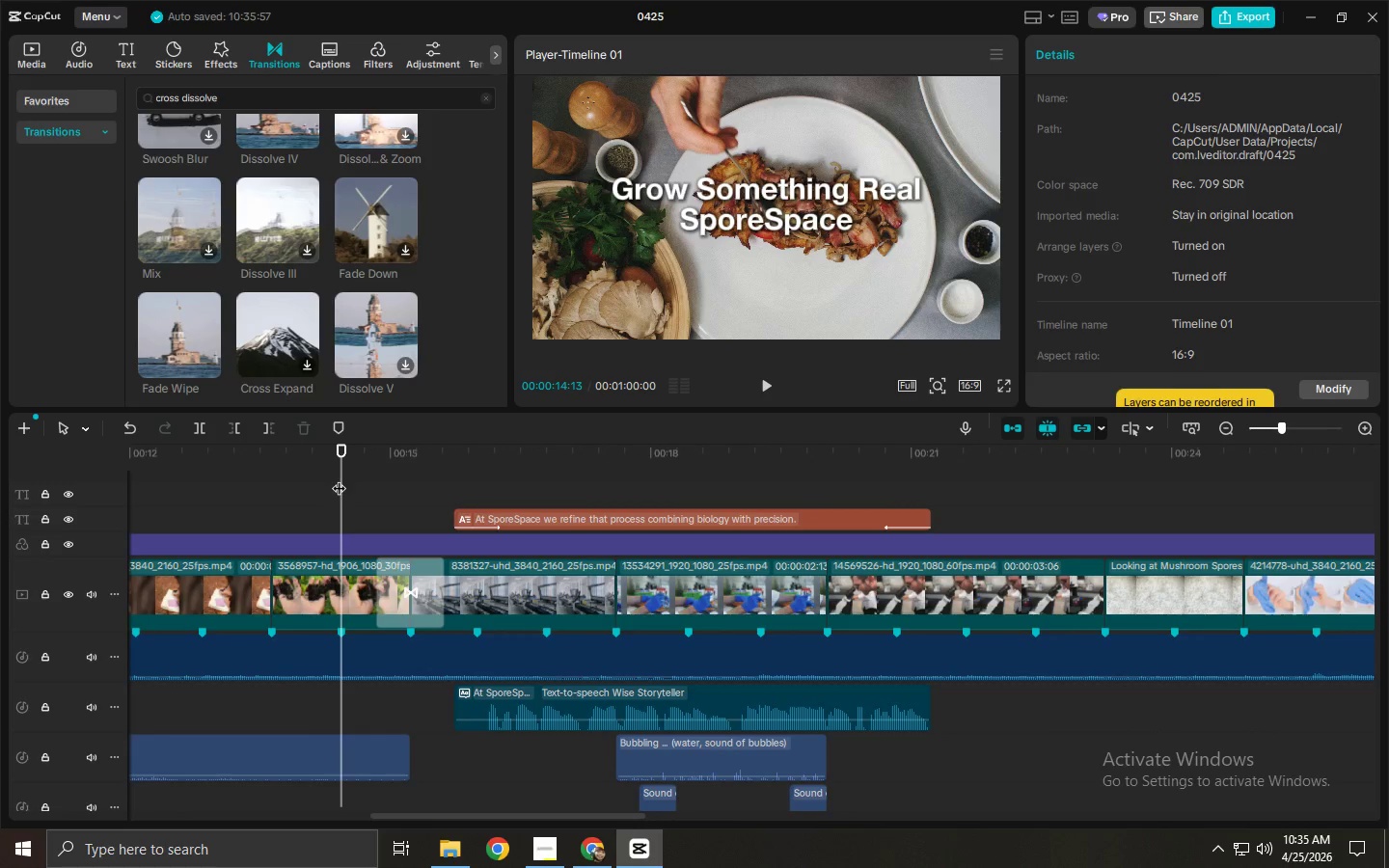 
key(Space)
 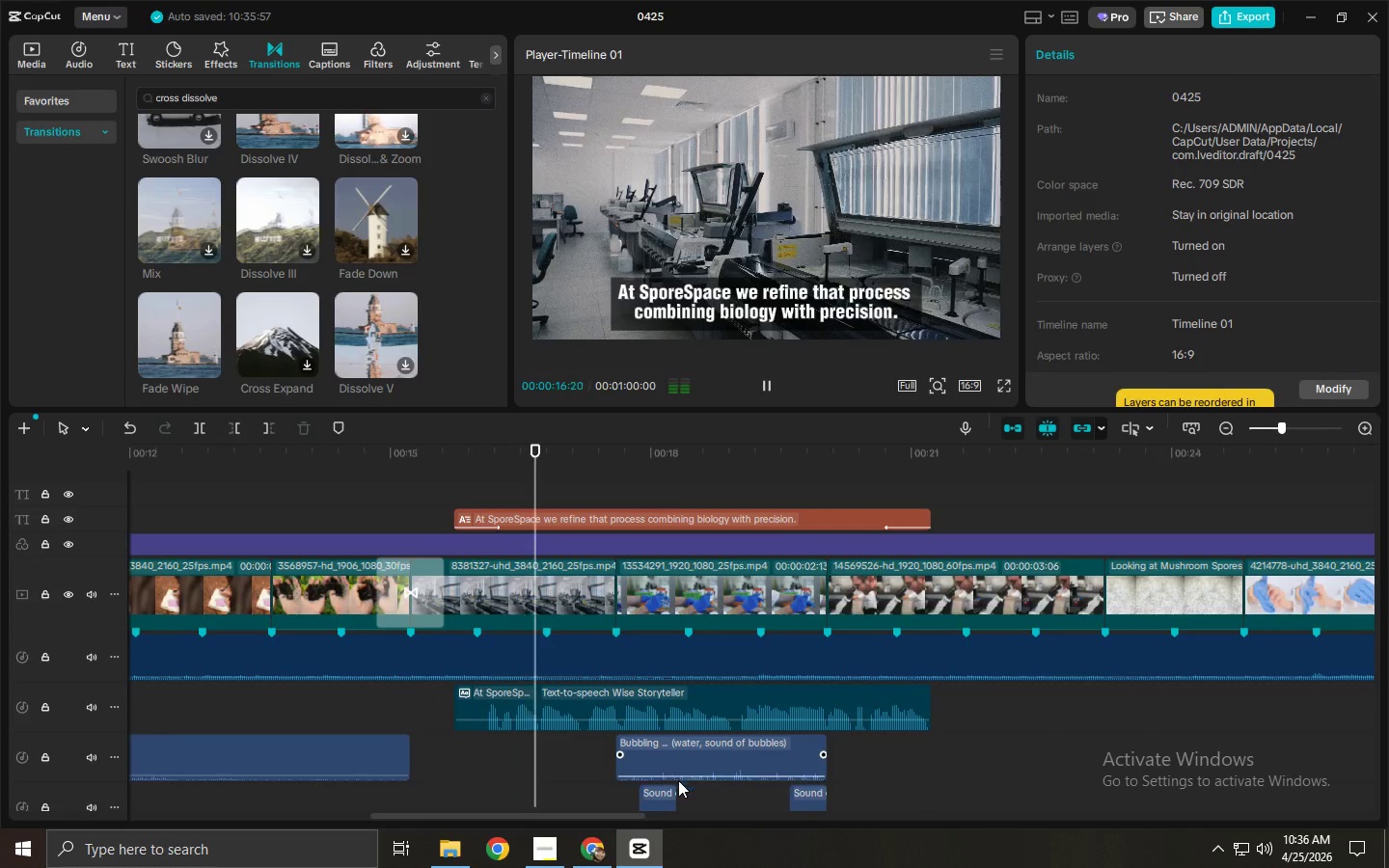 
left_click_drag(start_coordinate=[605, 815], to_coordinate=[723, 815])
 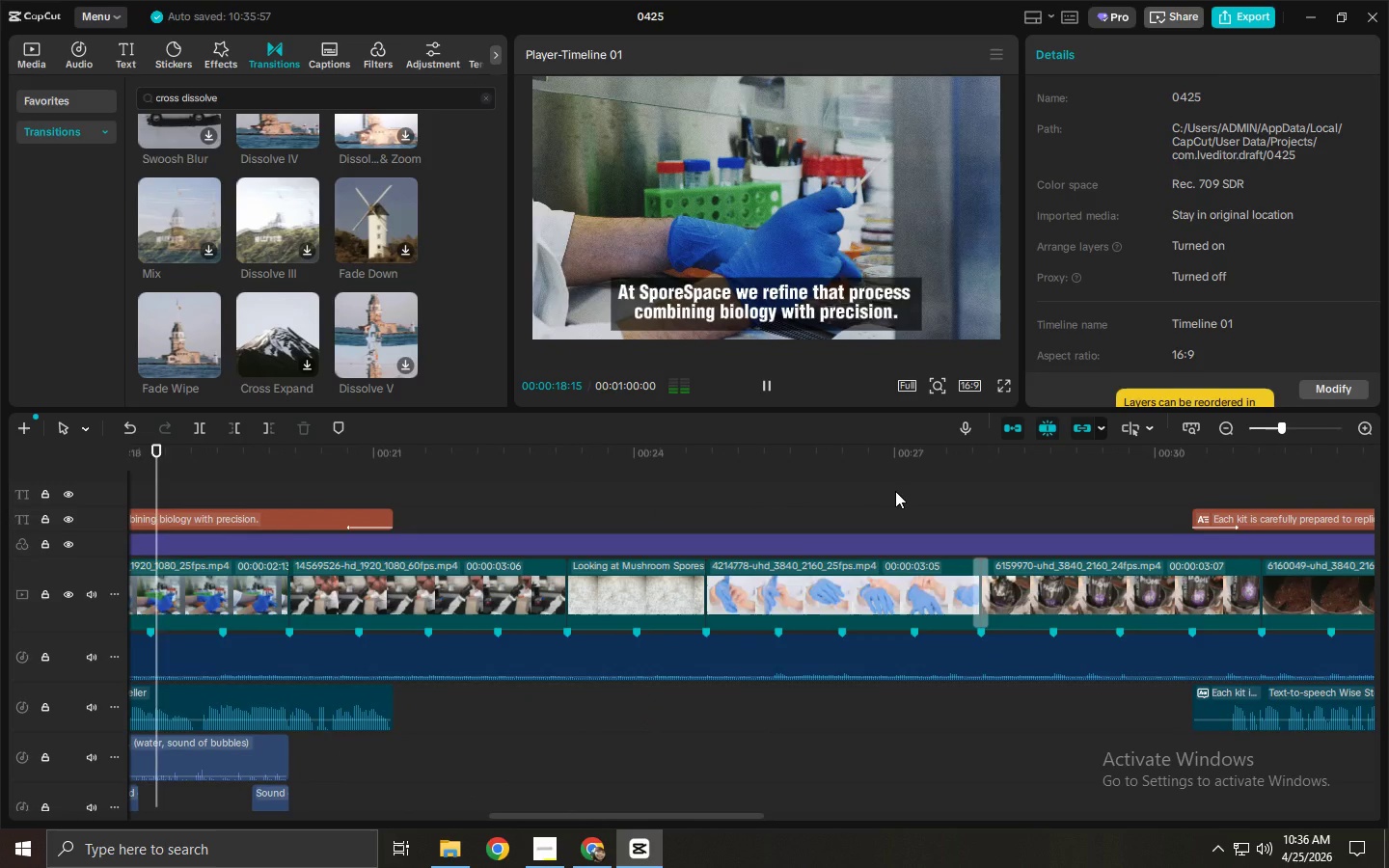 
left_click([880, 463])
 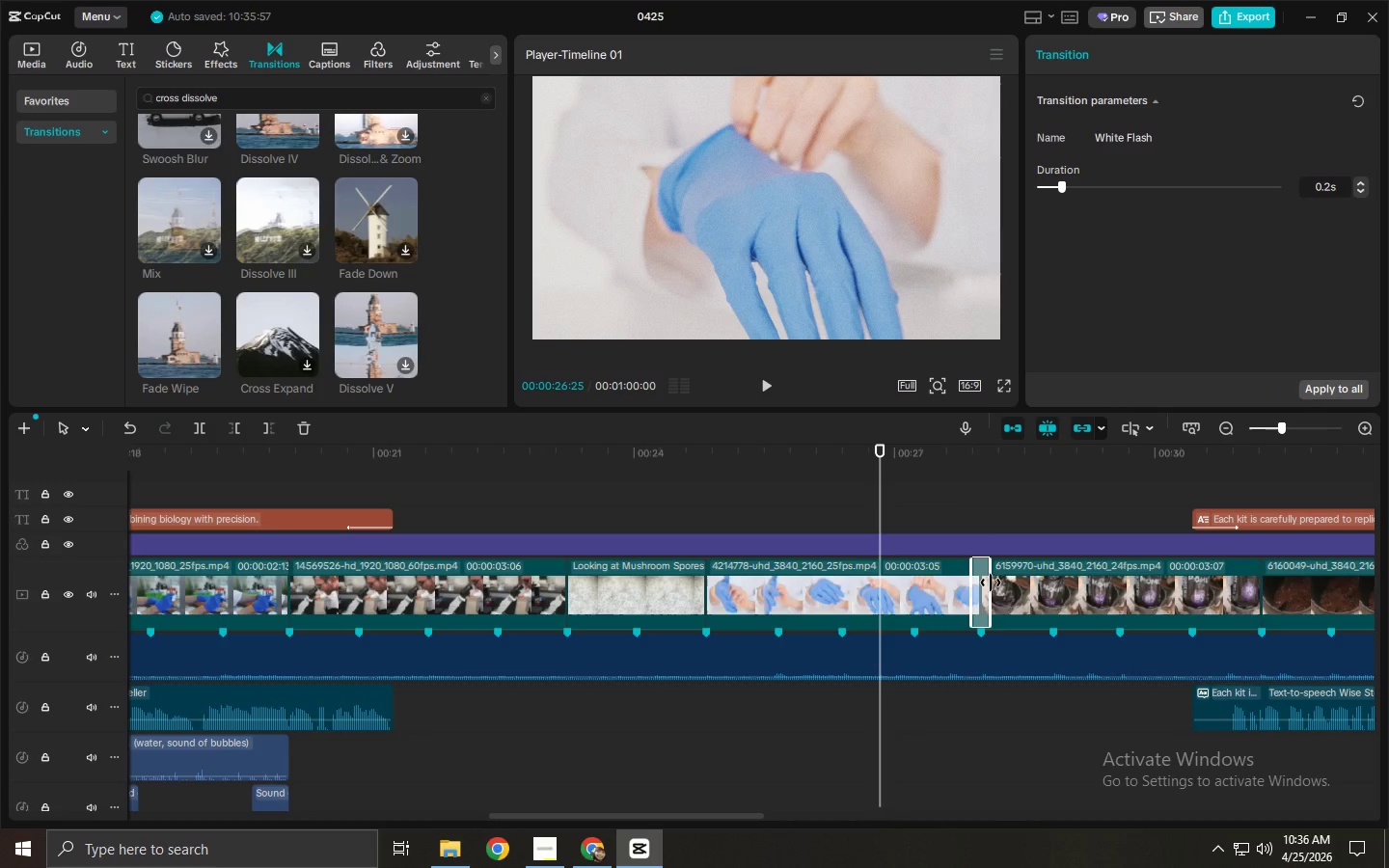 
left_click_drag(start_coordinate=[994, 583], to_coordinate=[1002, 583])
 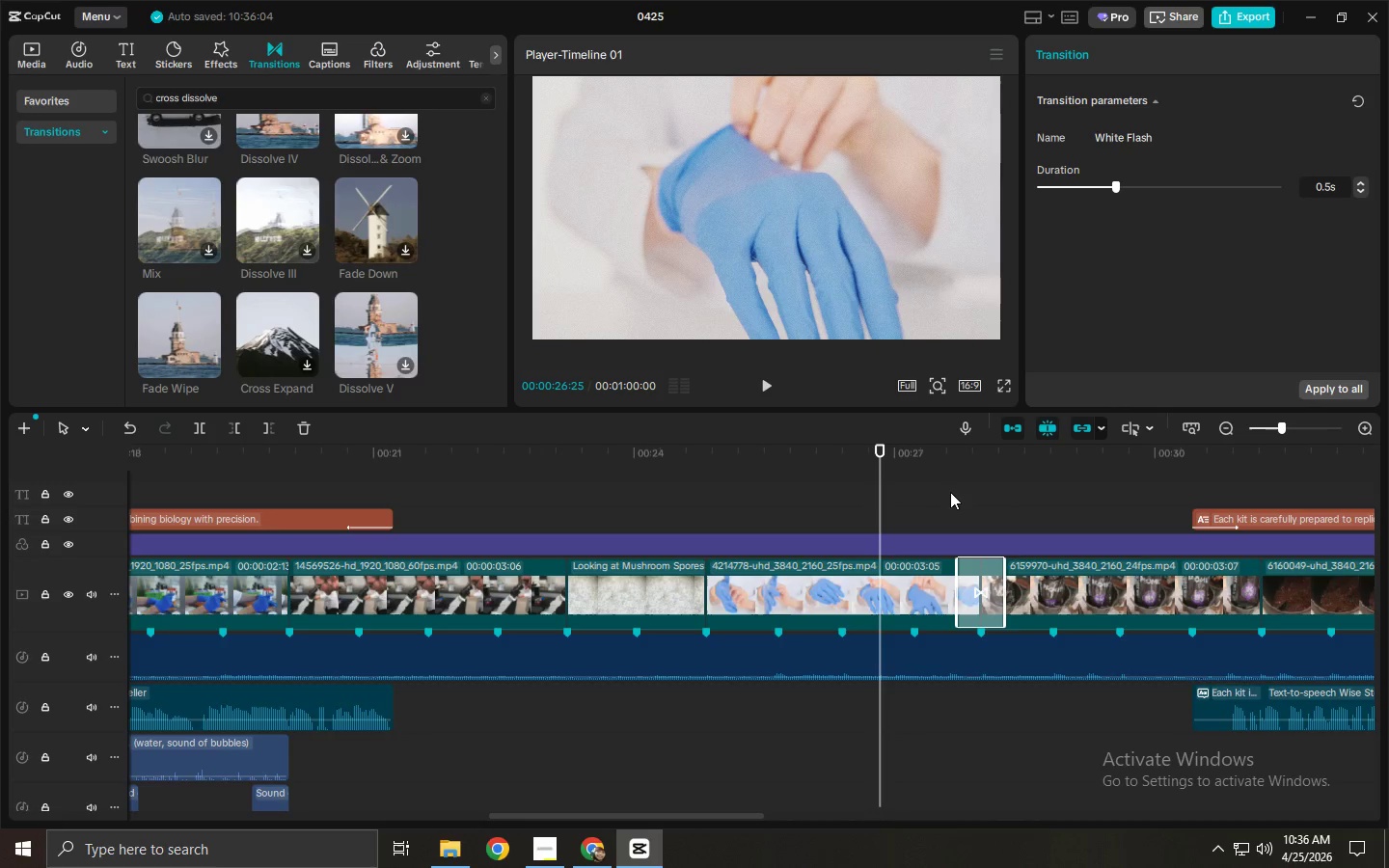 
left_click([928, 470])
 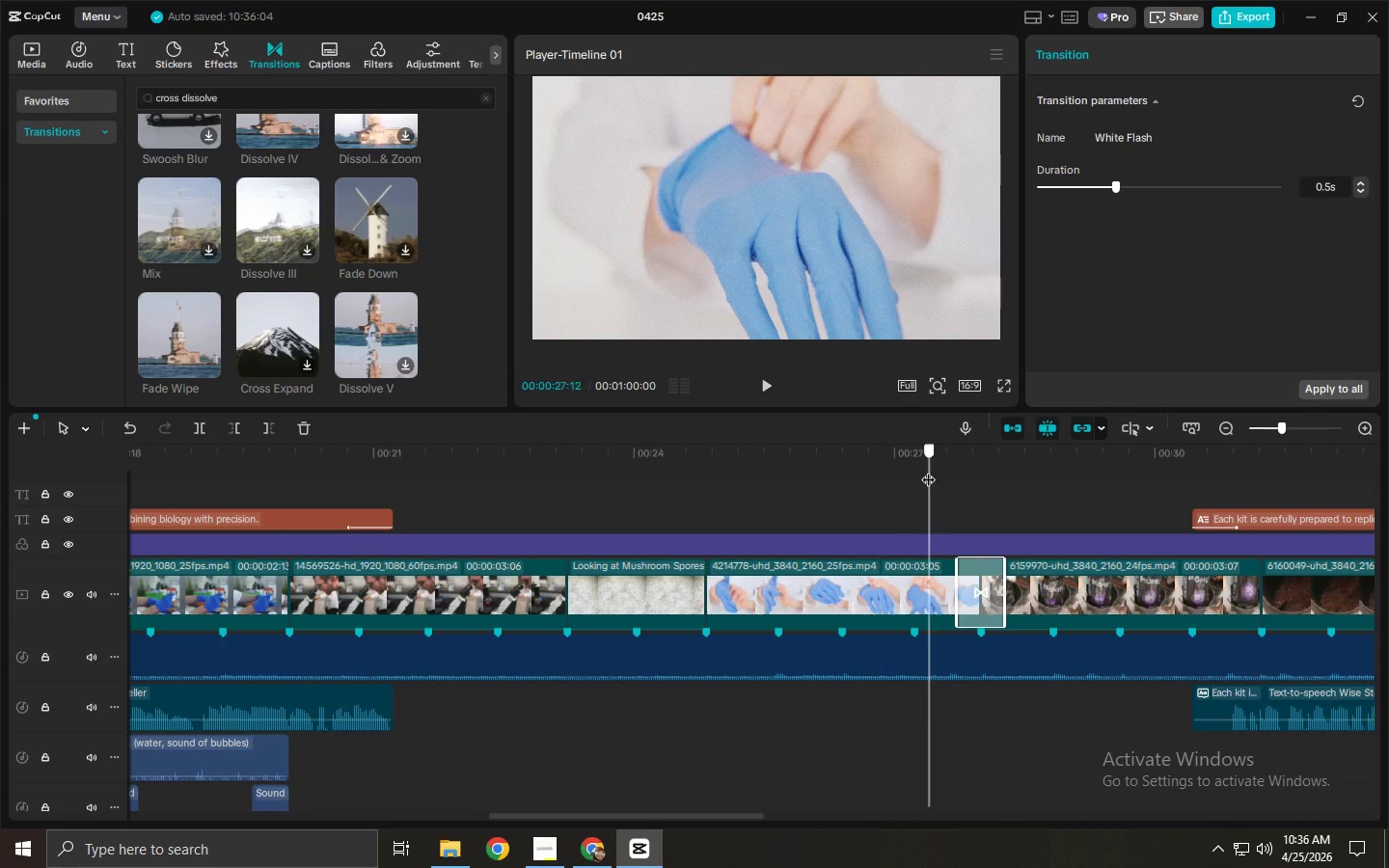 
key(Space)
 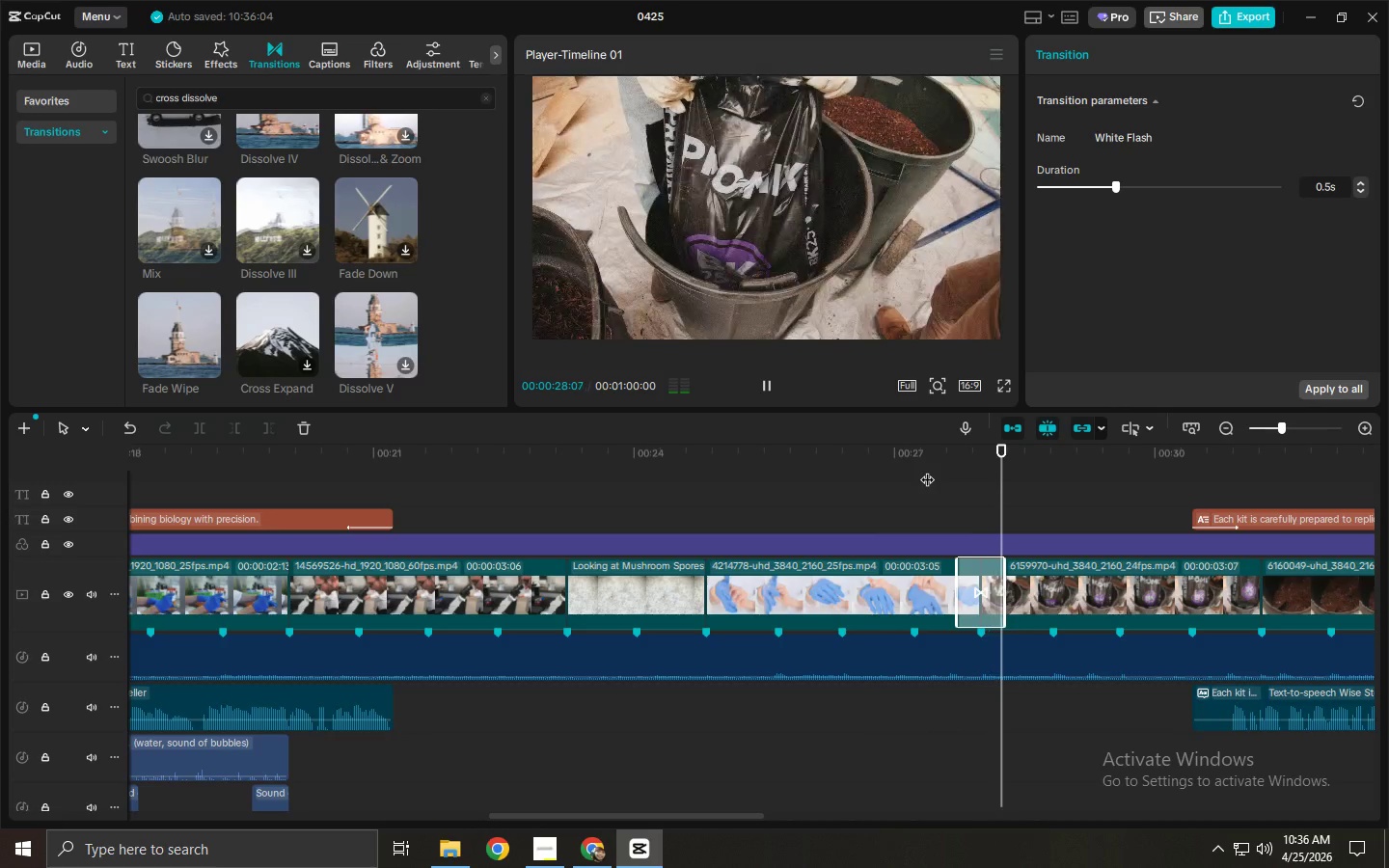 
key(Space)
 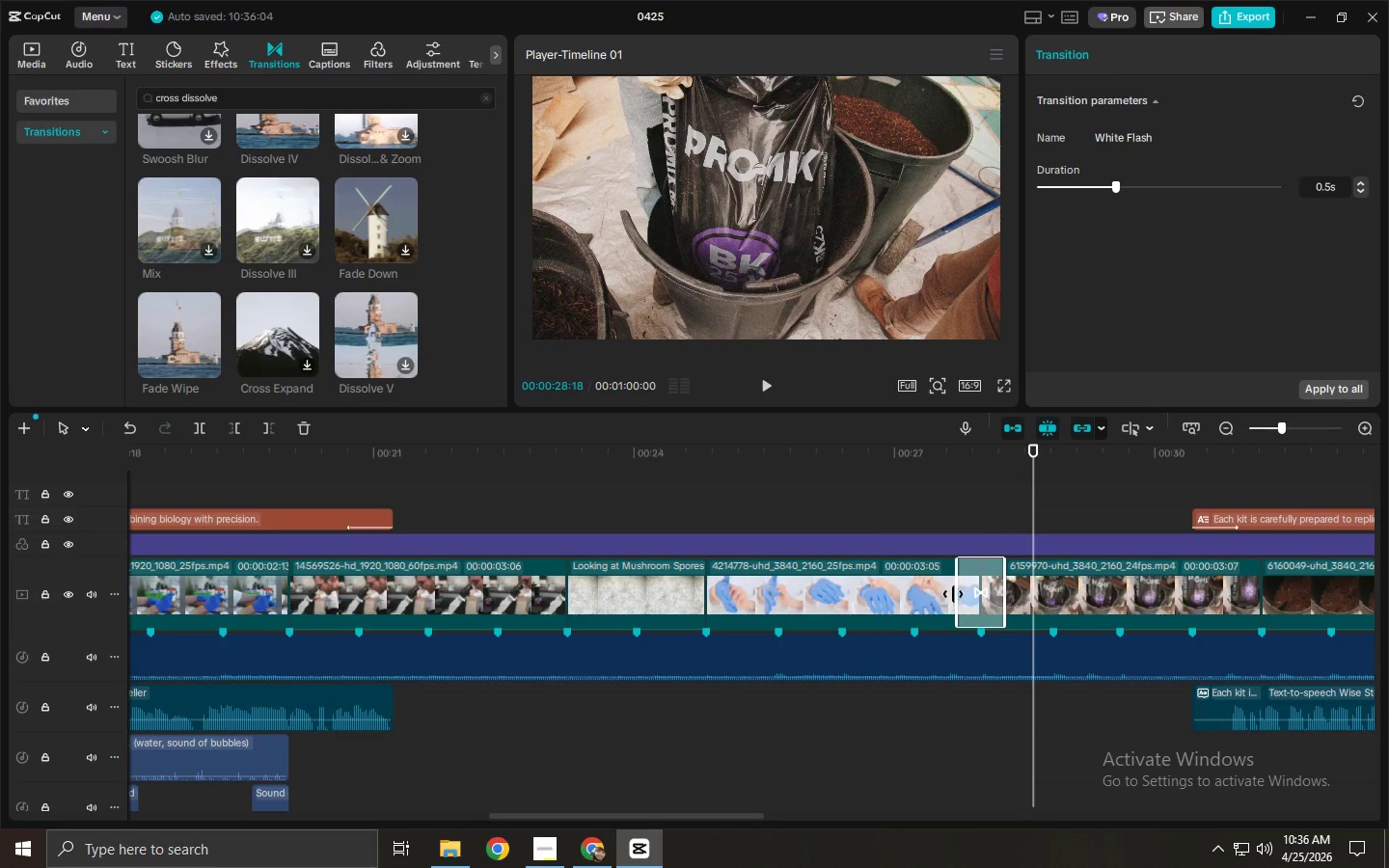 
left_click_drag(start_coordinate=[954, 594], to_coordinate=[949, 594])
 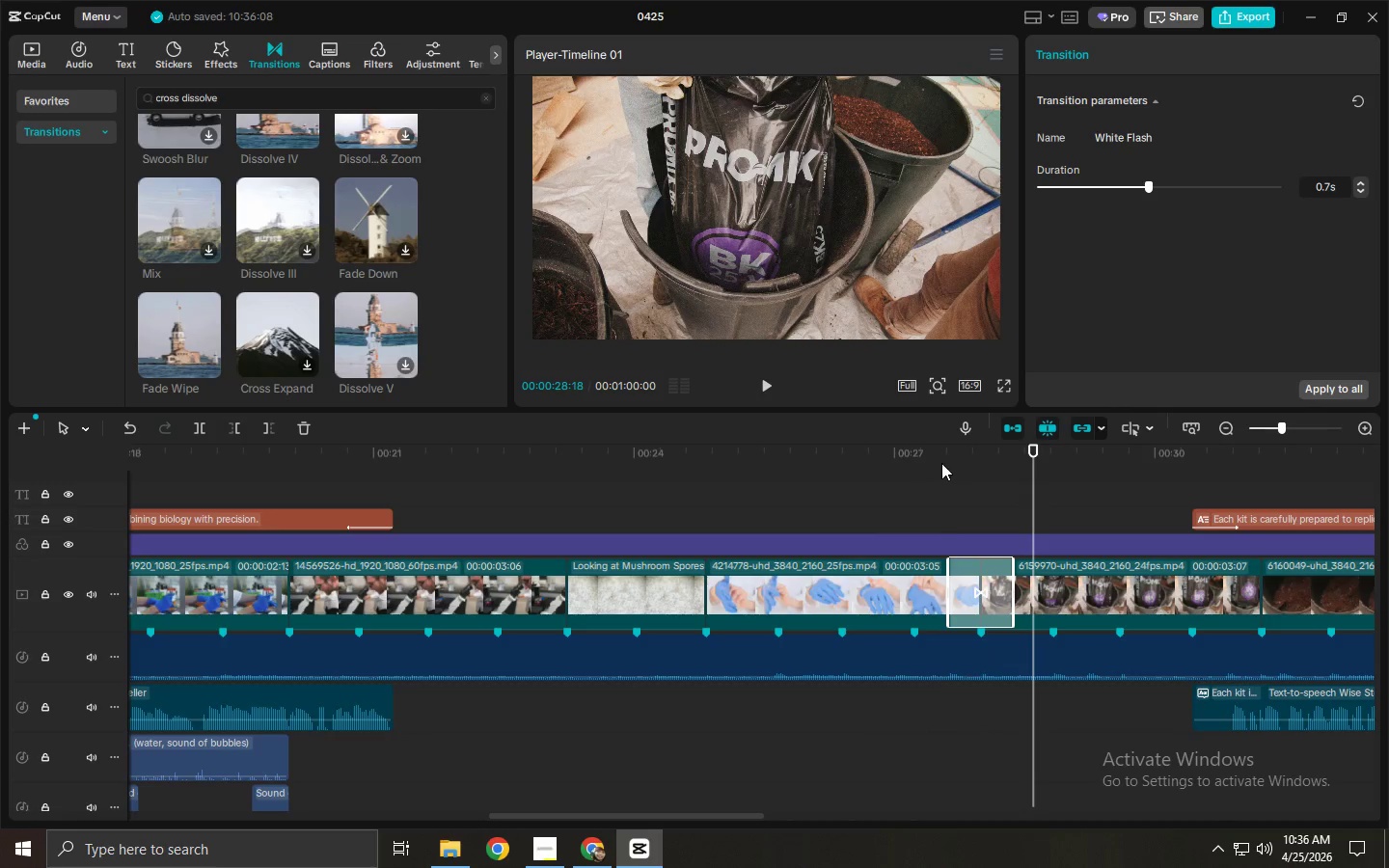 
left_click([941, 463])
 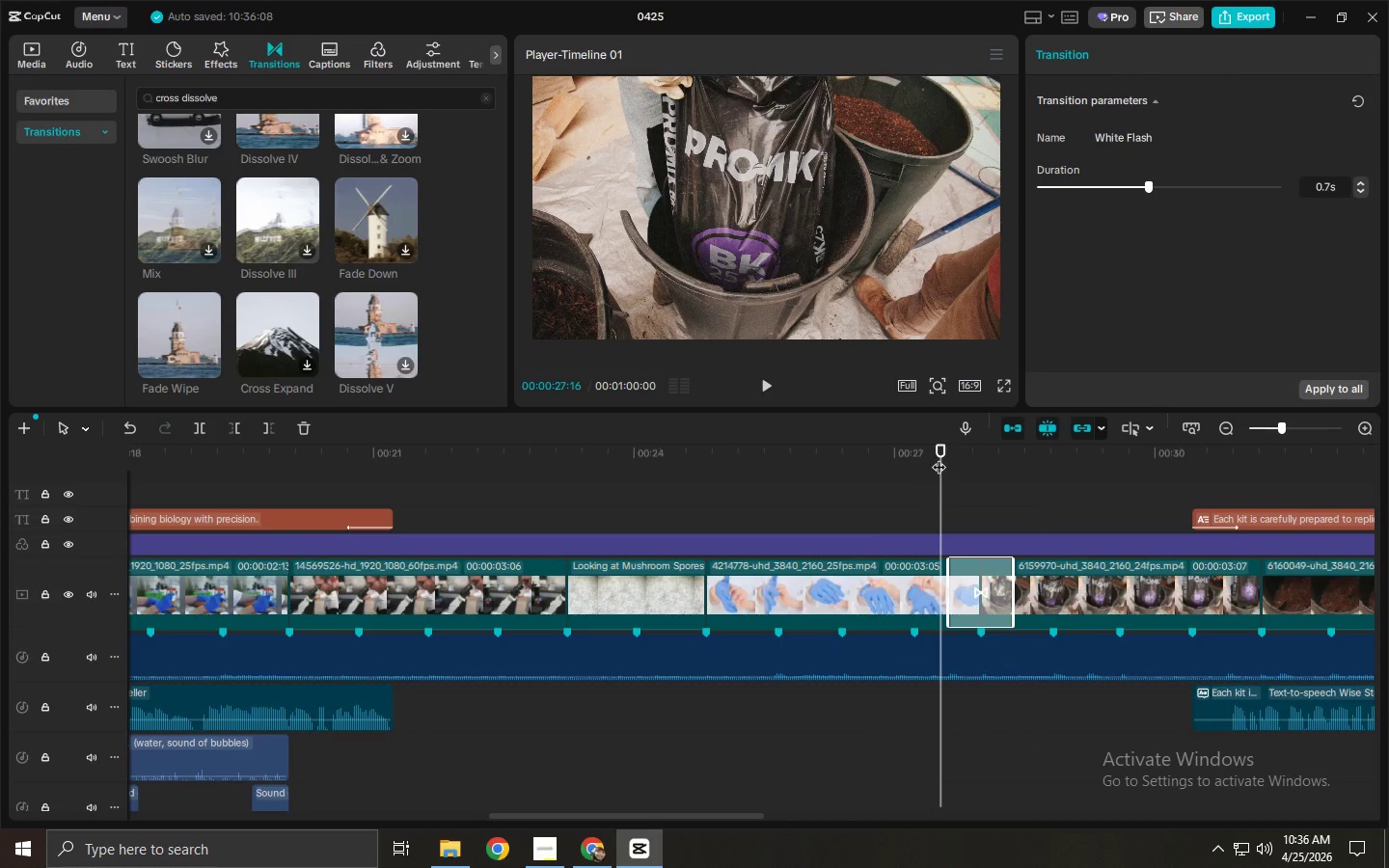 
key(Space)
 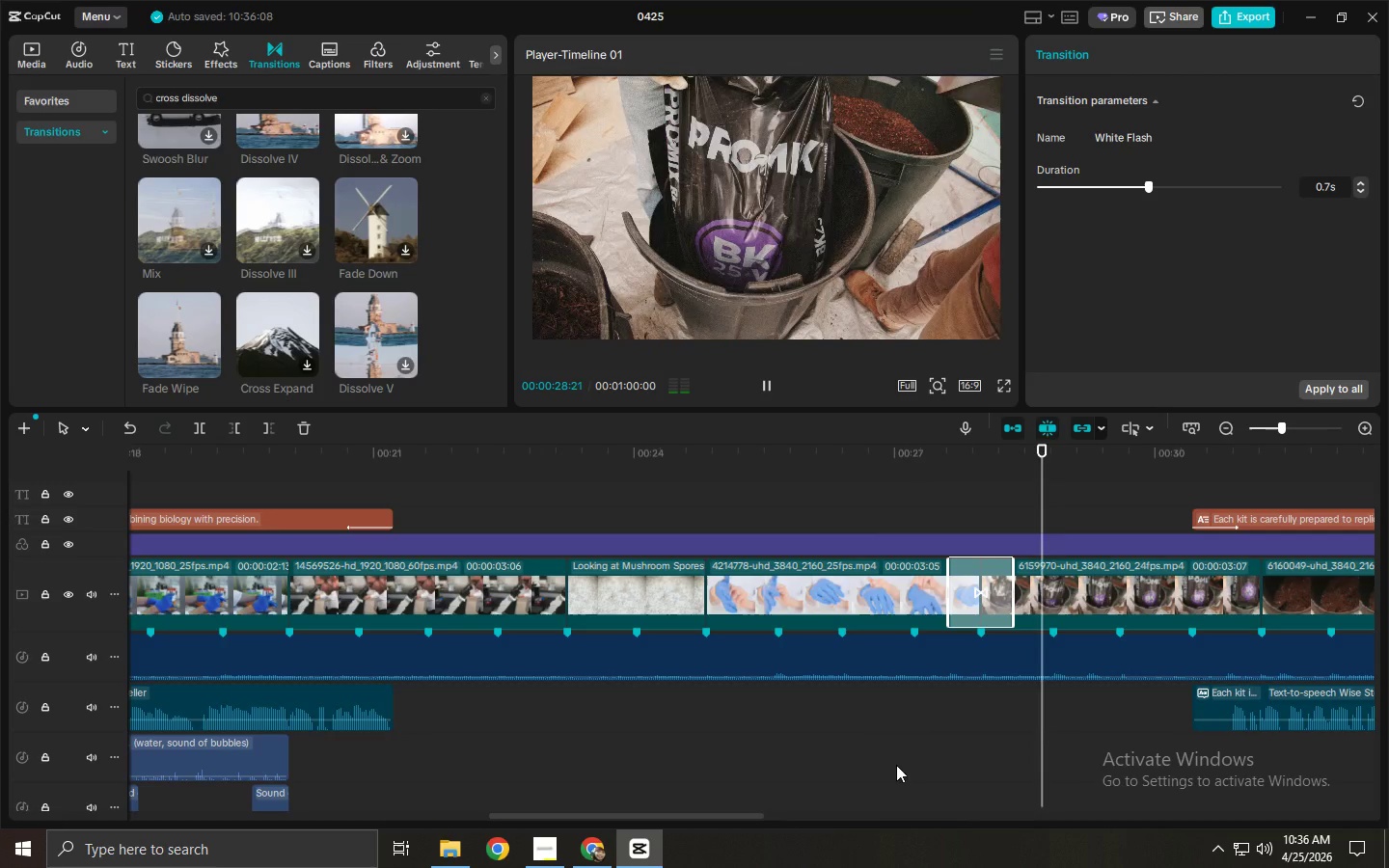 
left_click_drag(start_coordinate=[740, 810], to_coordinate=[847, 814])
 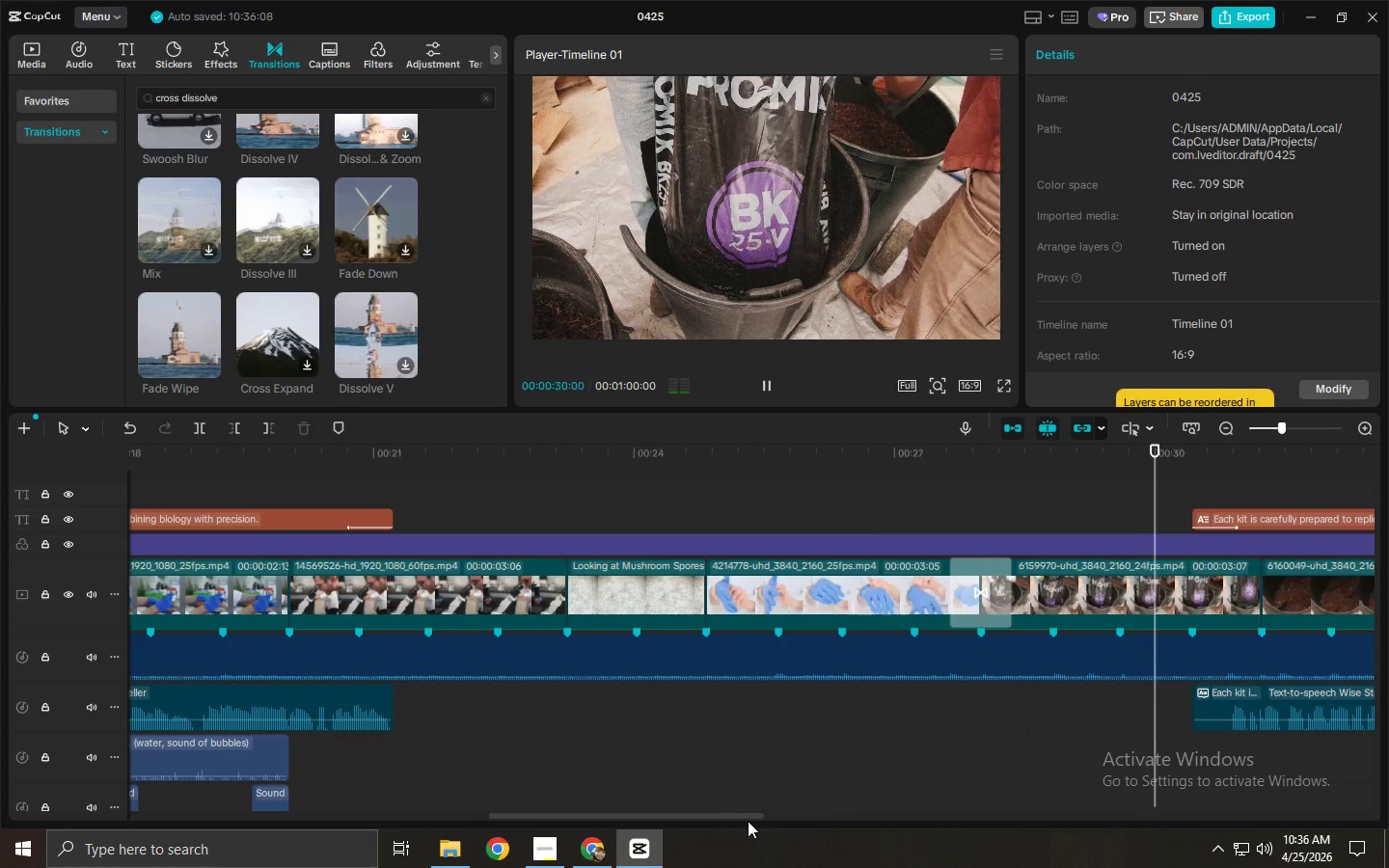 
left_click_drag(start_coordinate=[748, 821], to_coordinate=[868, 817])
 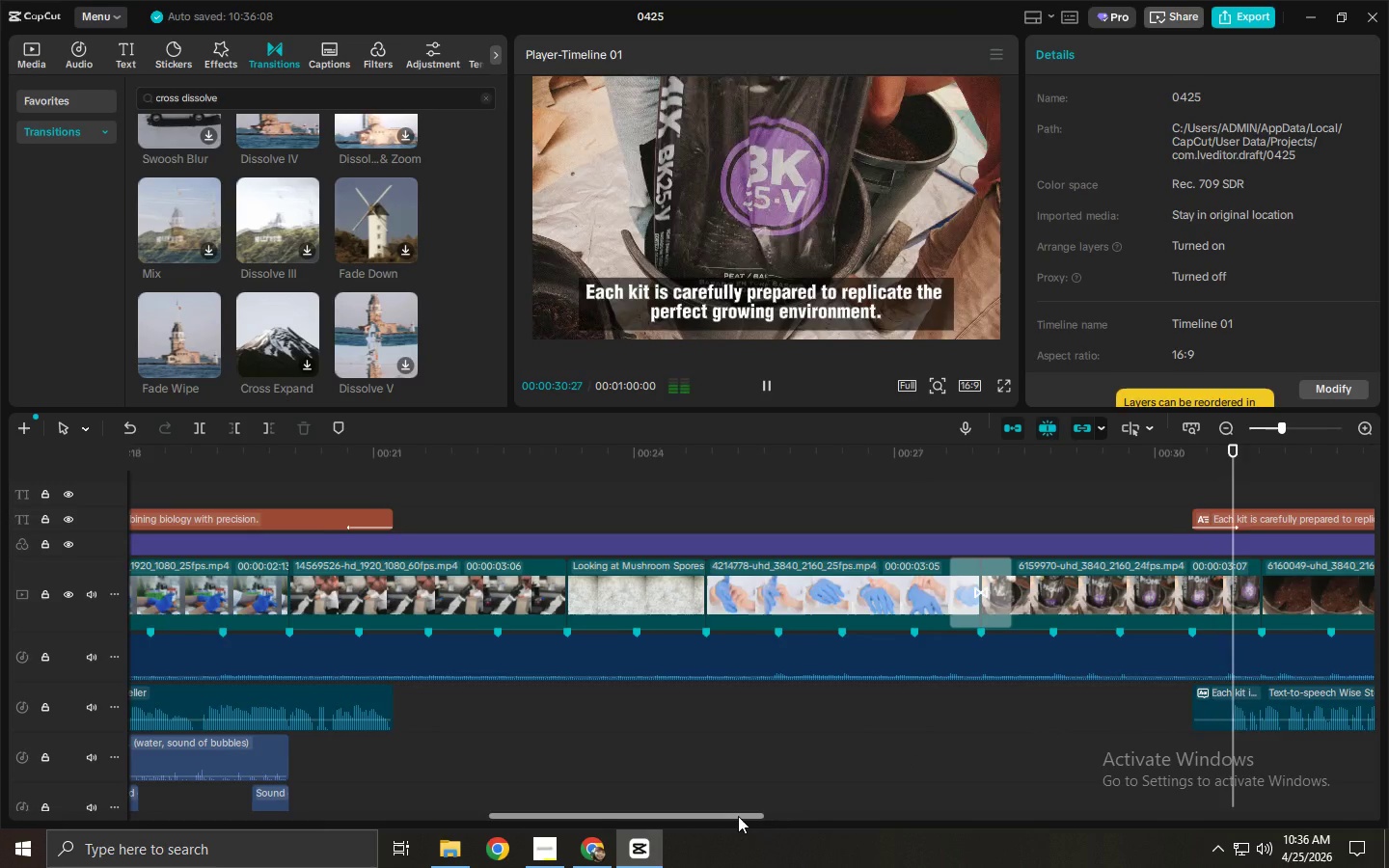 
left_click_drag(start_coordinate=[738, 816], to_coordinate=[936, 809])
 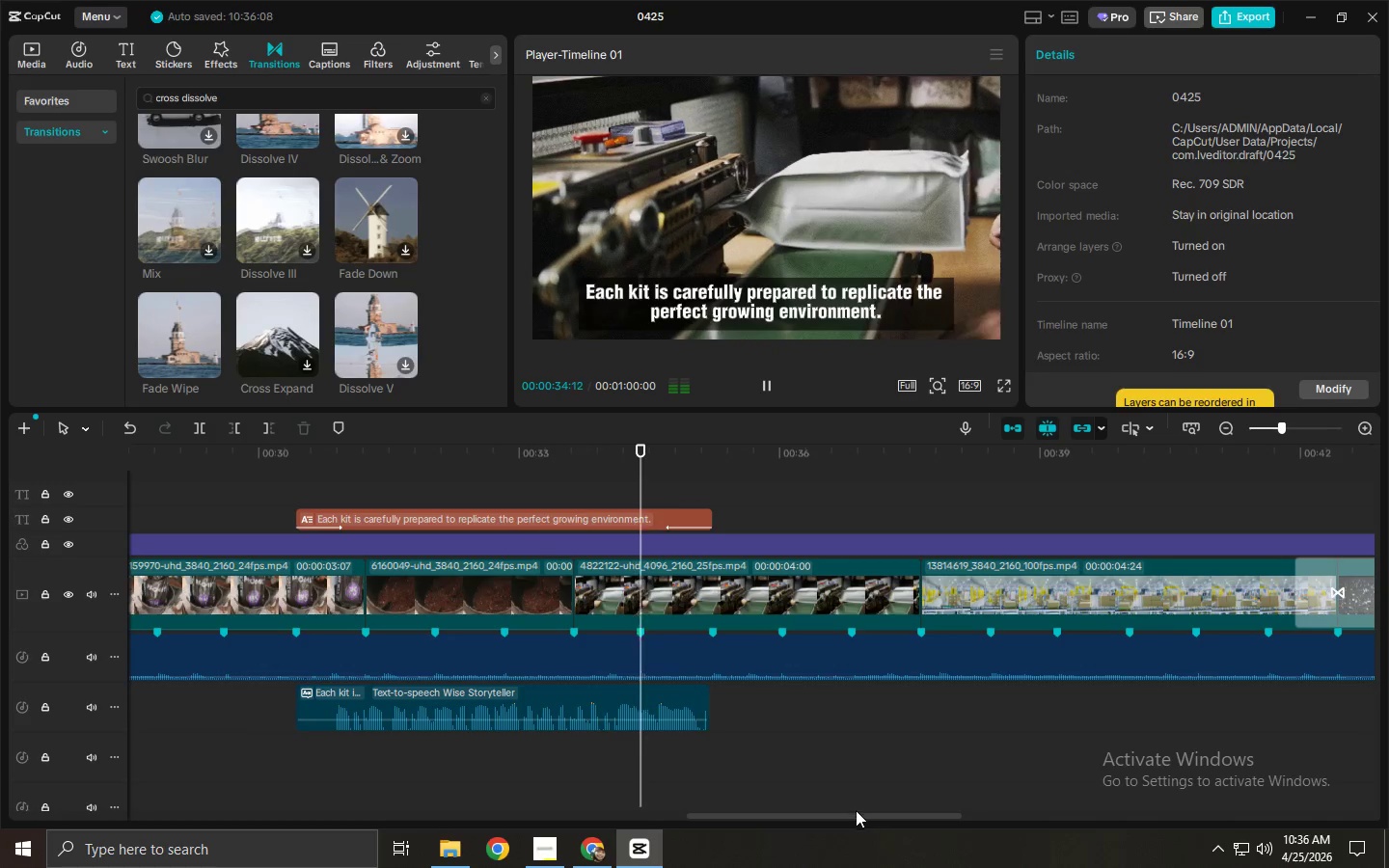 
left_click([1152, 450])
 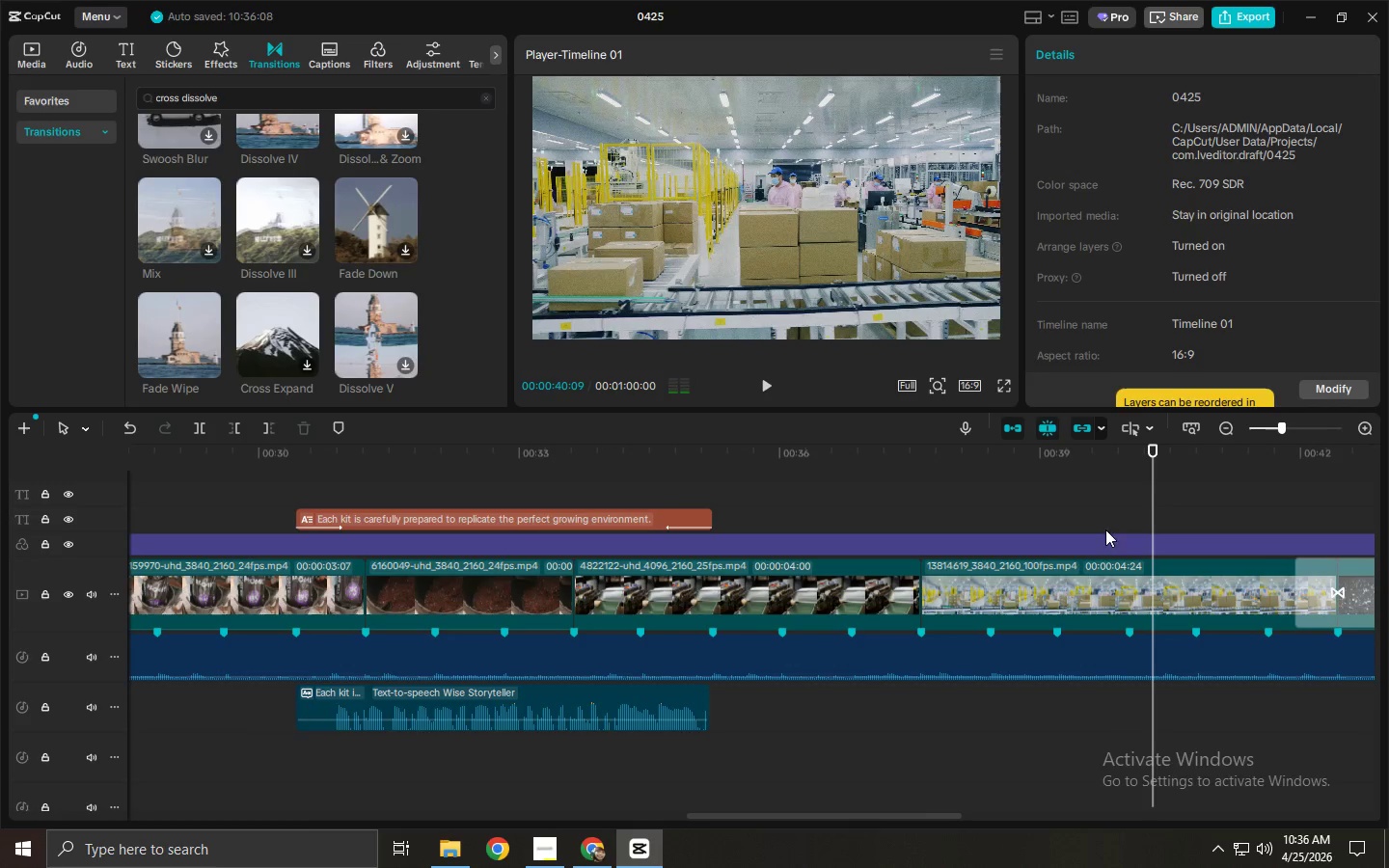 
key(Space)
 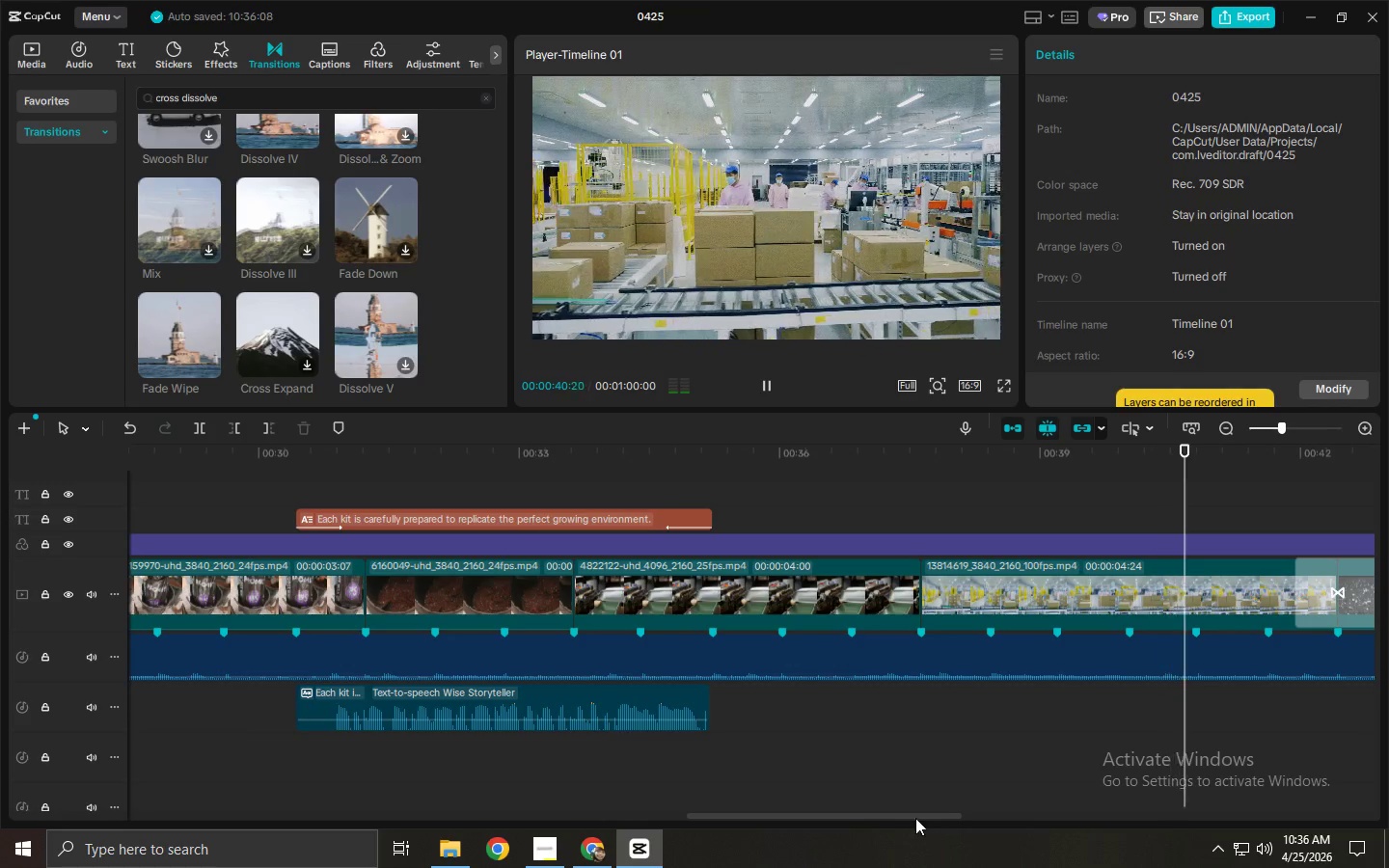 
left_click([912, 807])
 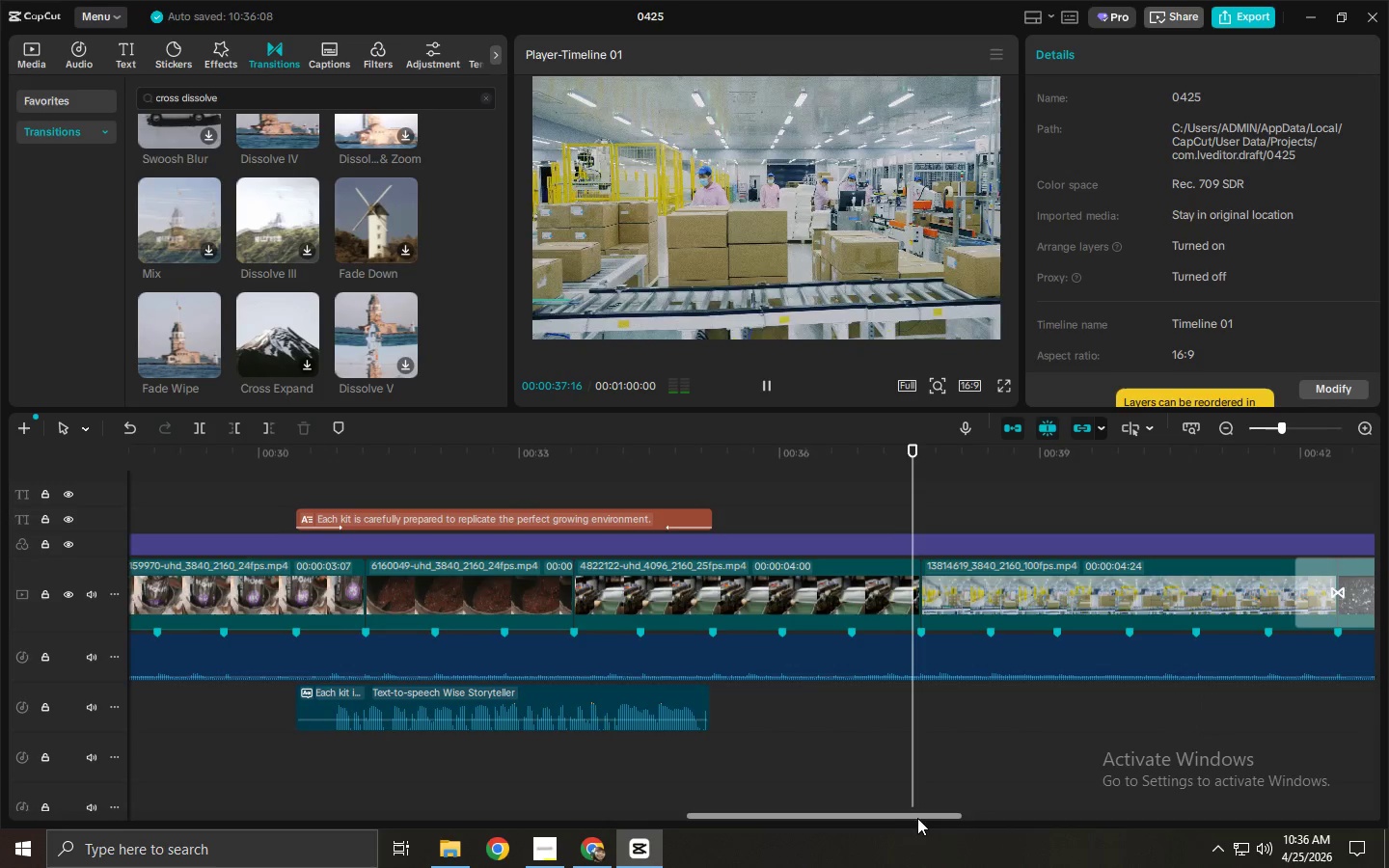 
left_click_drag(start_coordinate=[918, 818], to_coordinate=[980, 811])
 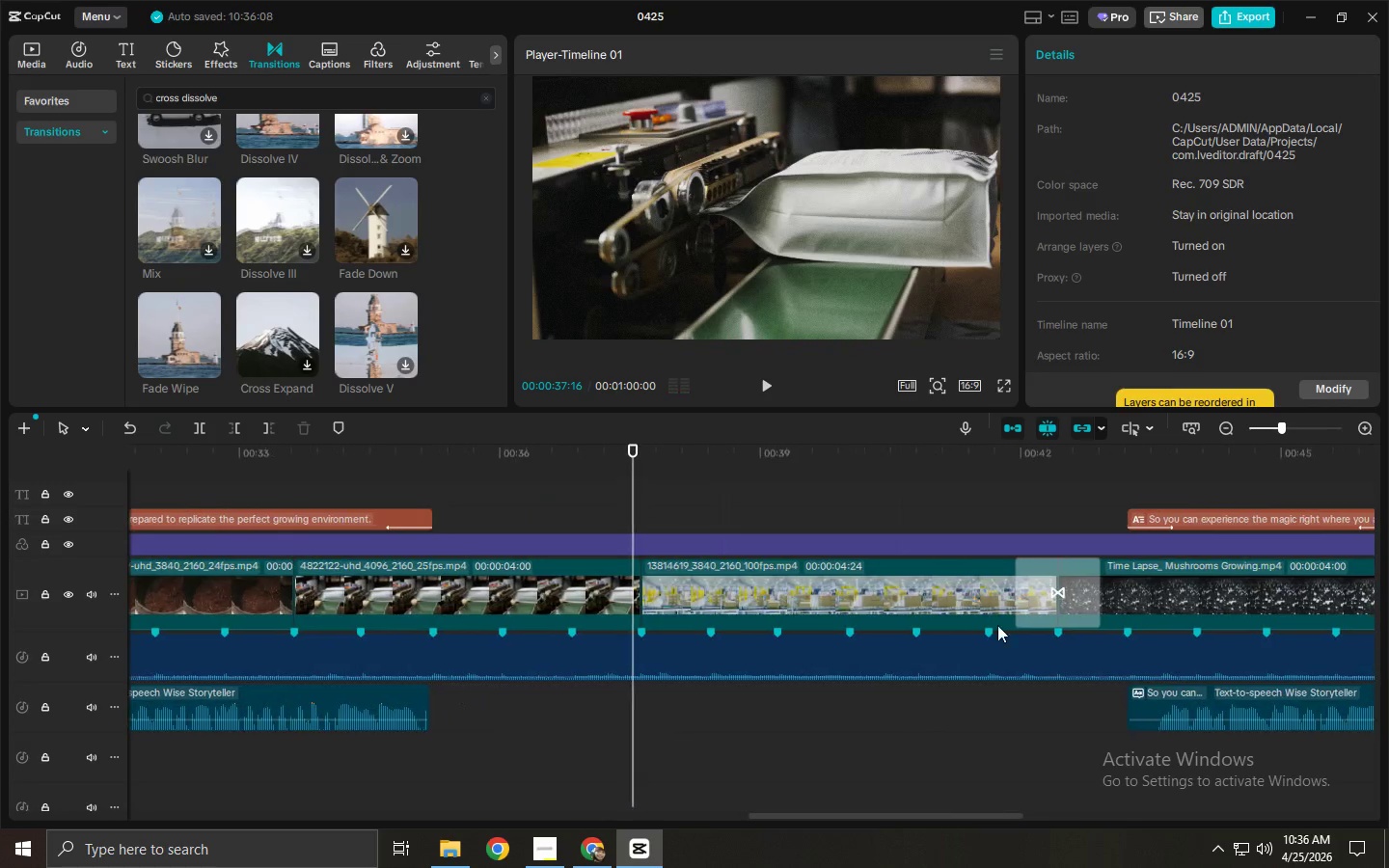 
key(Space)
 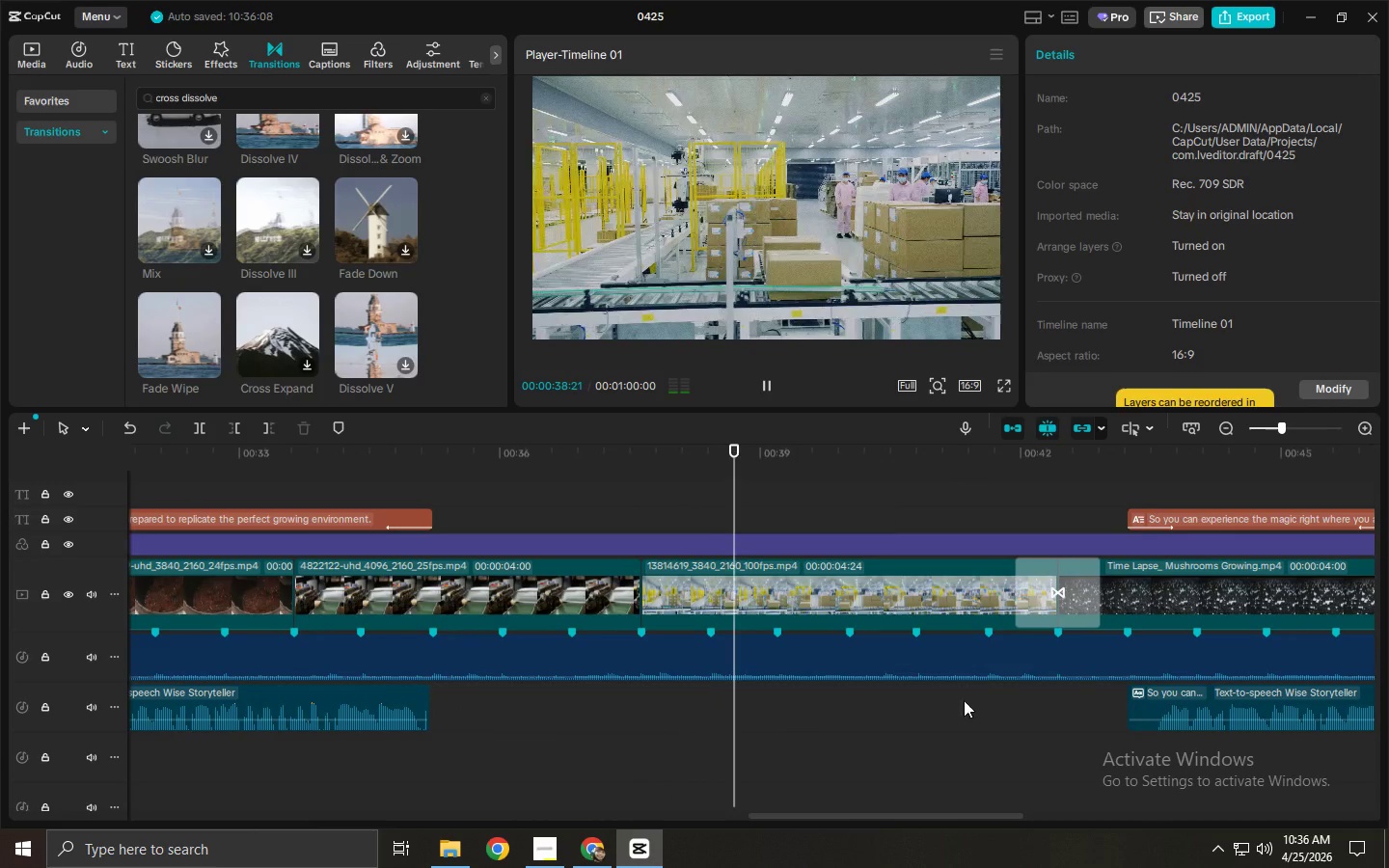 
left_click([980, 449])
 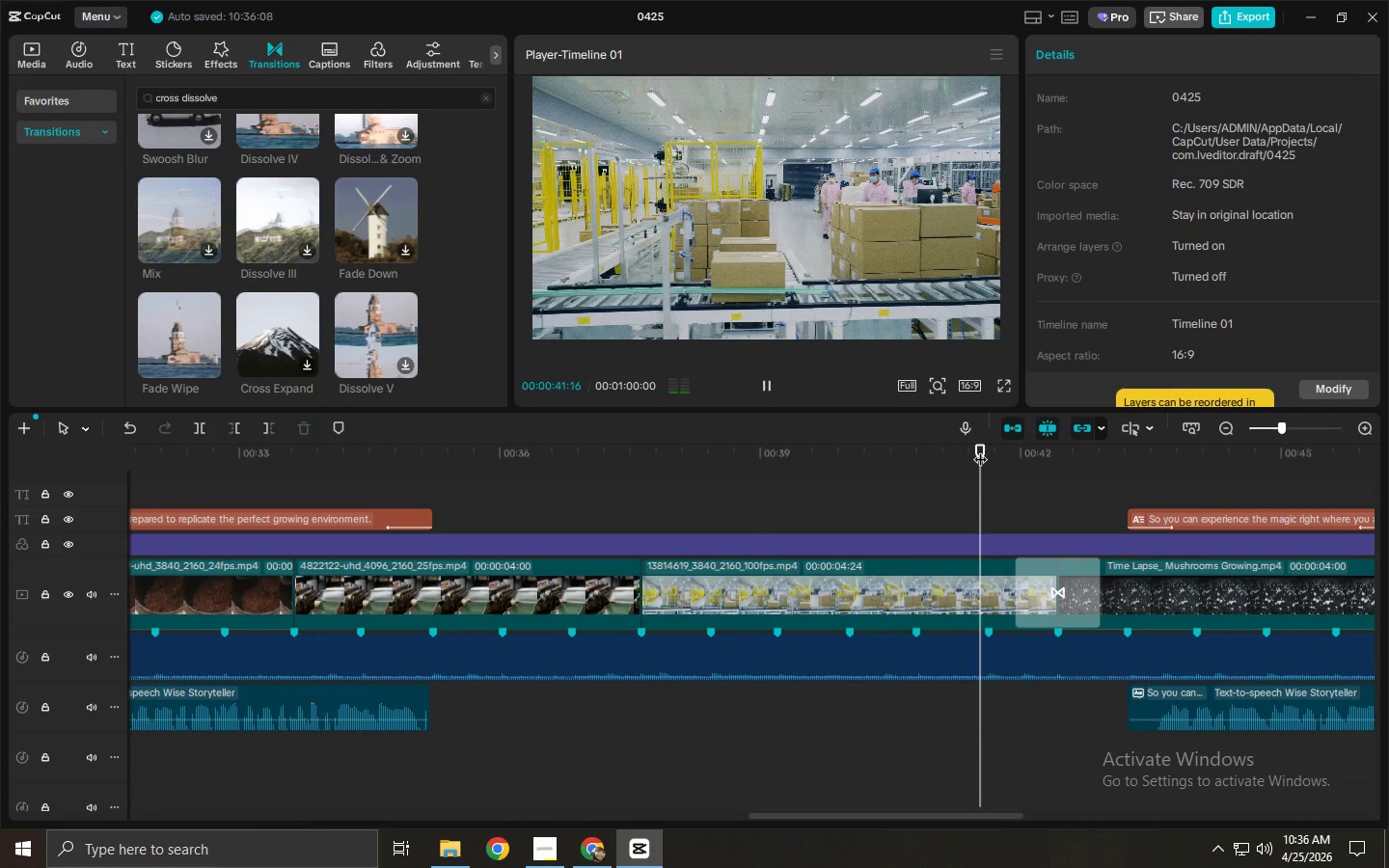 
key(Space)
 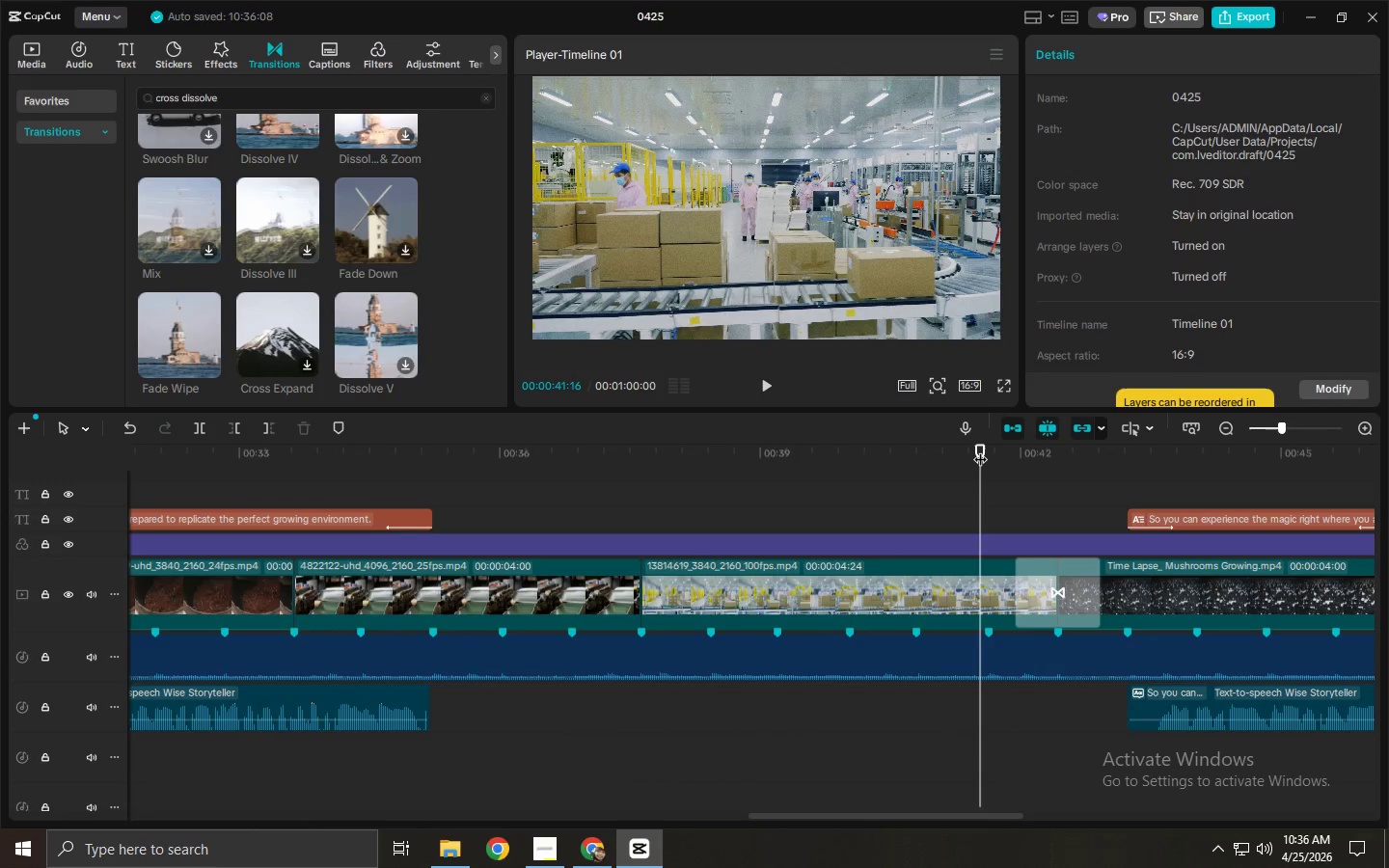 
key(Space)
 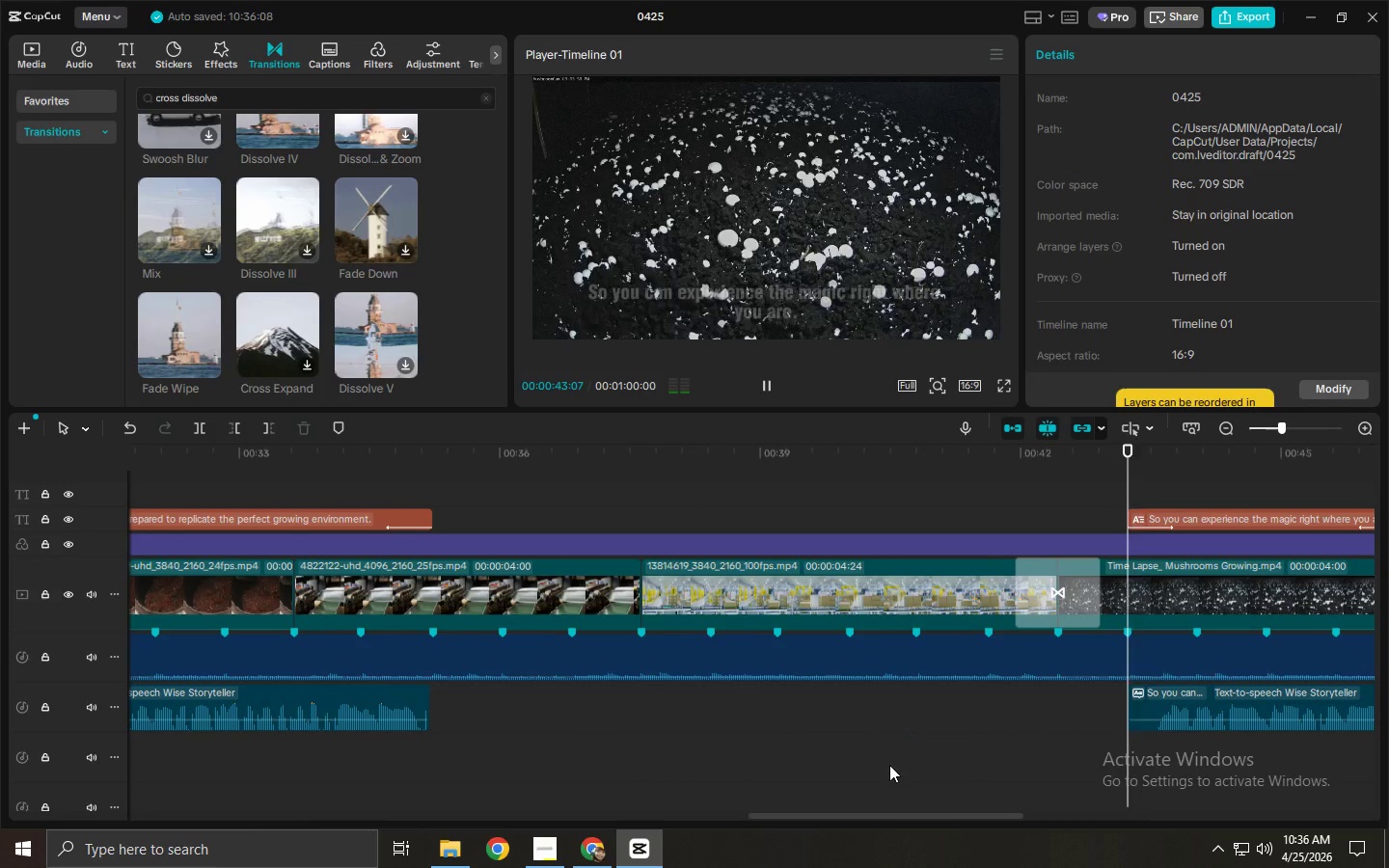 
left_click_drag(start_coordinate=[899, 817], to_coordinate=[1066, 812])
 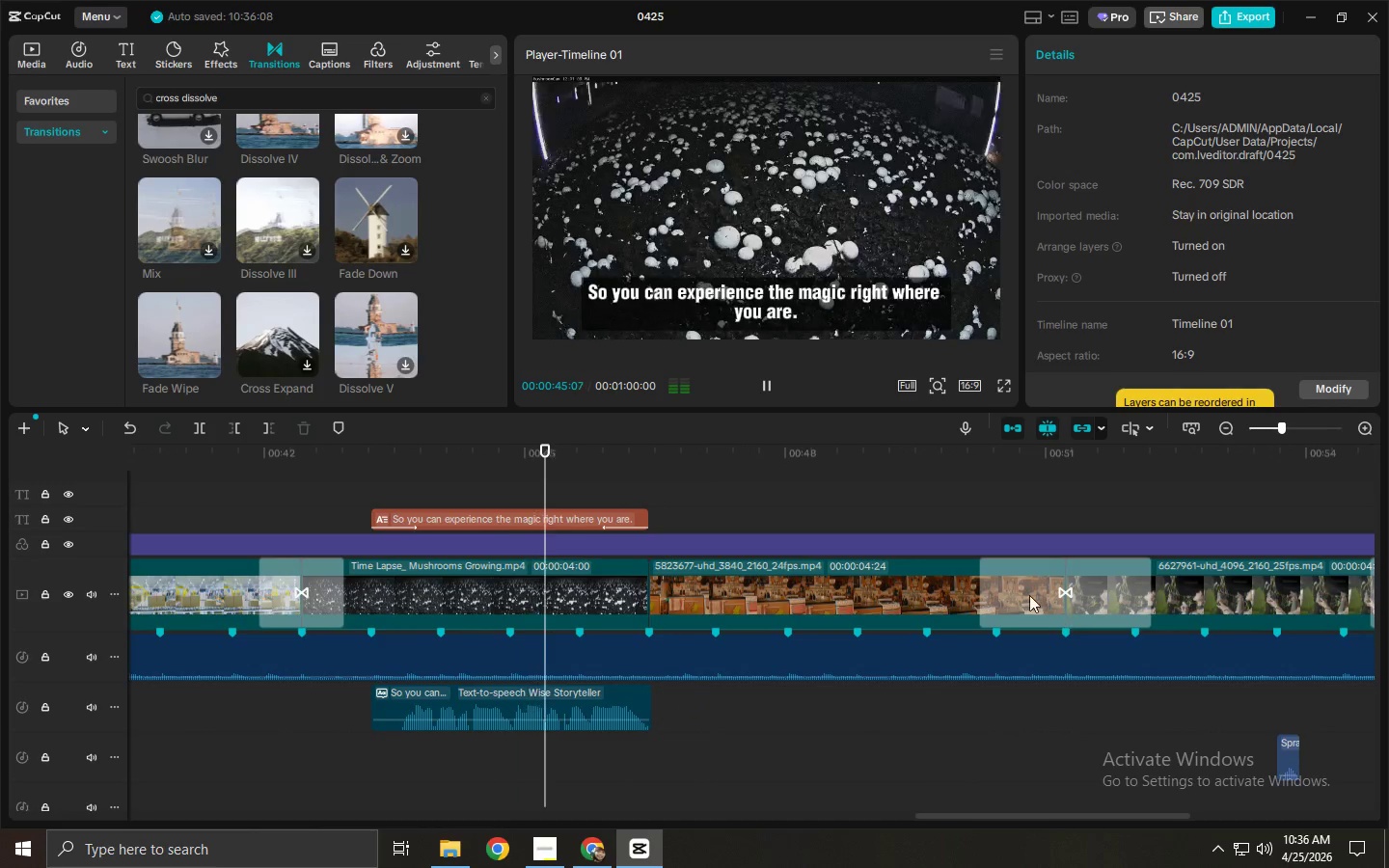 
left_click([1024, 593])
 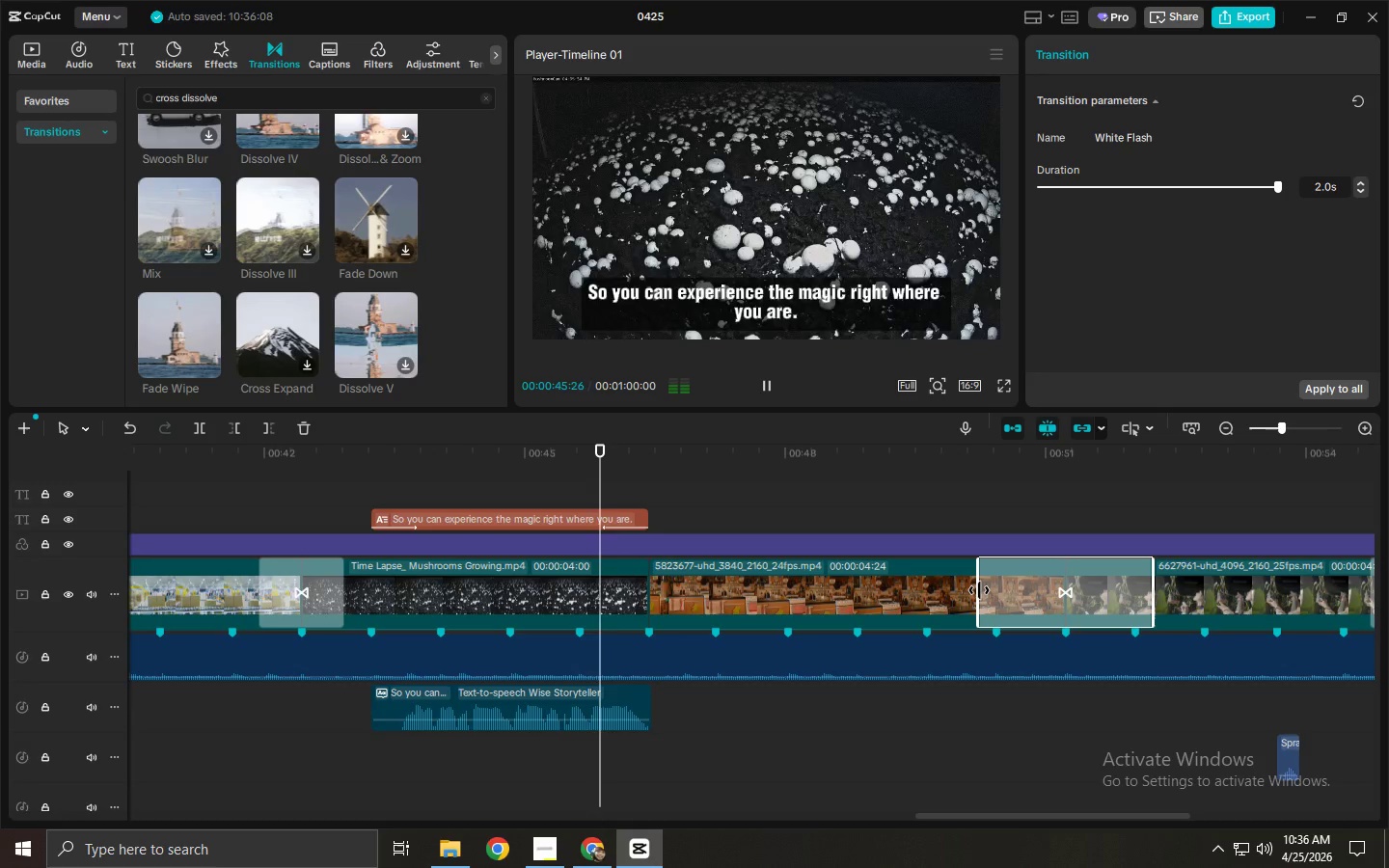 
left_click_drag(start_coordinate=[979, 590], to_coordinate=[1017, 593])
 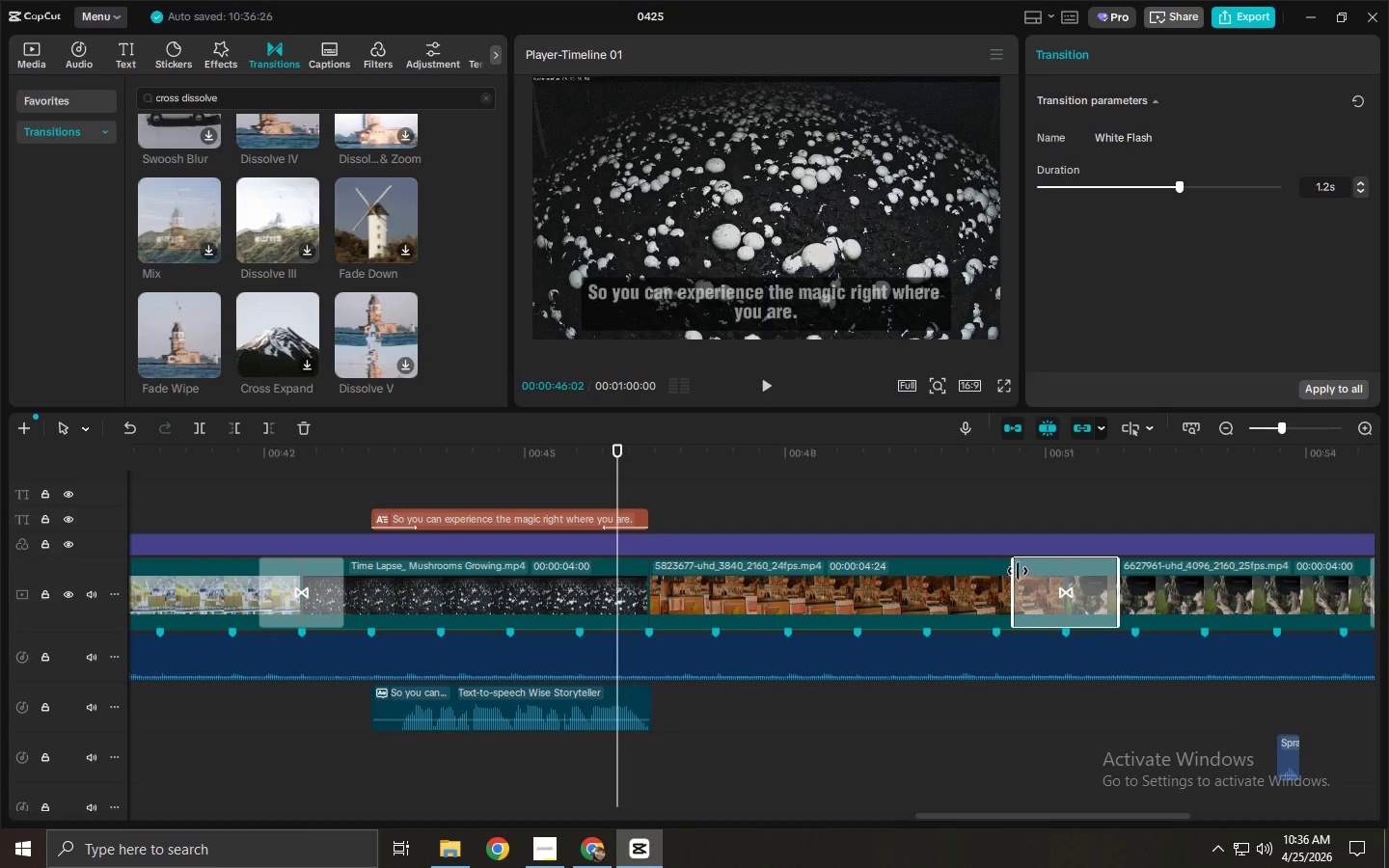 
key(Space)
 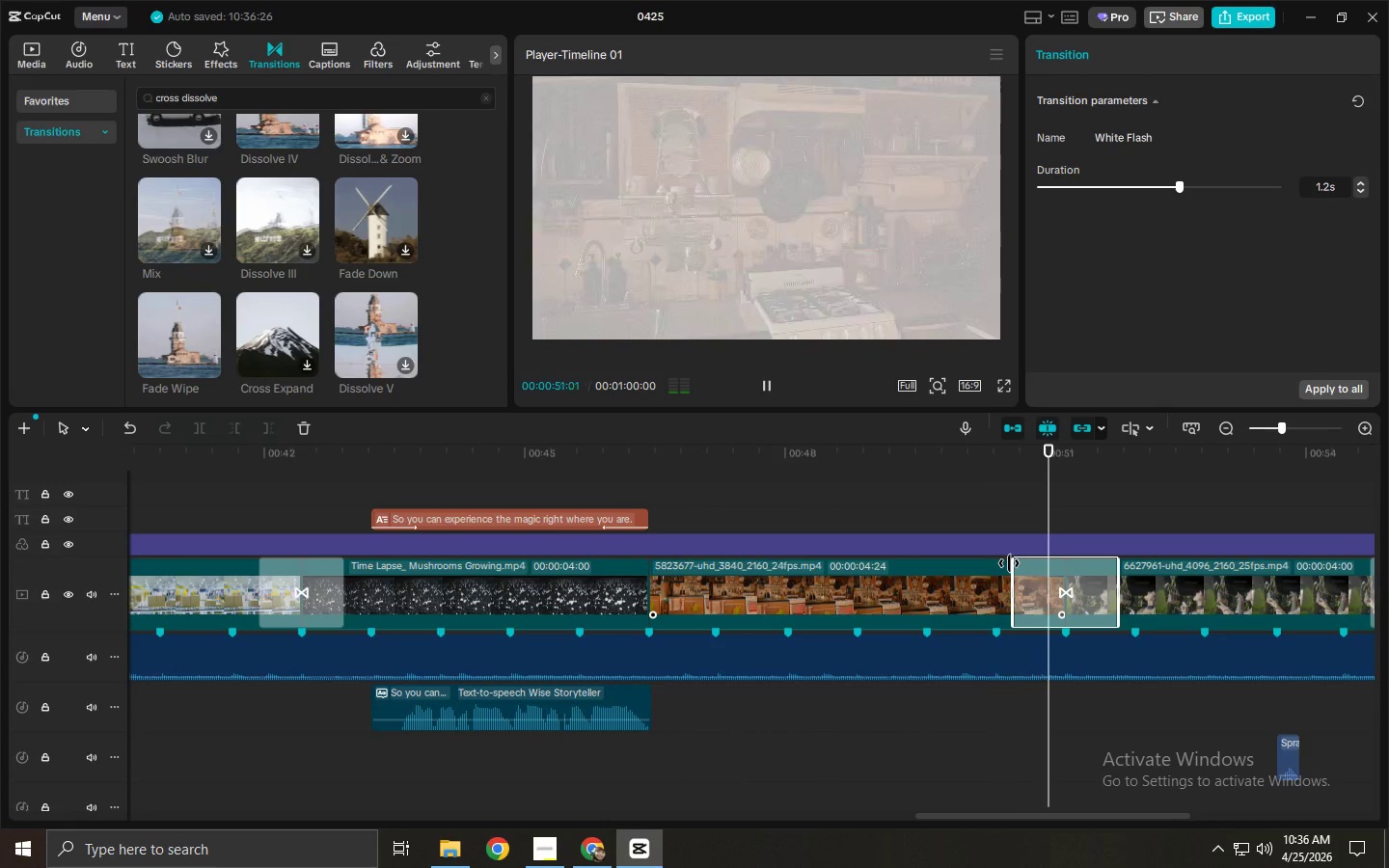 
wait(6.66)
 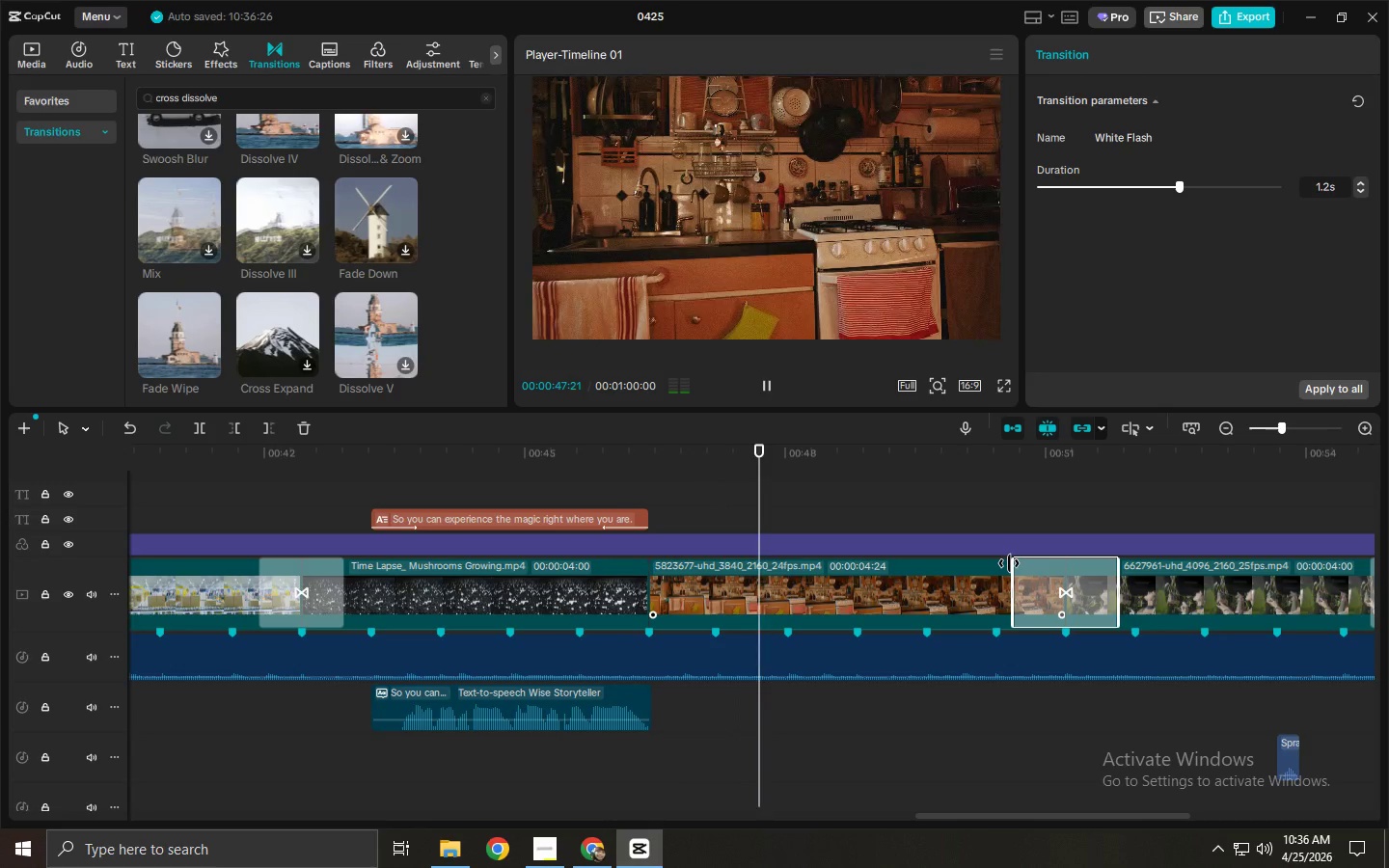 
key(Space)
 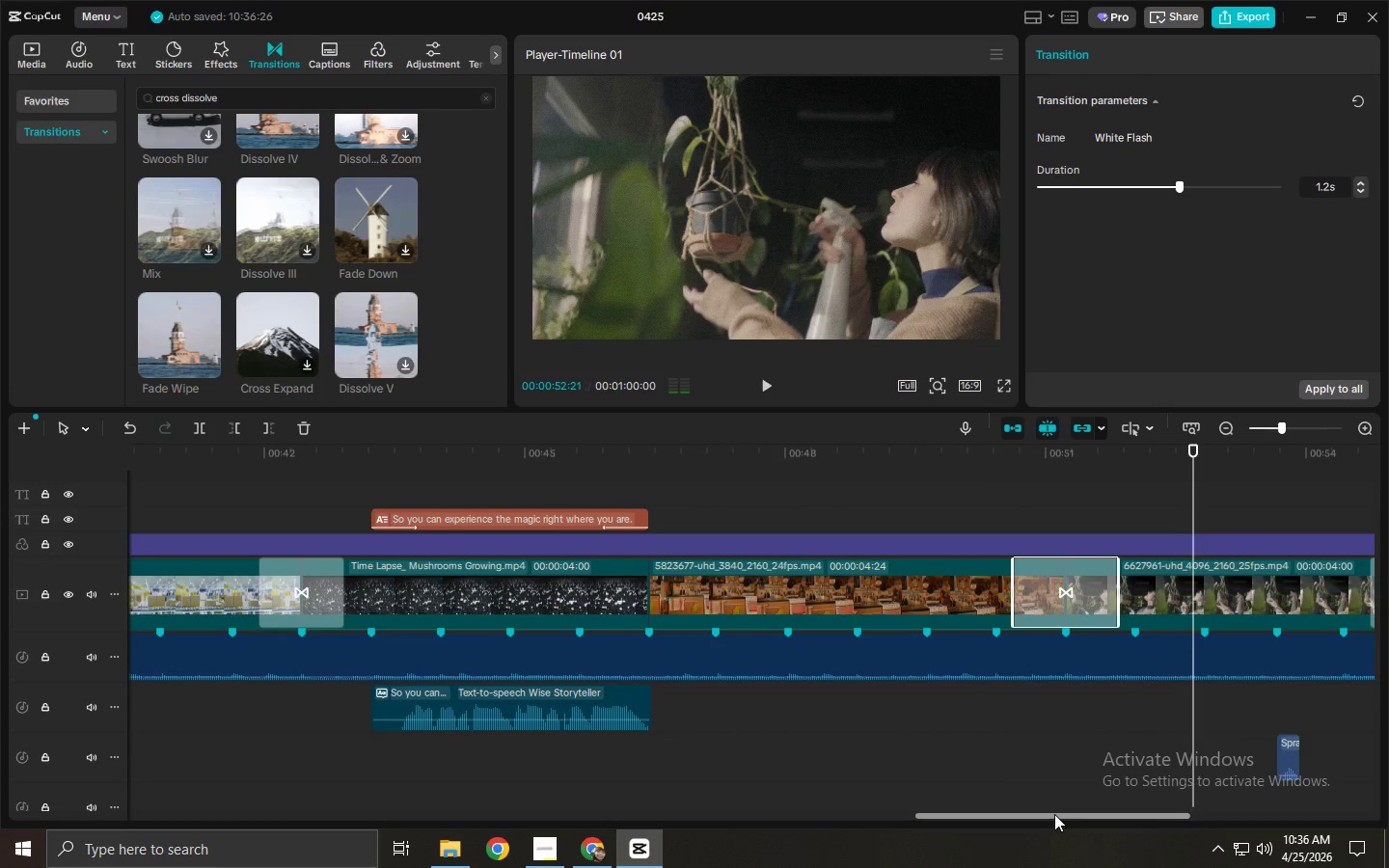 
left_click_drag(start_coordinate=[1054, 814], to_coordinate=[1161, 812])
 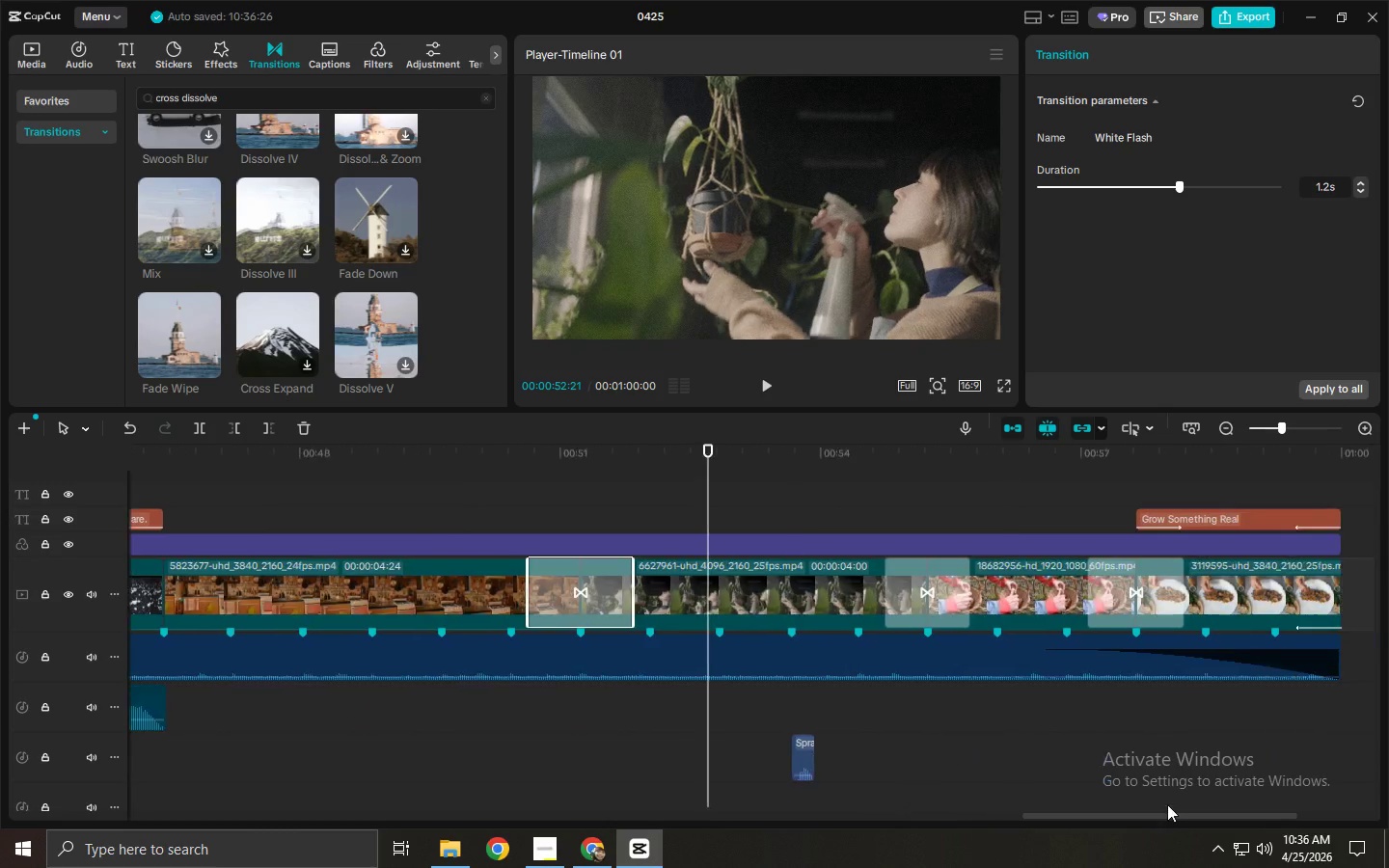 
key(Space)
 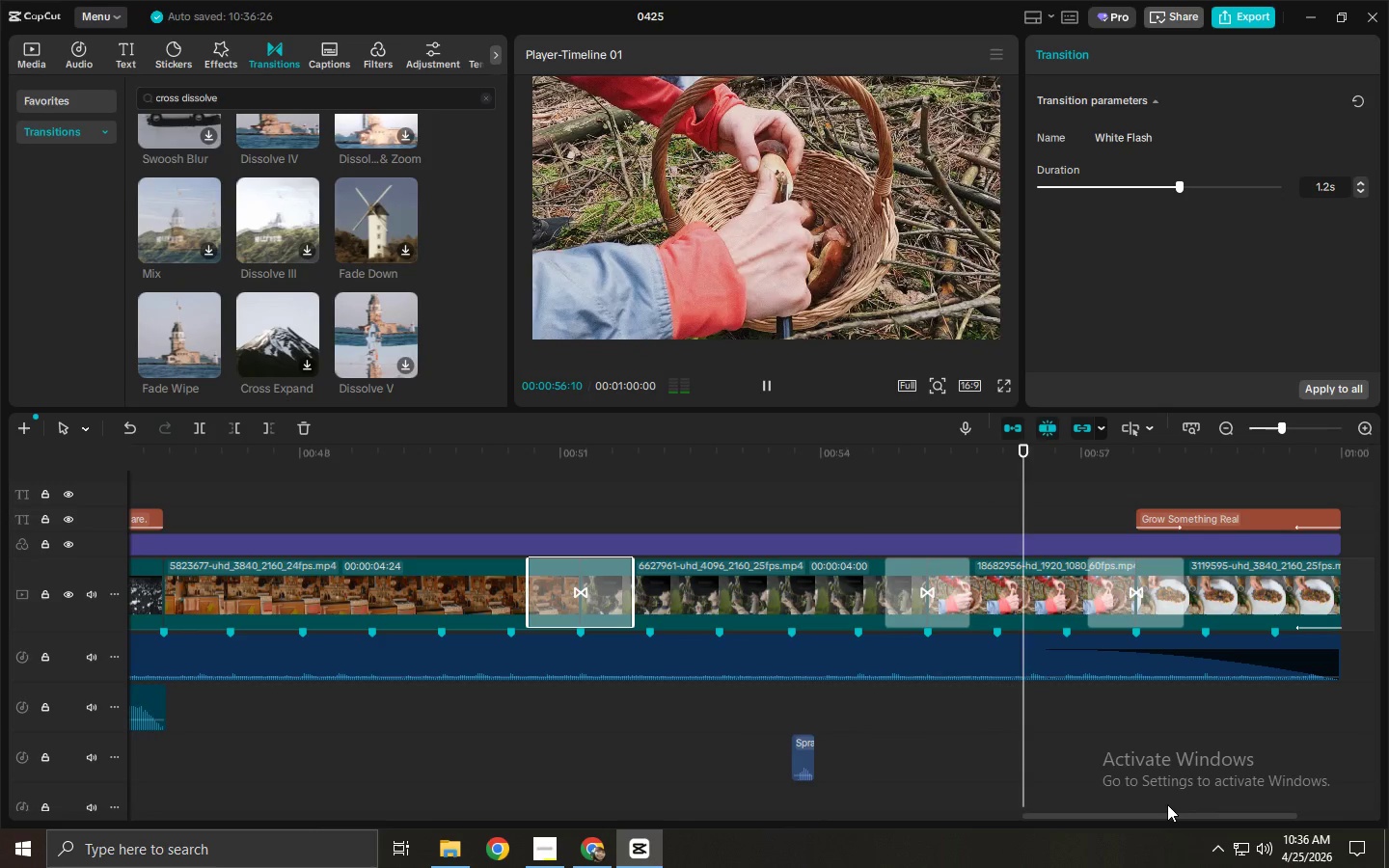 
key(Space)
 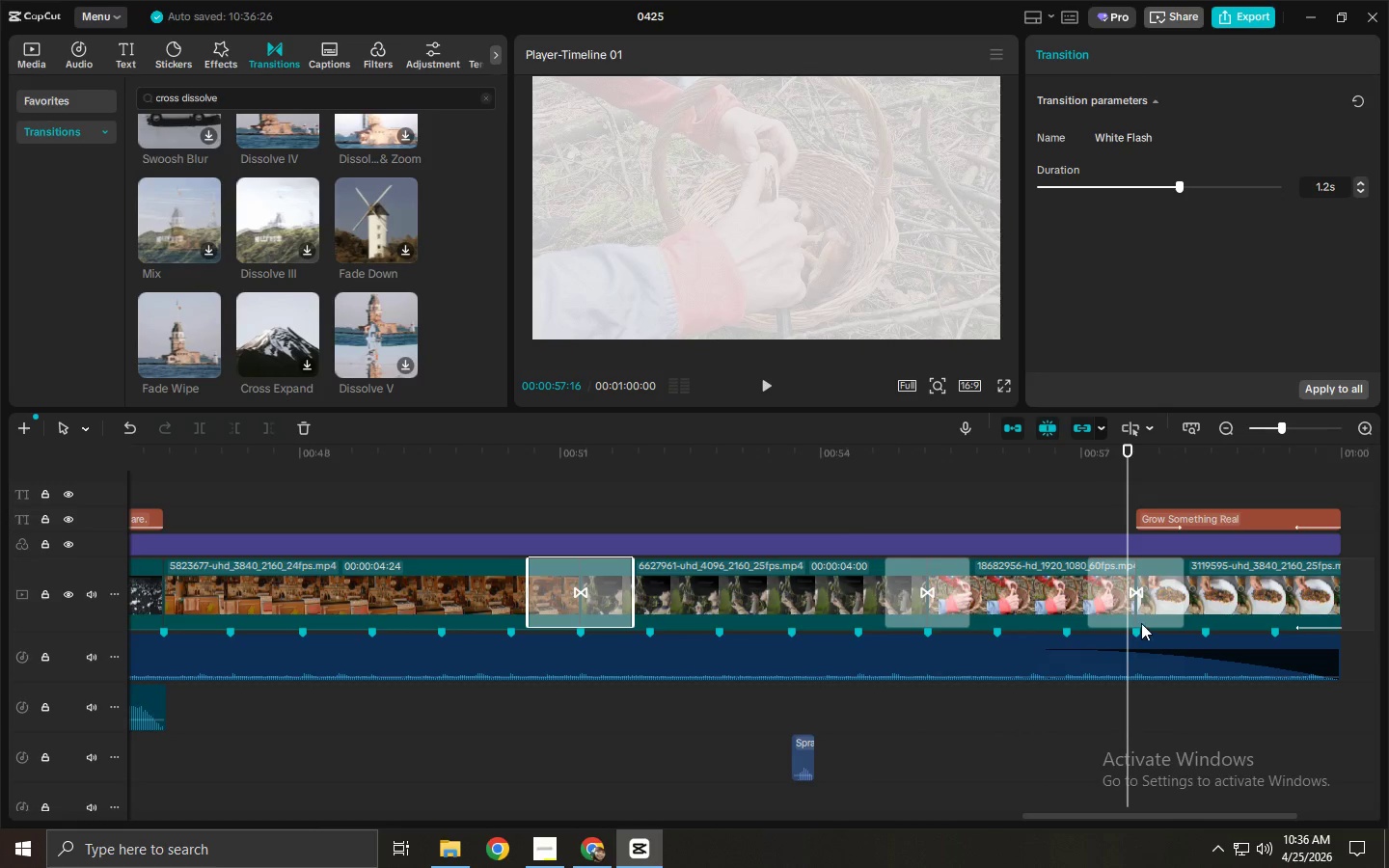 
key(Space)
 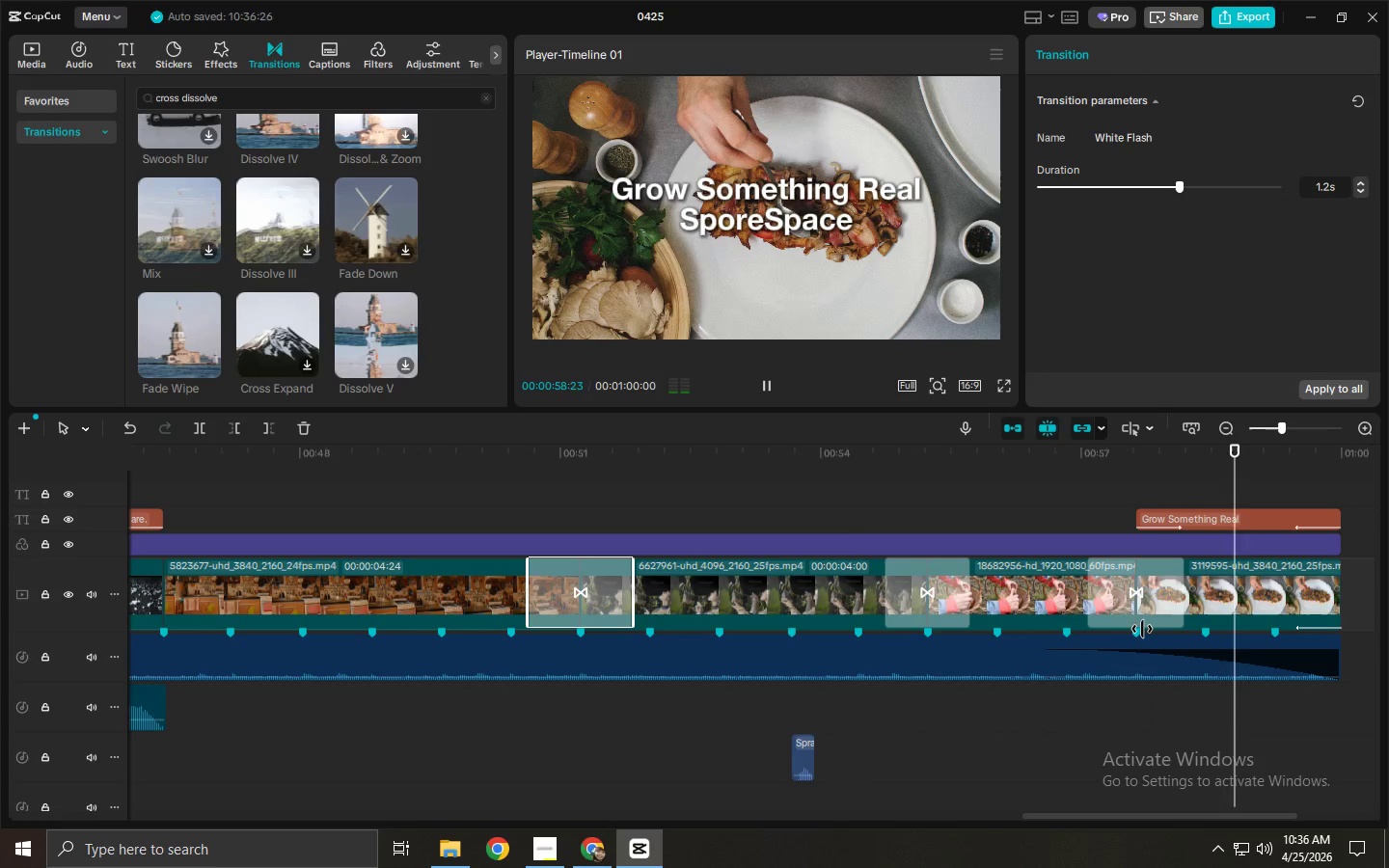 
key(Space)
 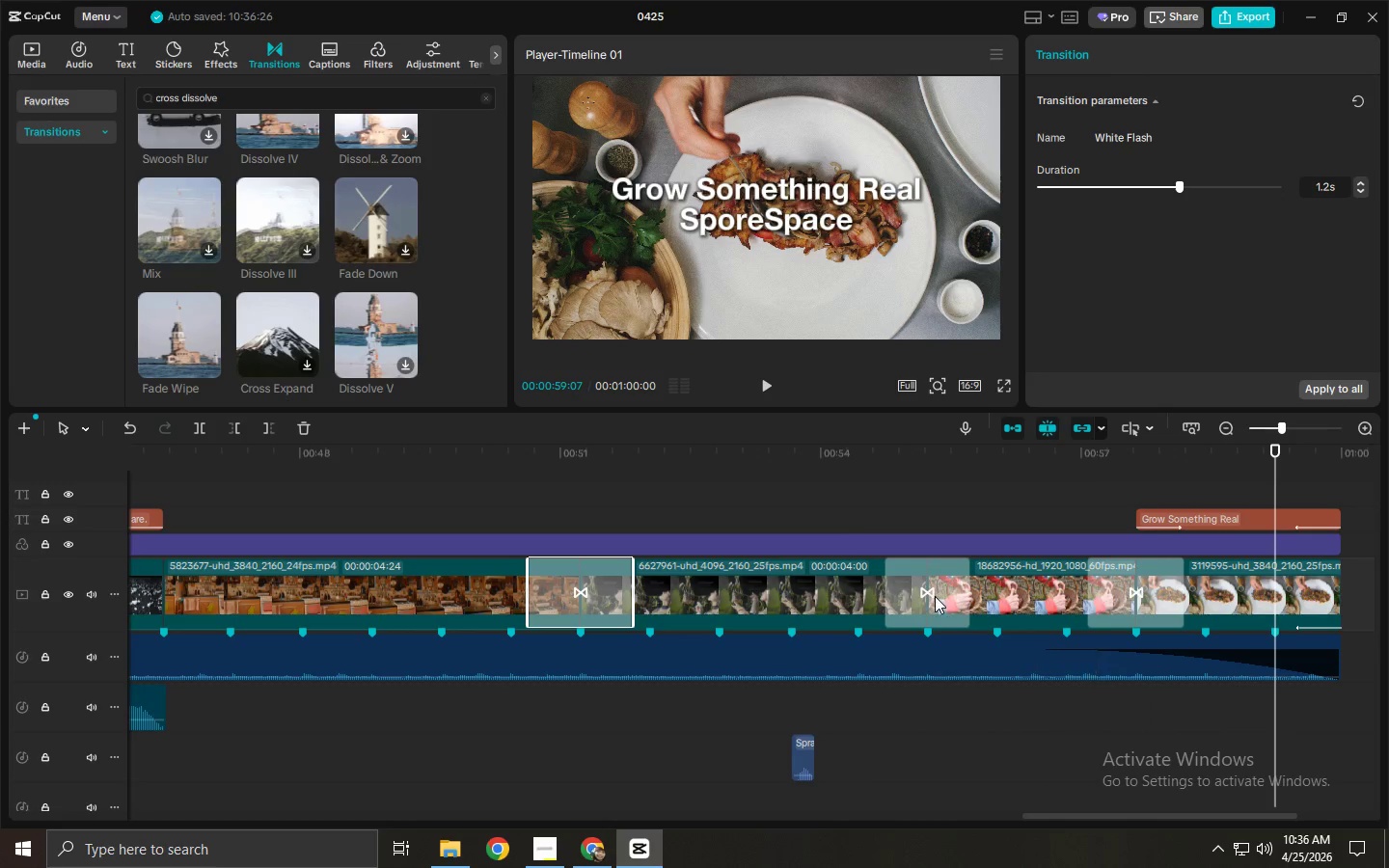 
left_click([935, 596])
 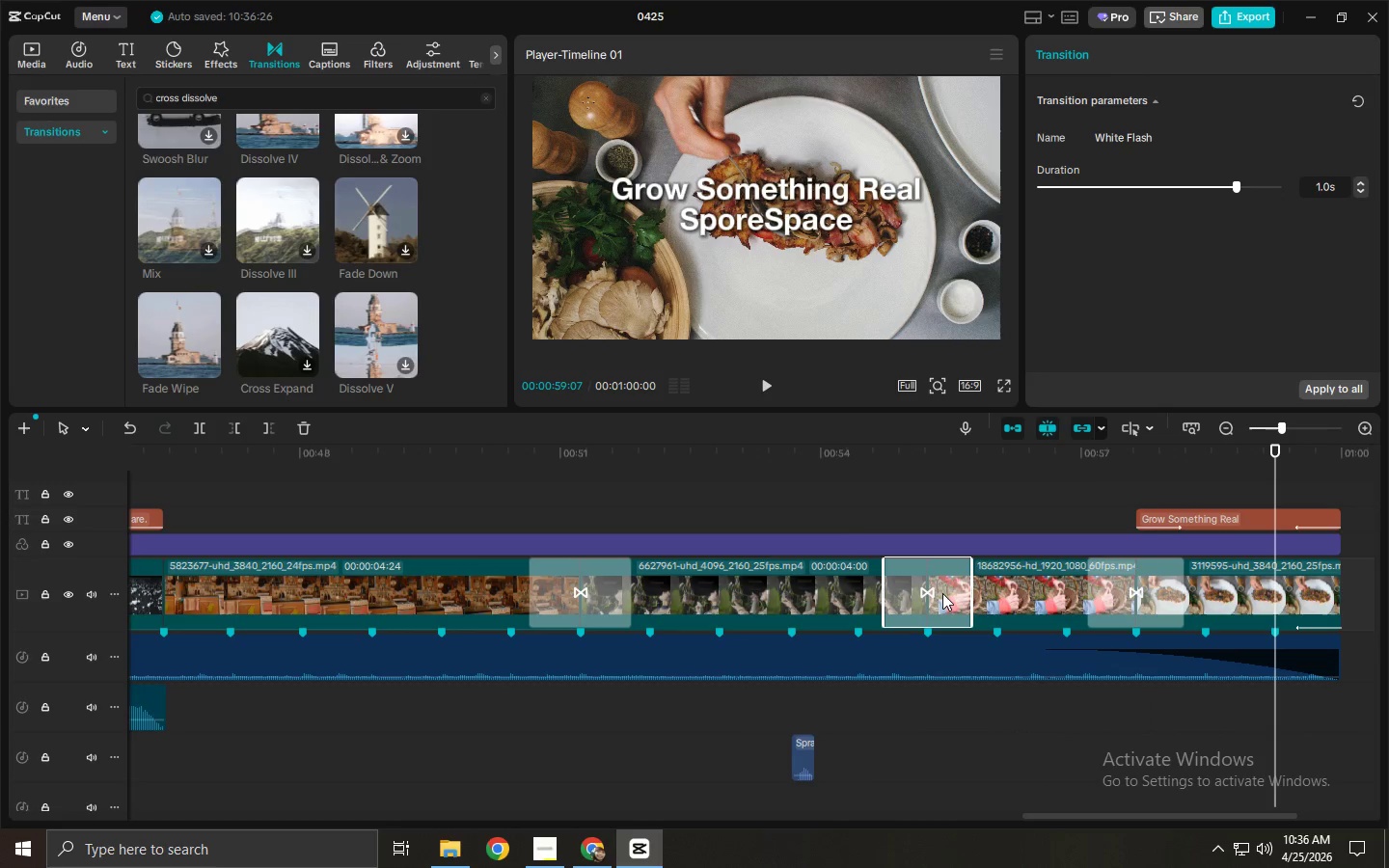 
key(Delete)
 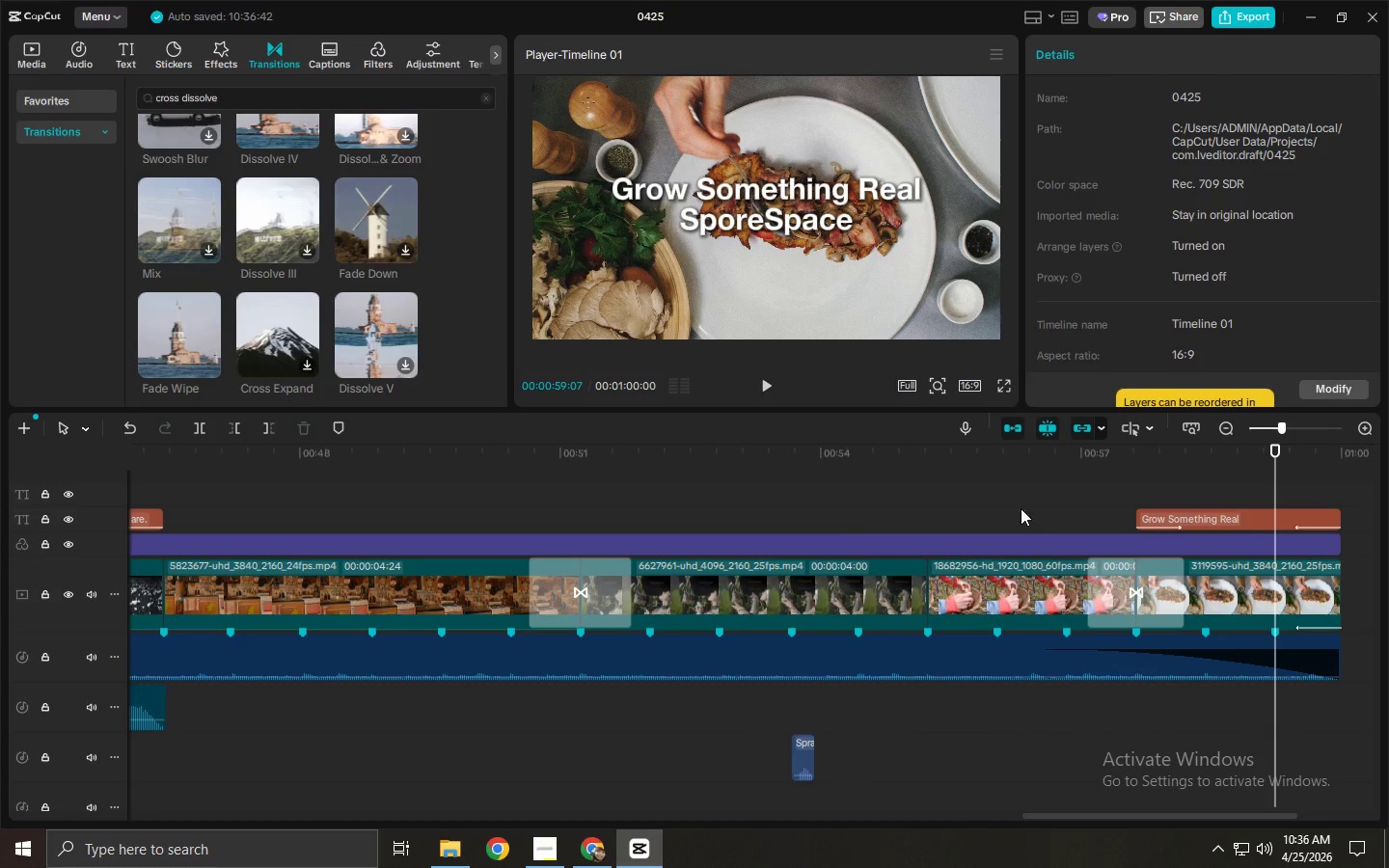 
left_click([1038, 458])
 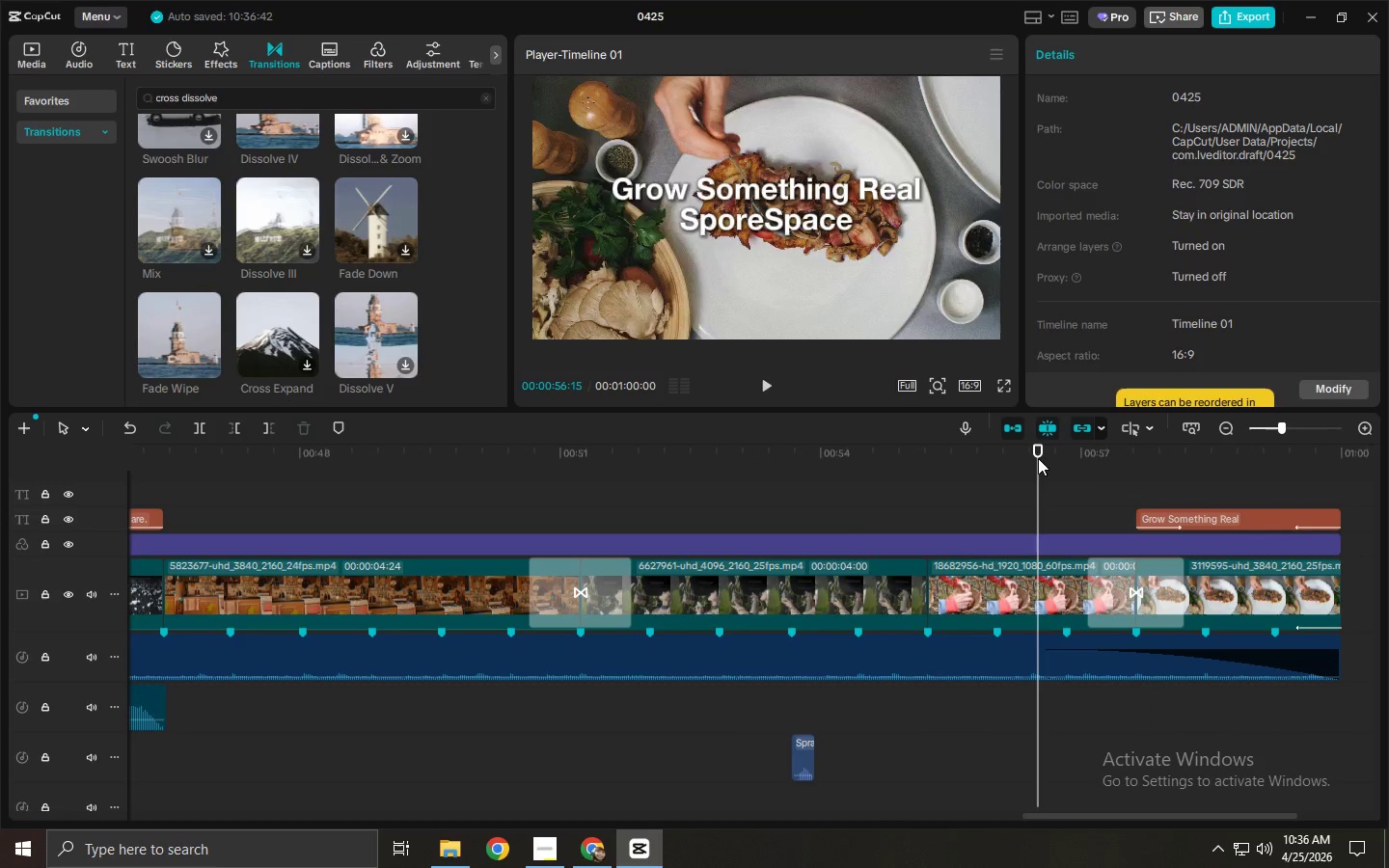 
key(Space)
 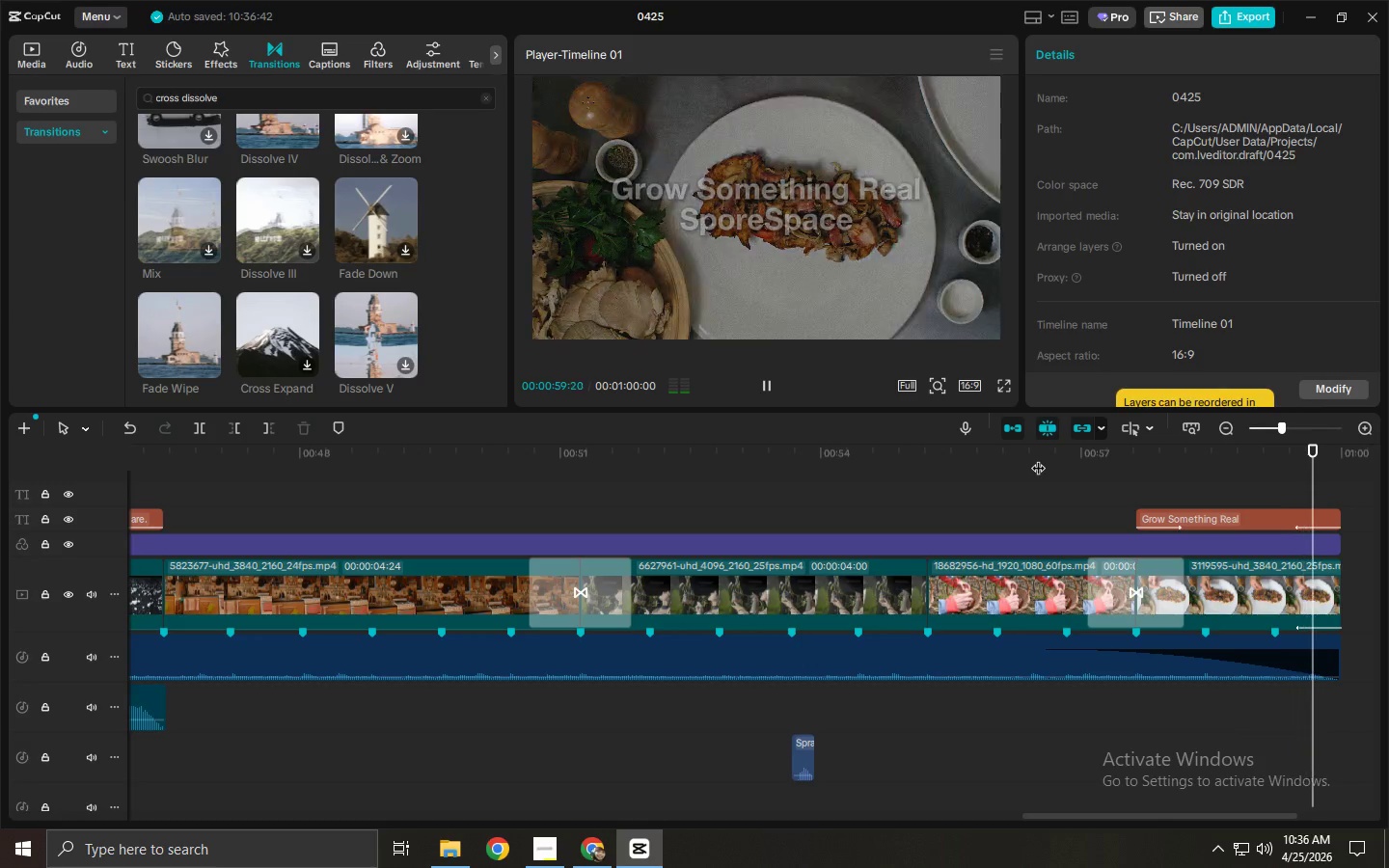 
key(Escape)
 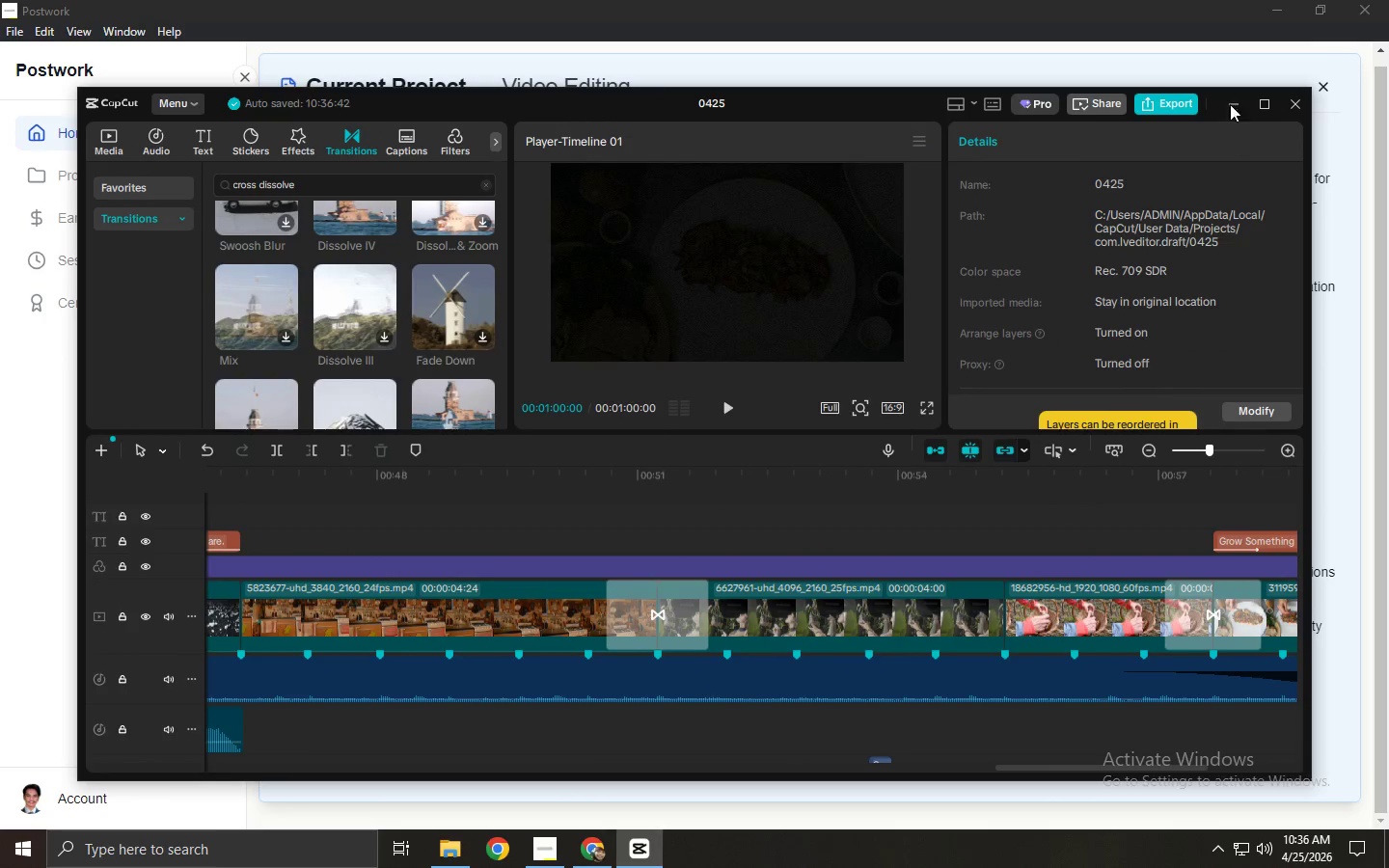 
left_click([1253, 108])
 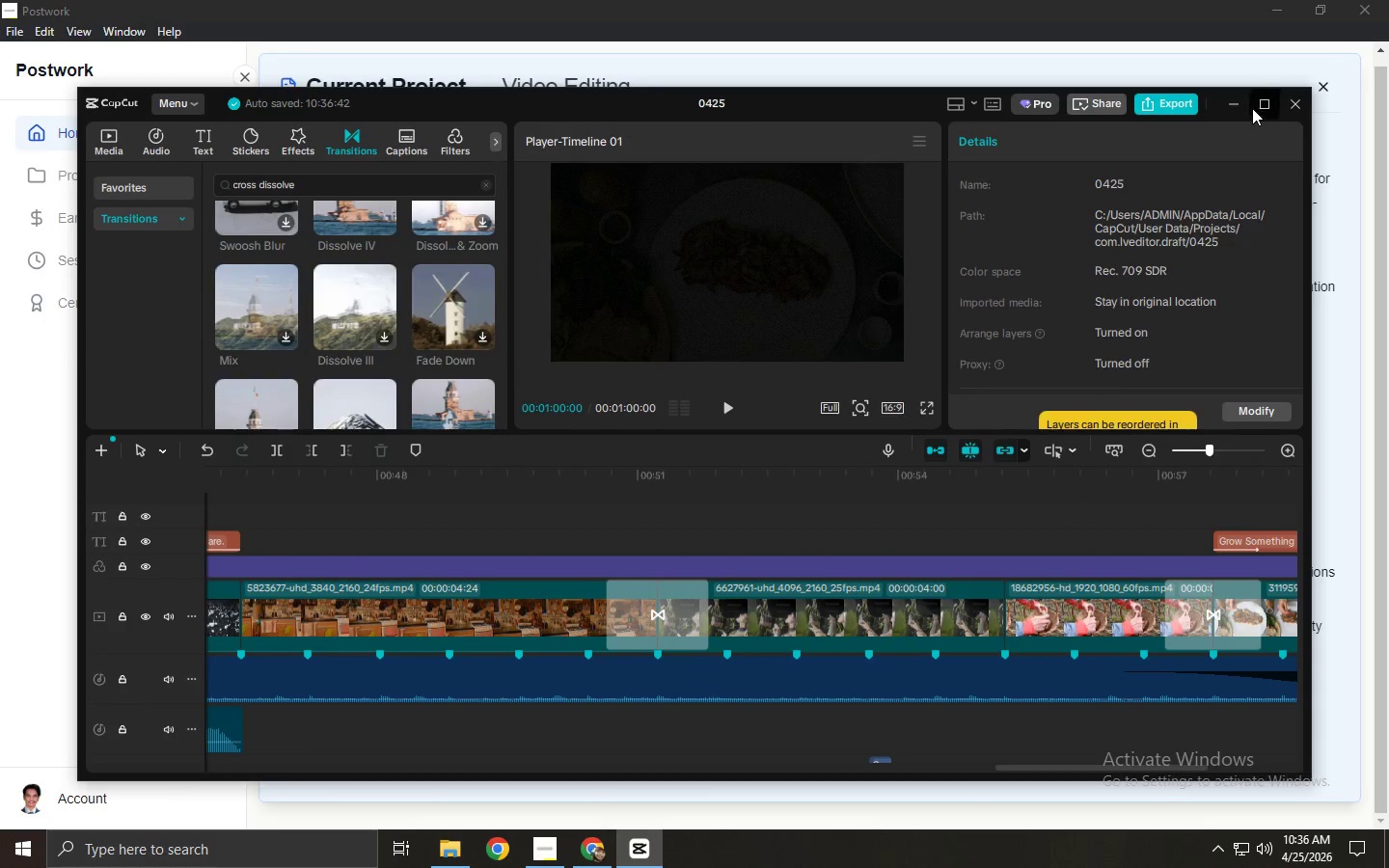 
key(Alt+AltLeft)
 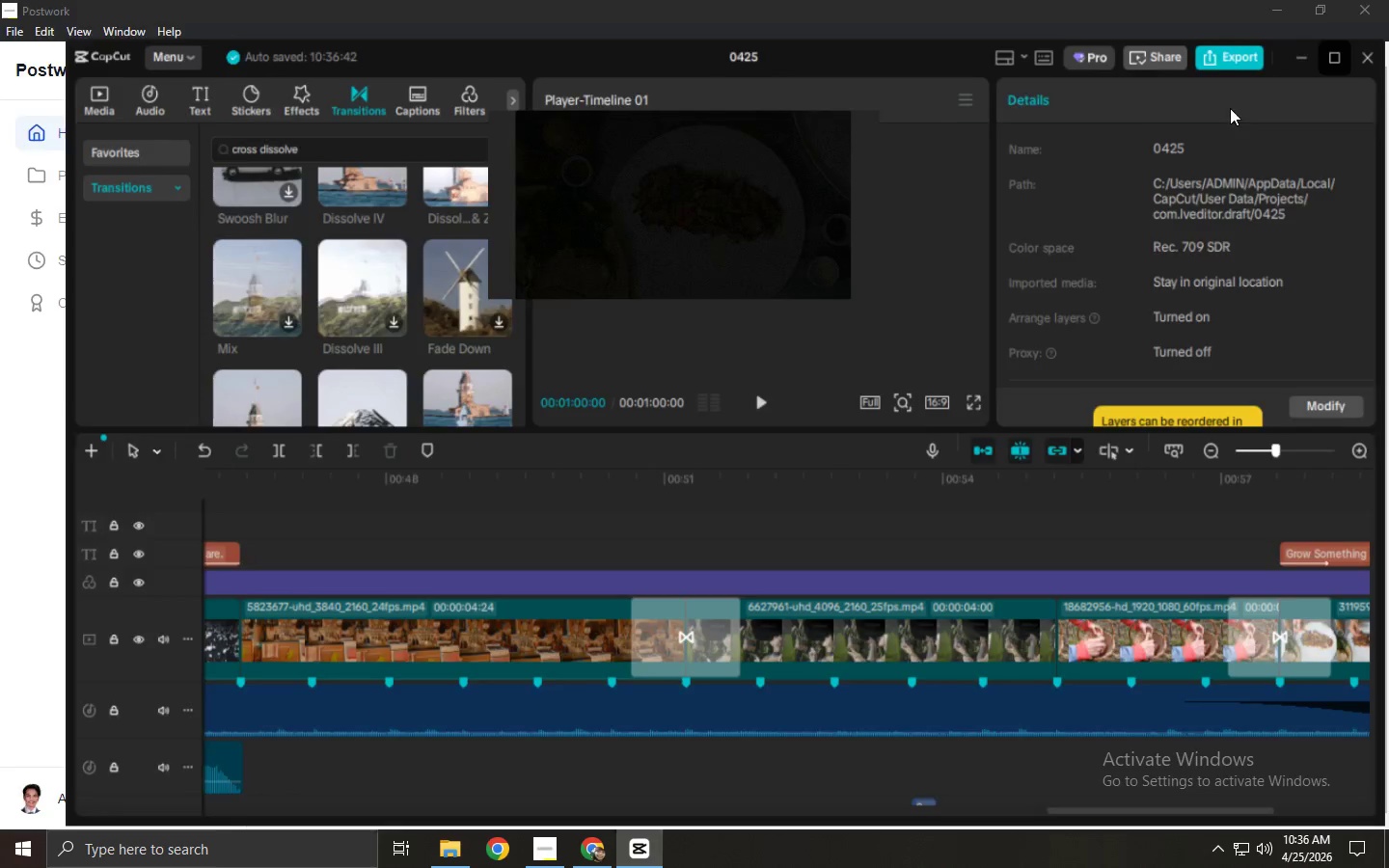 
key(Alt+Tab)